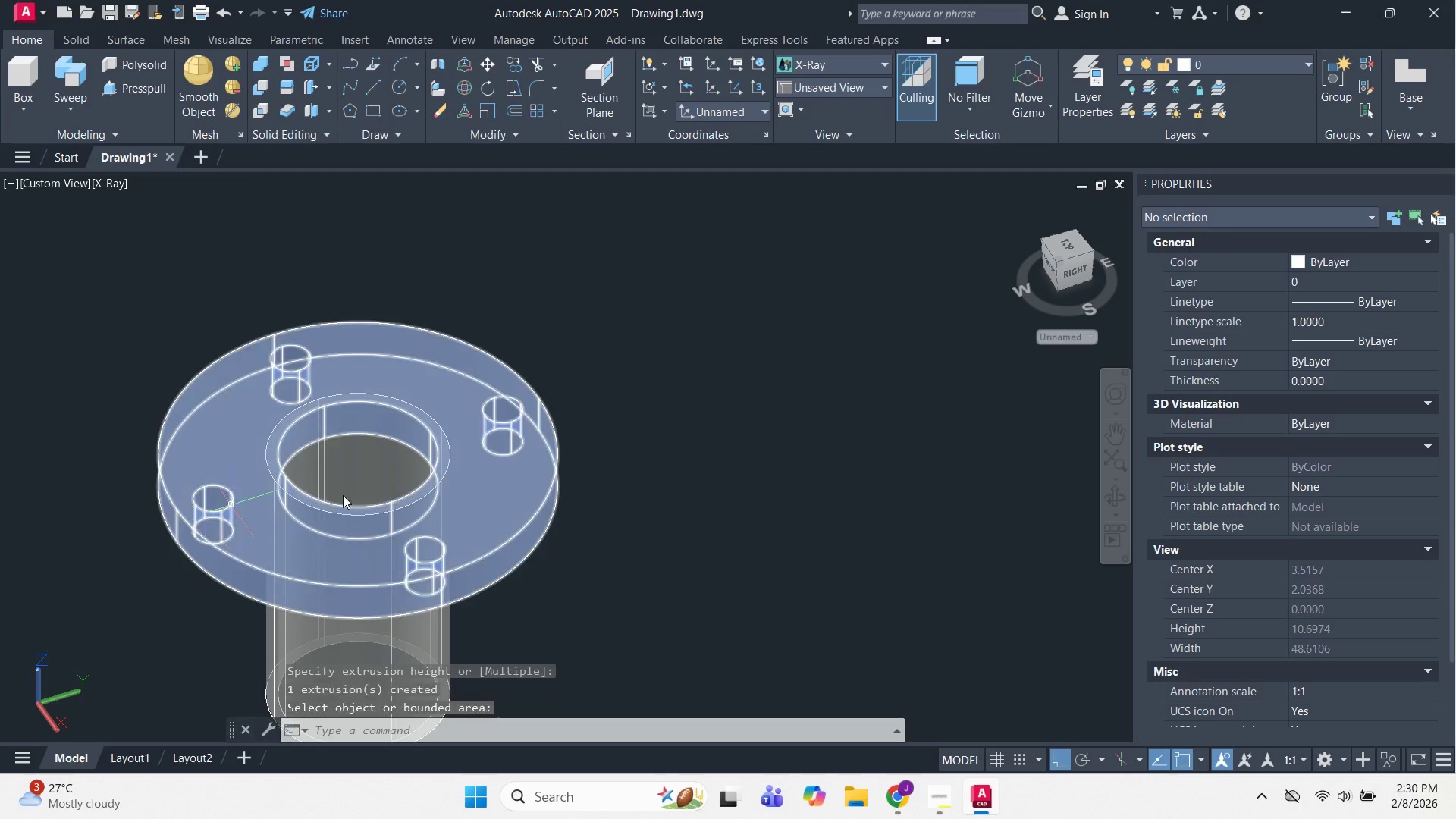 
key(Escape)
 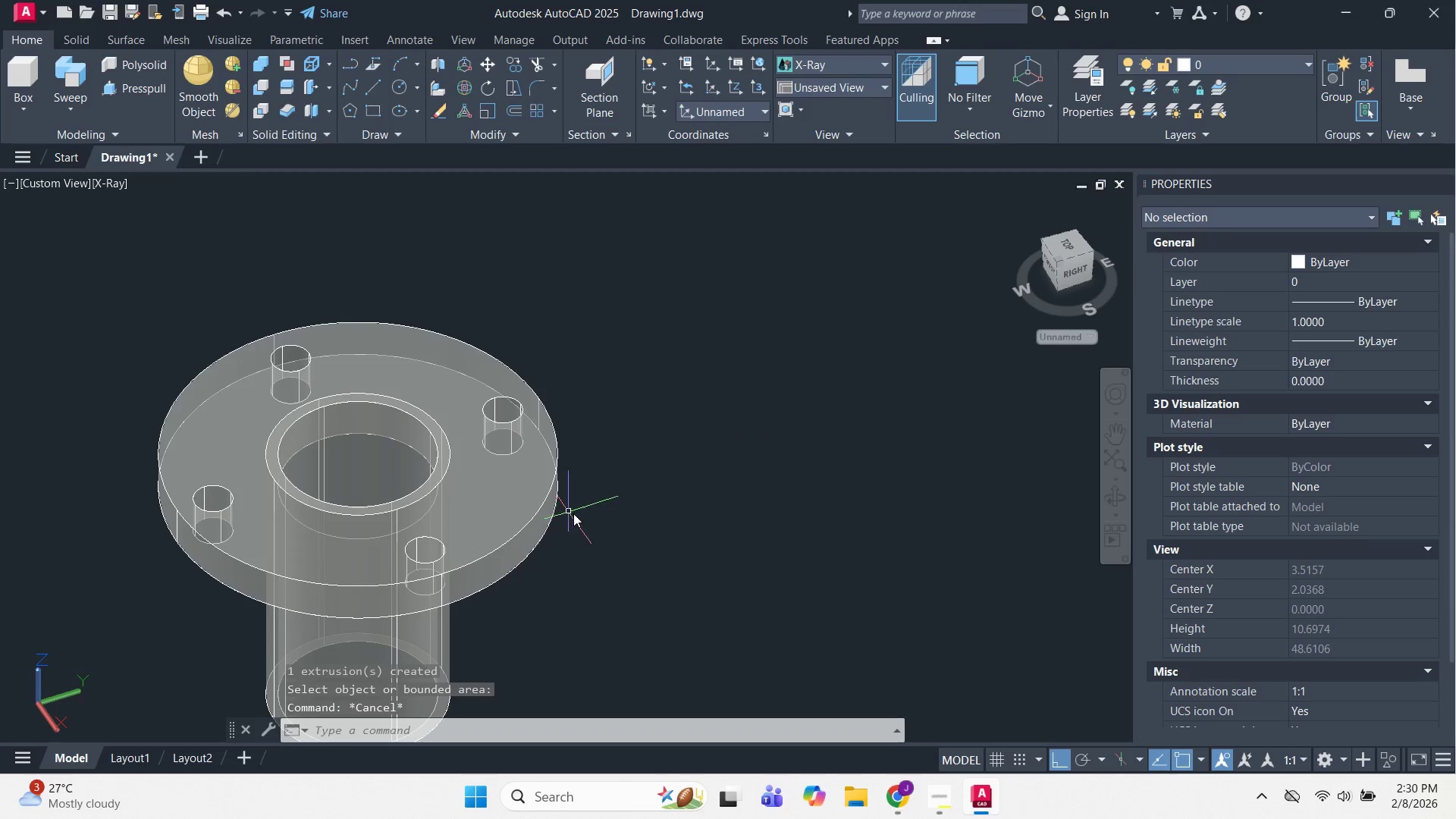 
hold_key(key=ShiftLeft, duration=0.81)
 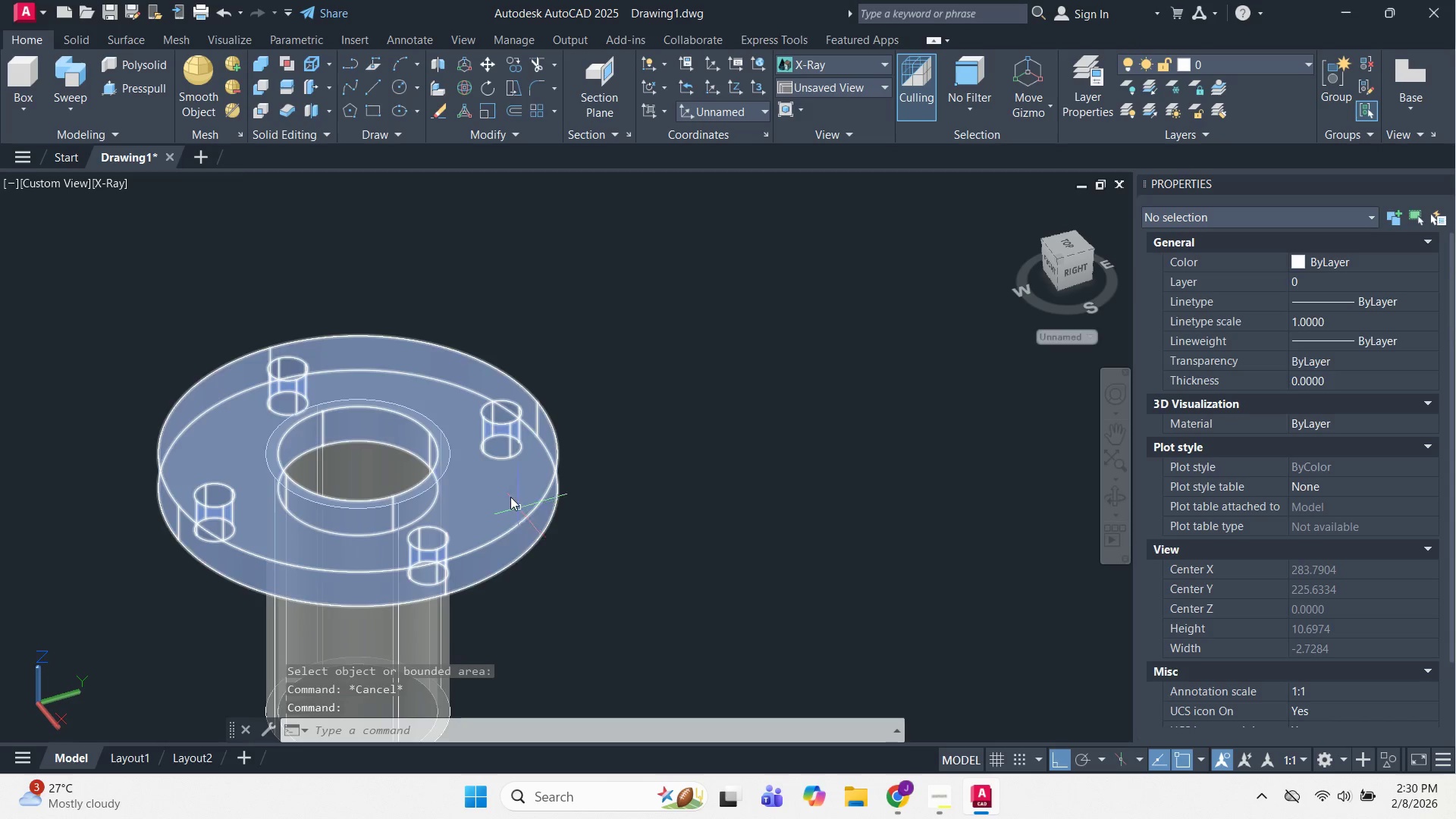 
key(Escape)
 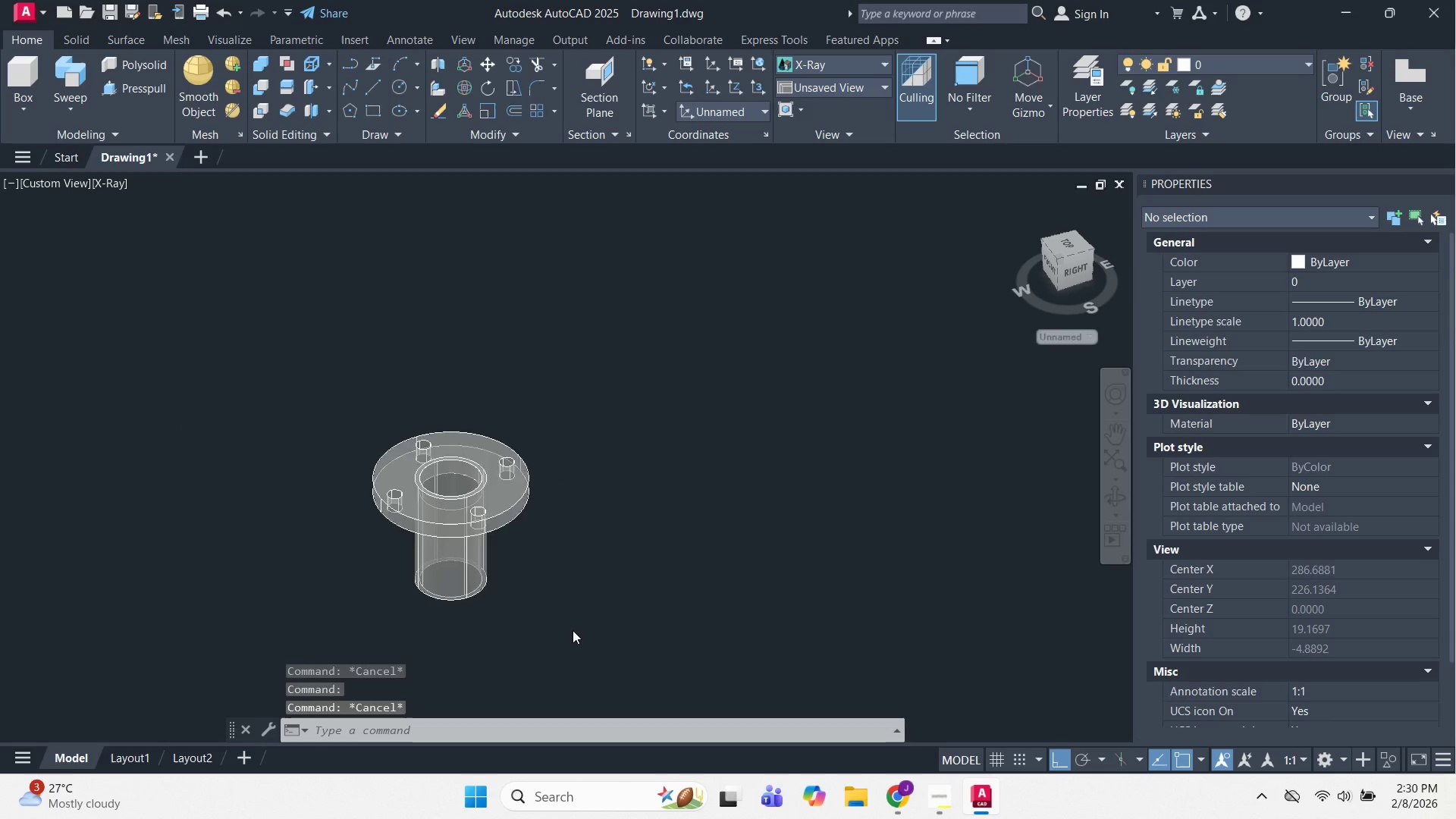 
key(Escape)
 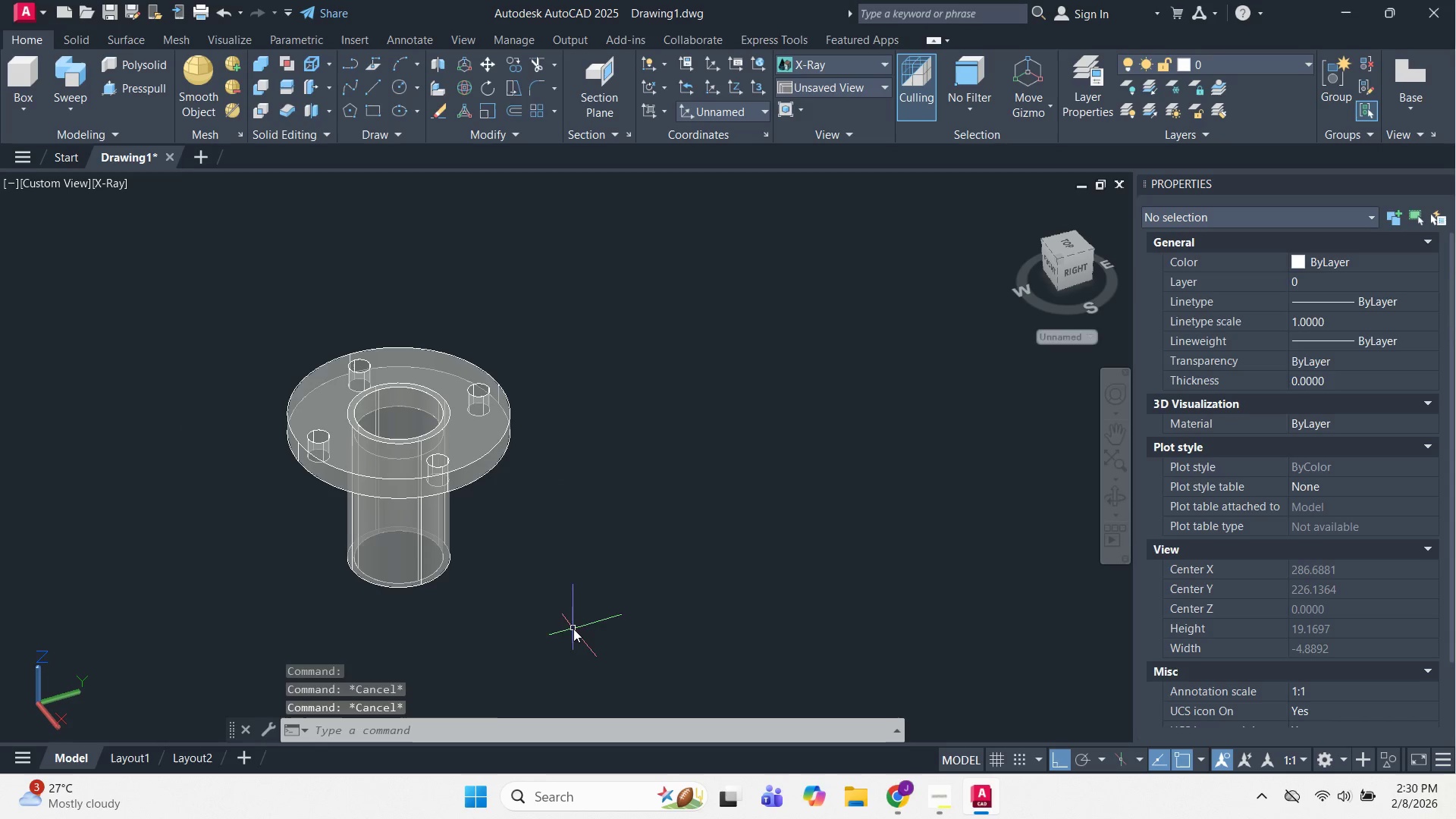 
left_click_drag(start_coordinate=[573, 629], to_coordinate=[564, 613])
 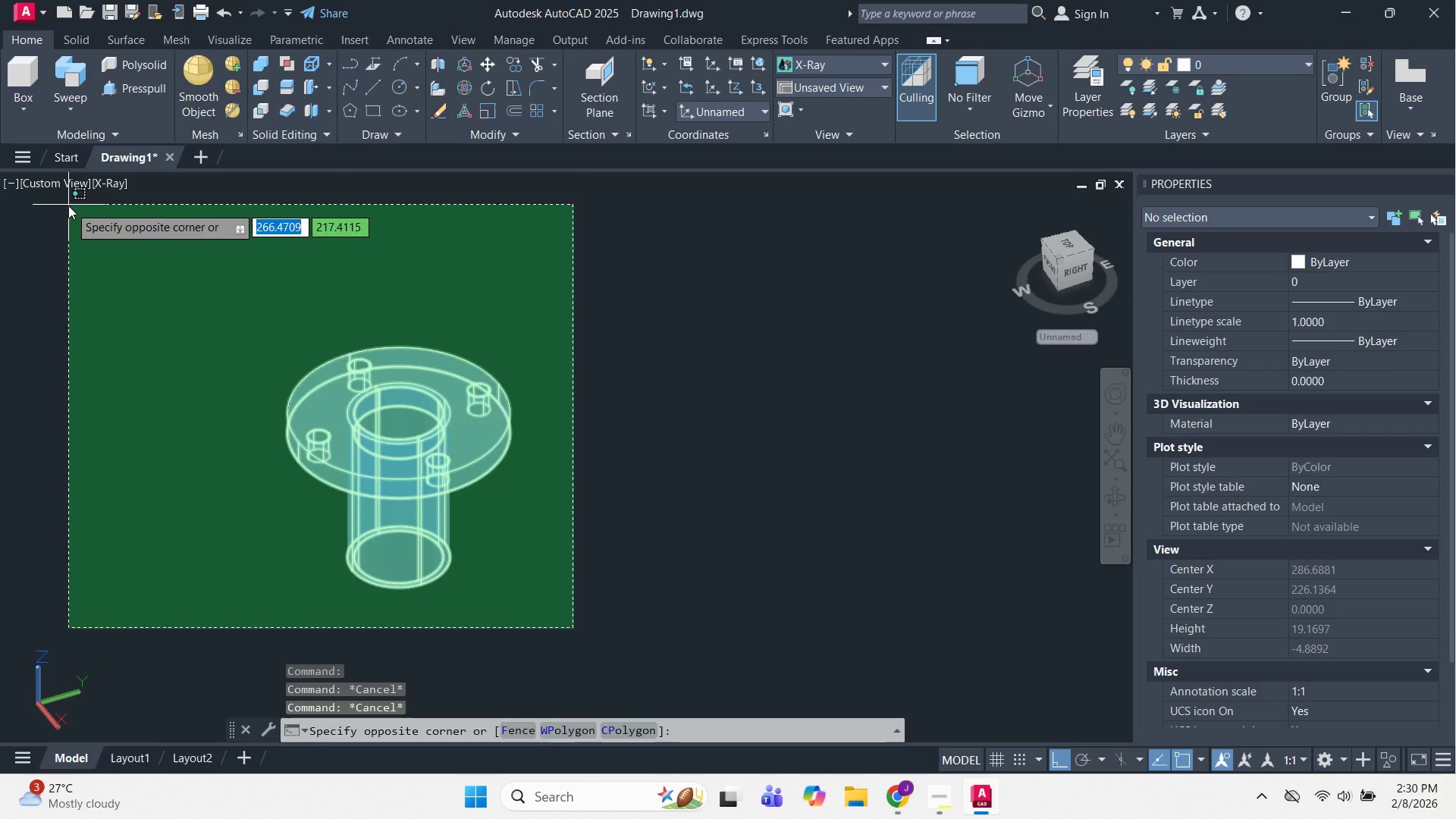 
scroll: coordinate [573, 630], scroll_direction: down, amount: 1.0
 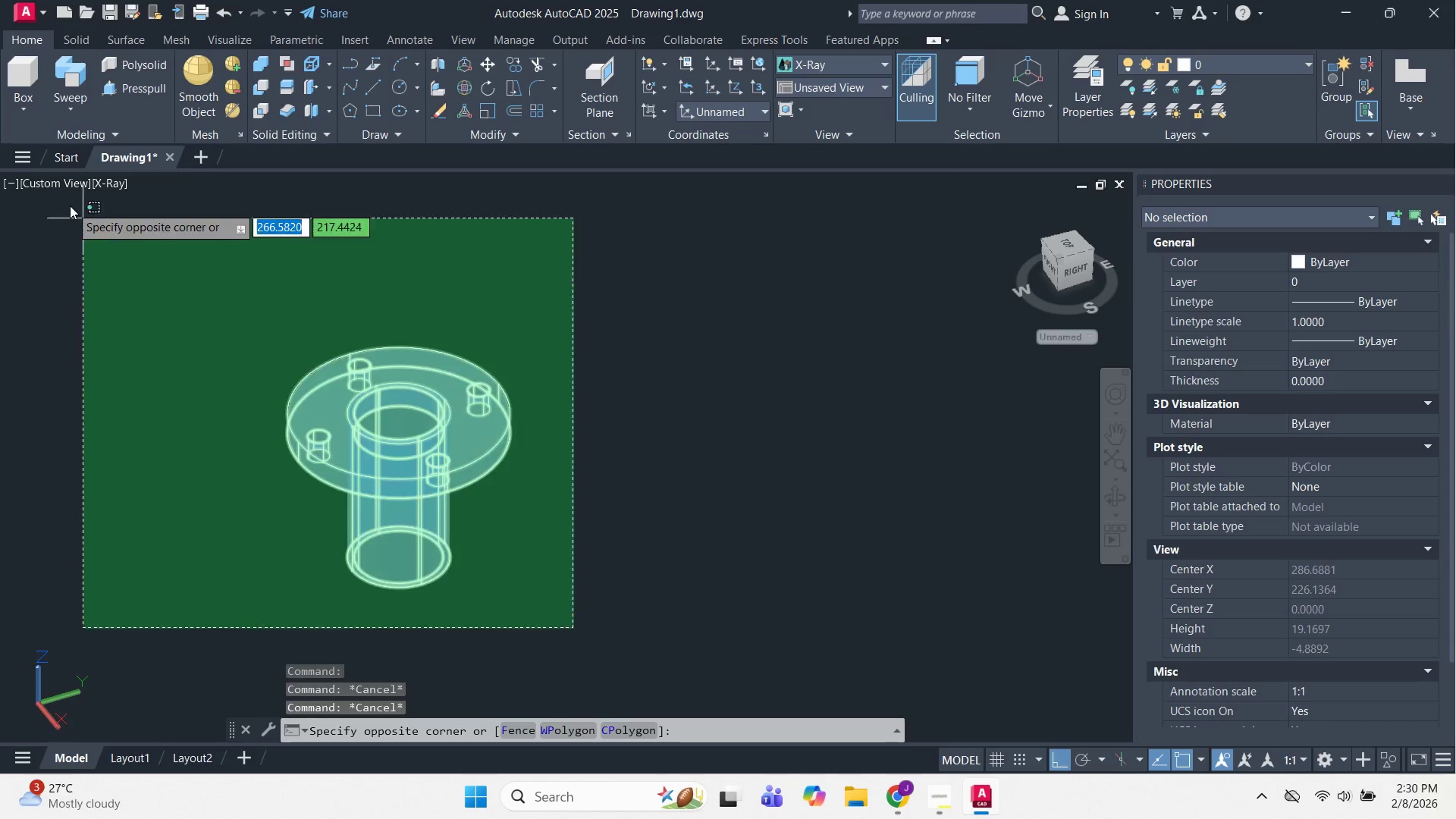 
double_click([65, 203])
 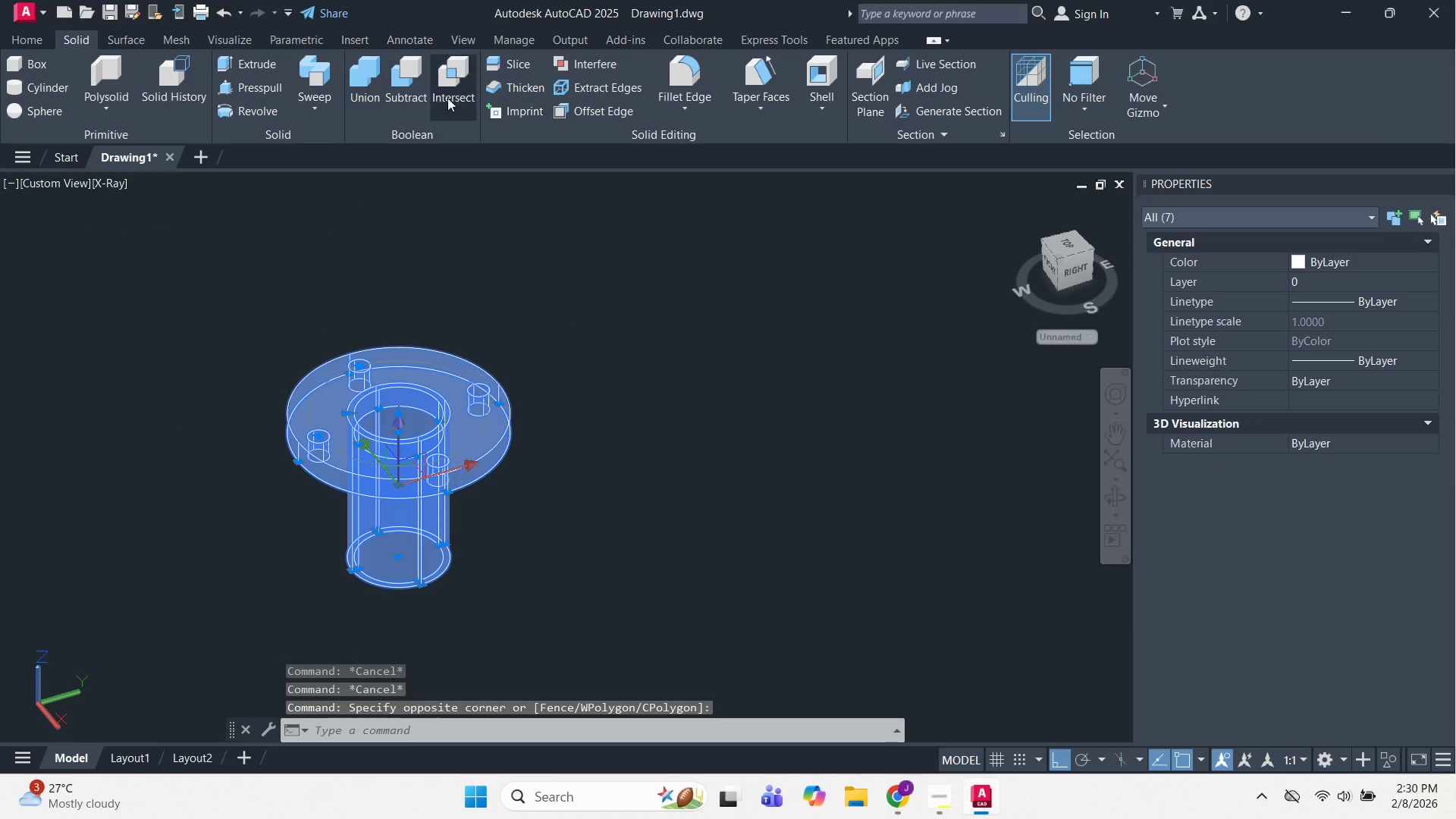 
left_click([365, 79])
 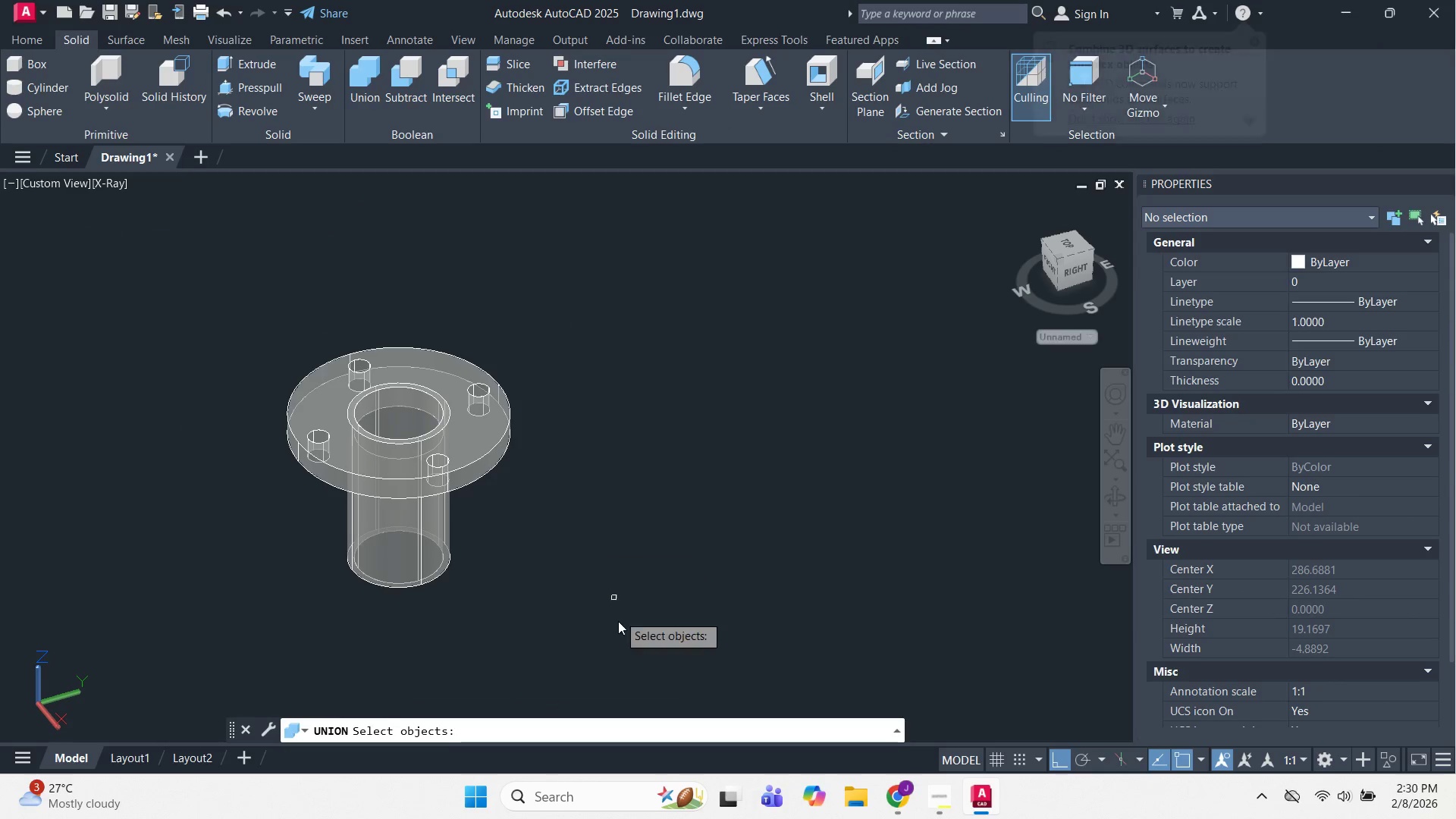 
left_click_drag(start_coordinate=[613, 639], to_coordinate=[610, 647])
 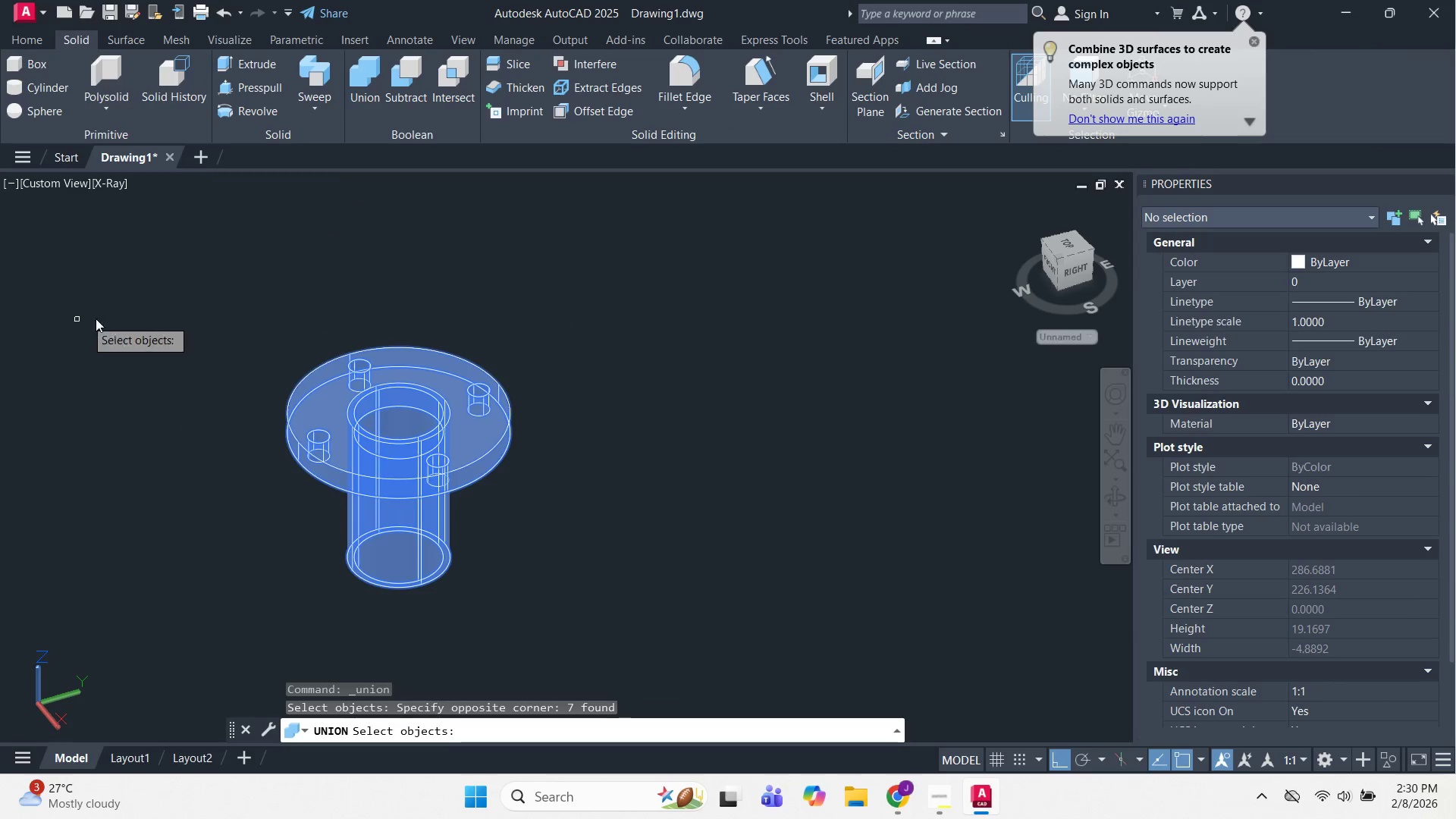 
key(Space)
 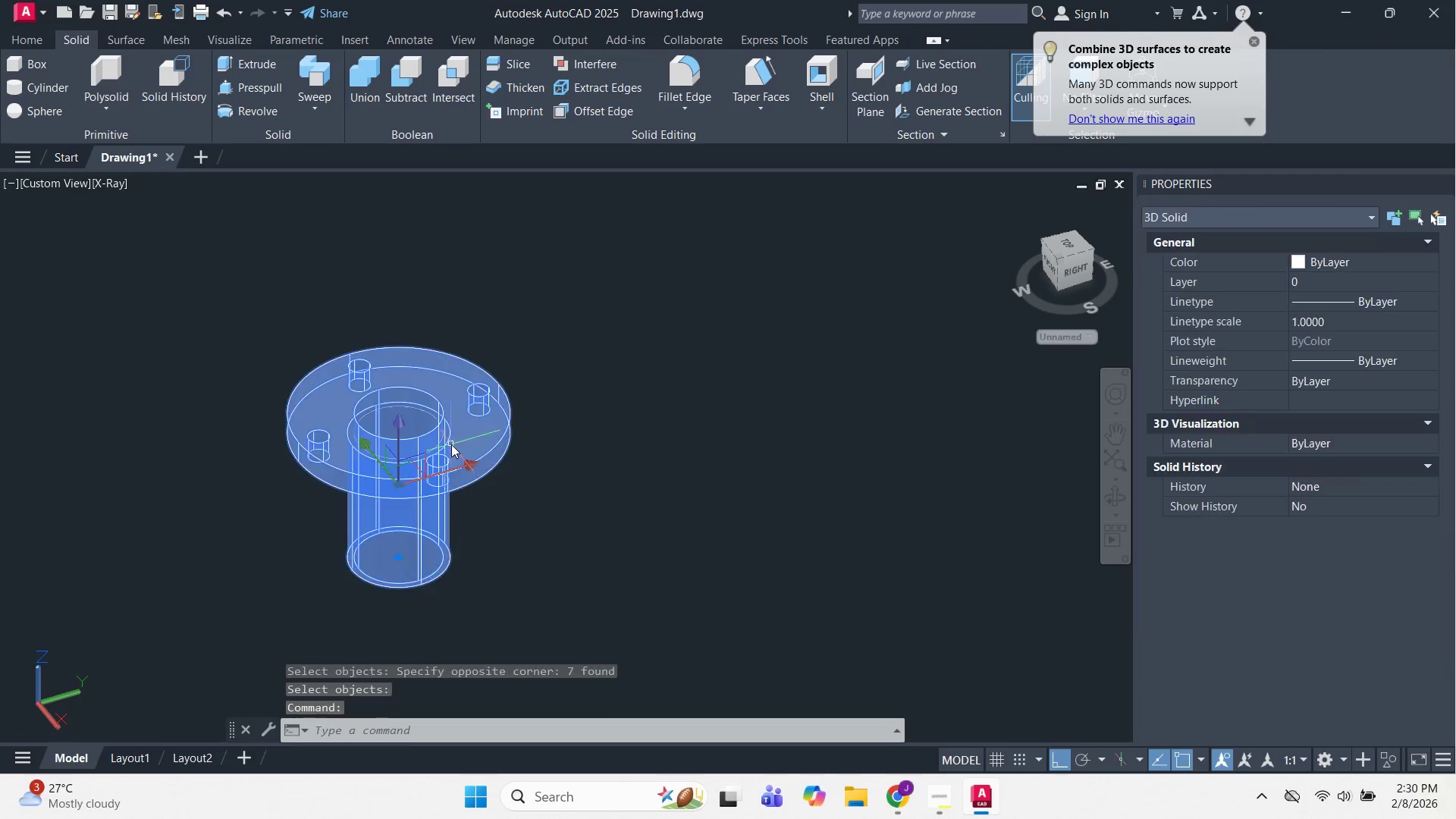 
key(Escape)
 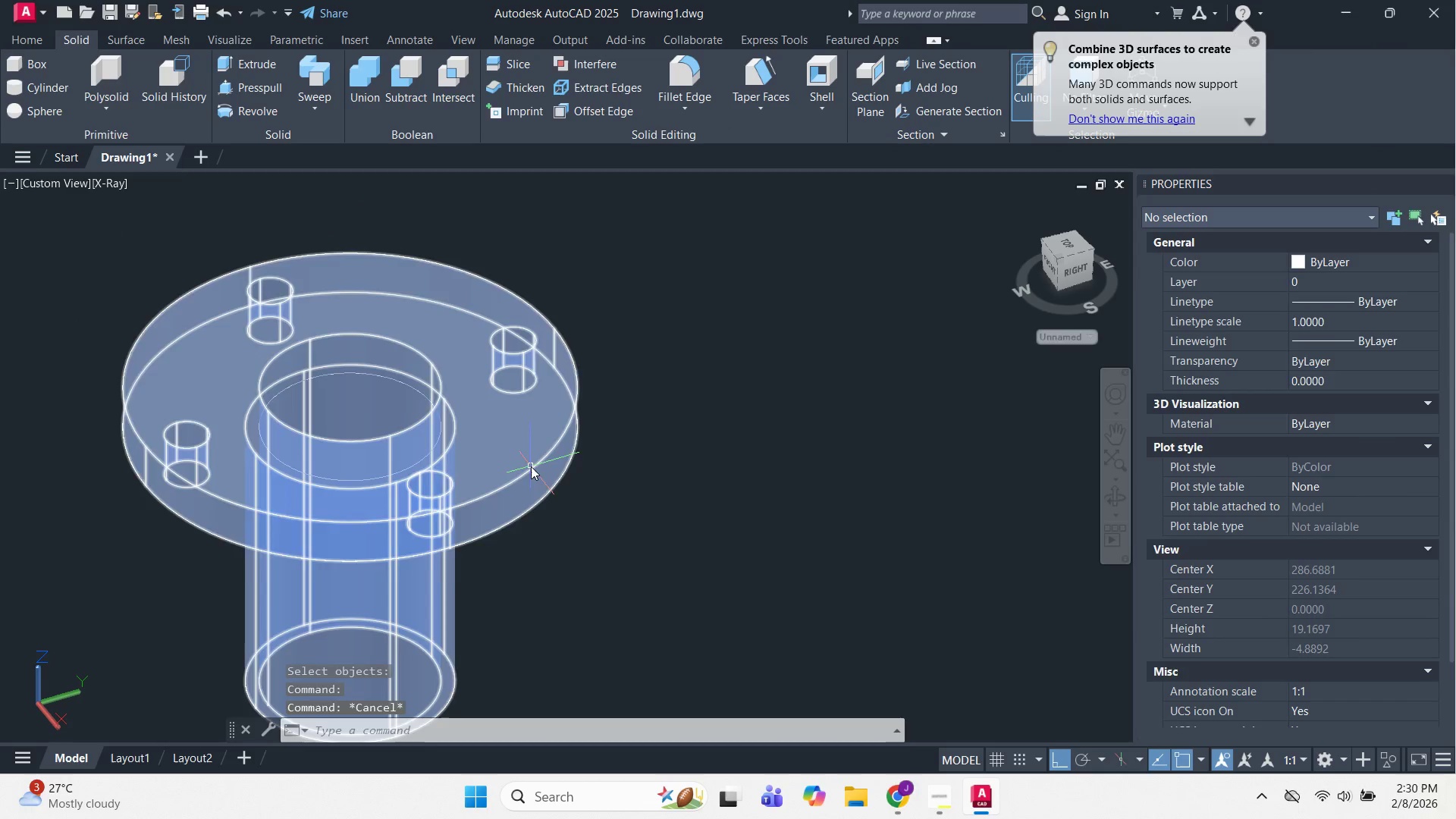 
scroll: coordinate [444, 438], scroll_direction: up, amount: 2.0
 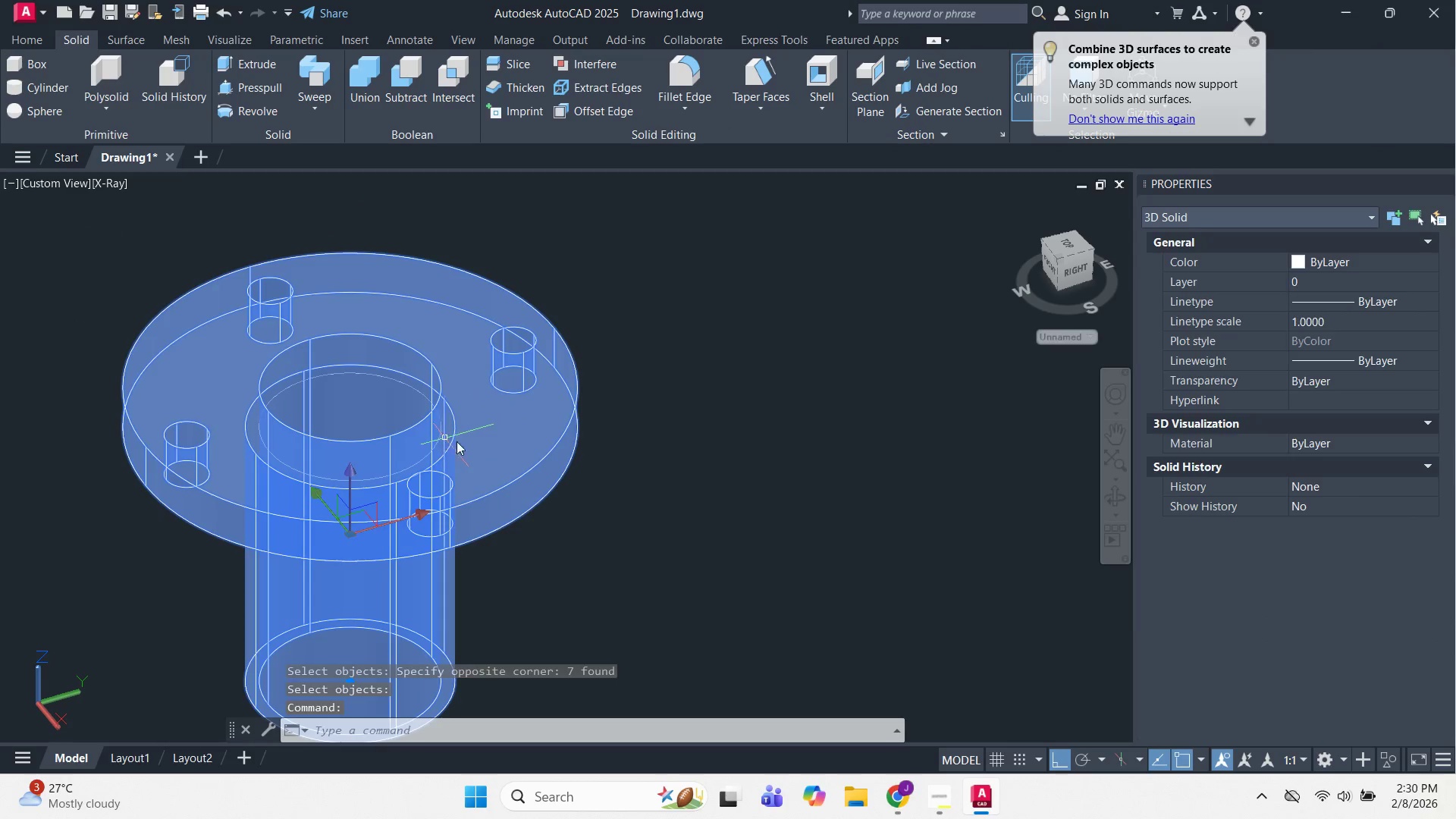 
hold_key(key=ShiftLeft, duration=1.26)
 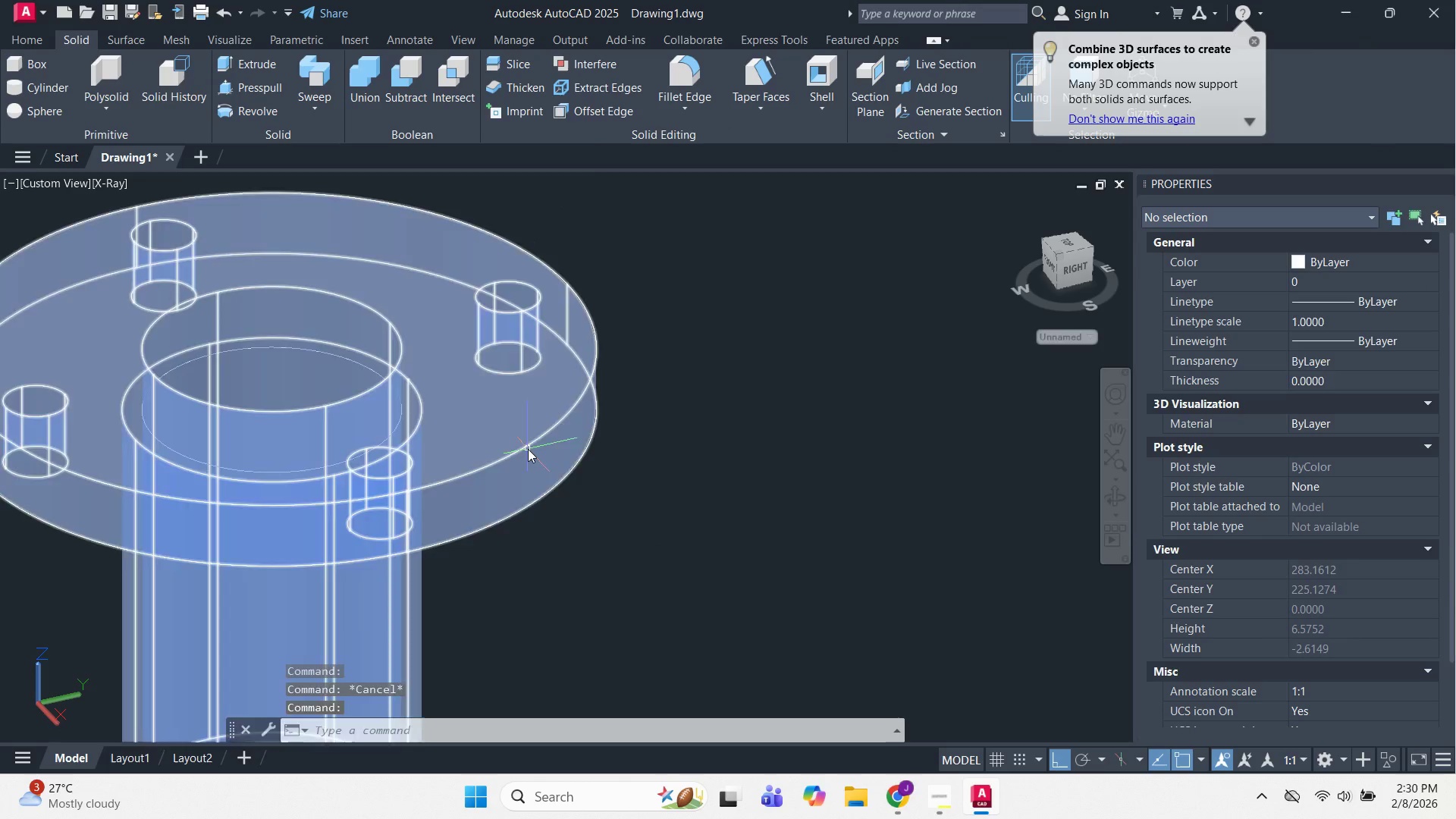 
scroll: coordinate [531, 466], scroll_direction: up, amount: 1.0
 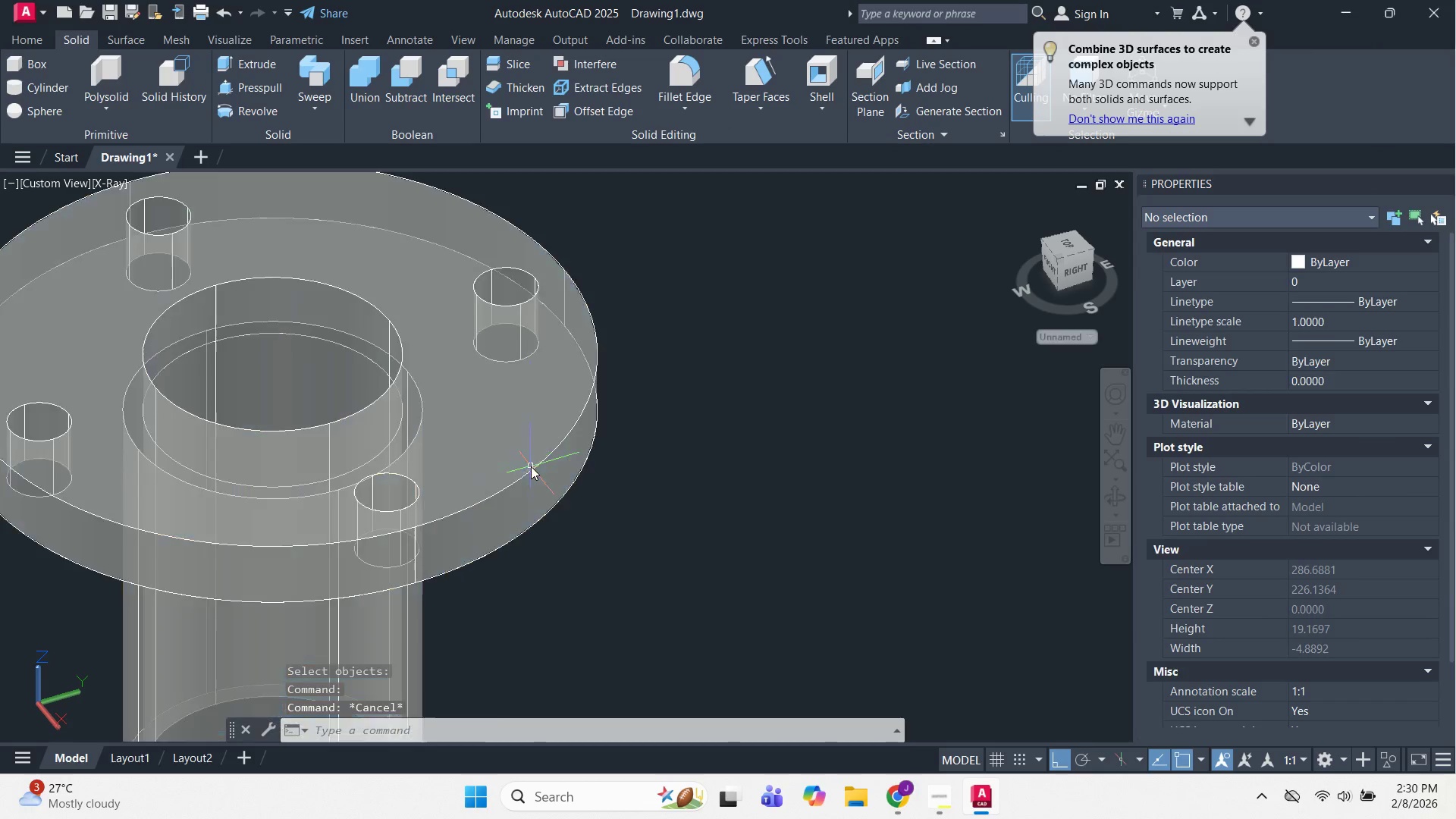 
key(Escape)
 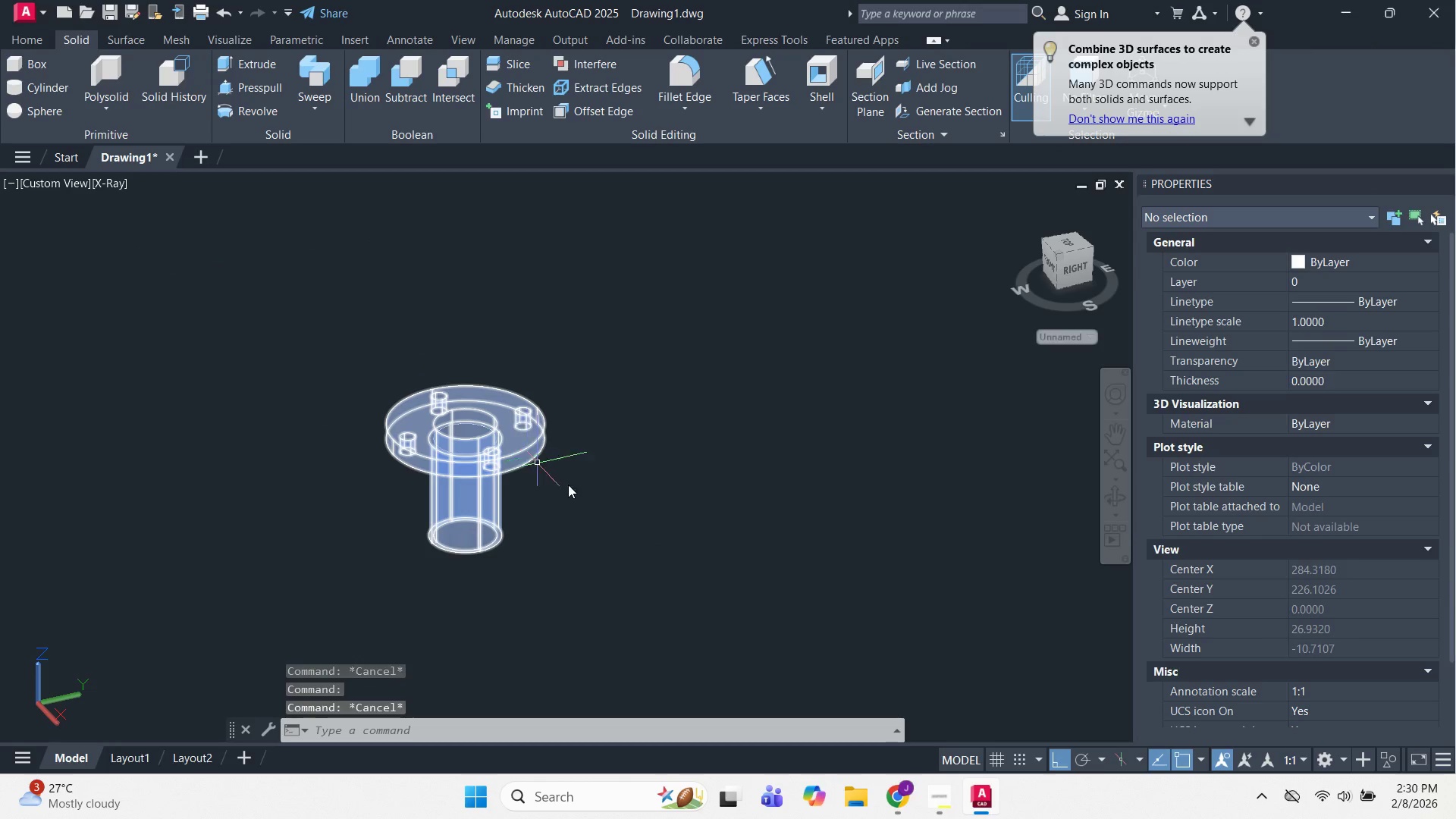 
scroll: coordinate [528, 449], scroll_direction: down, amount: 3.0
 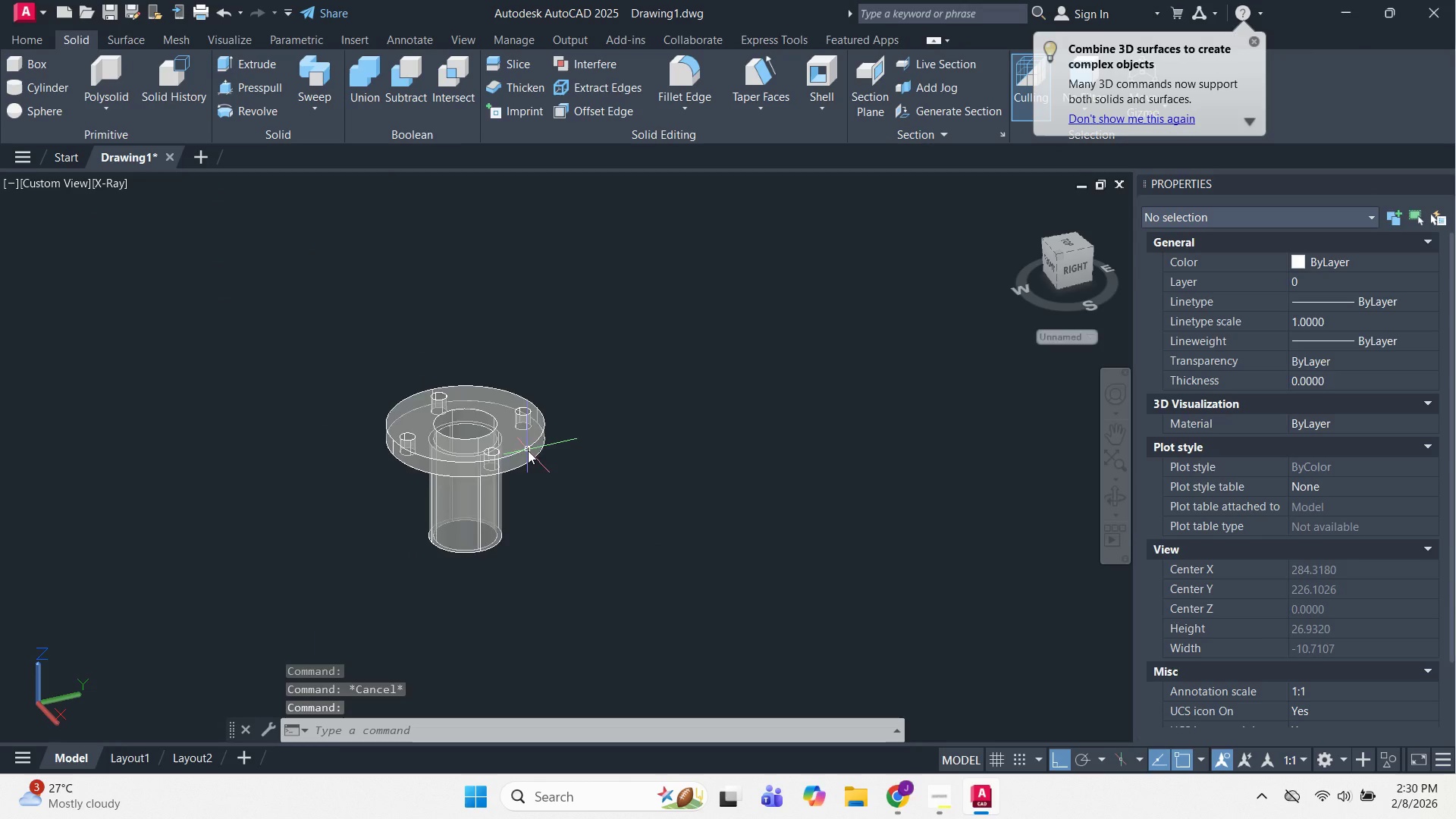 
hold_key(key=ShiftLeft, duration=1.52)
 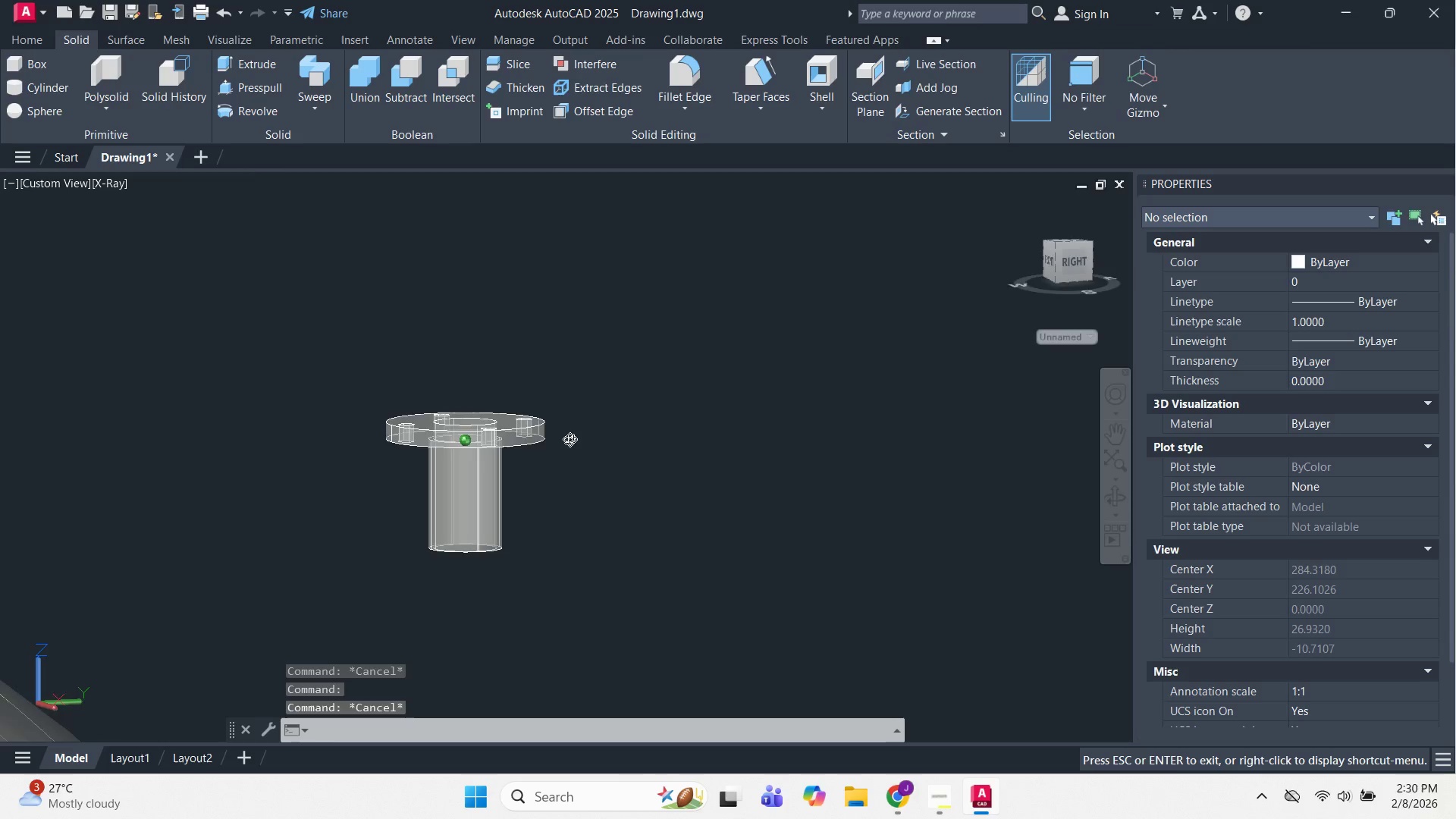 
hold_key(key=ShiftLeft, duration=0.83)
 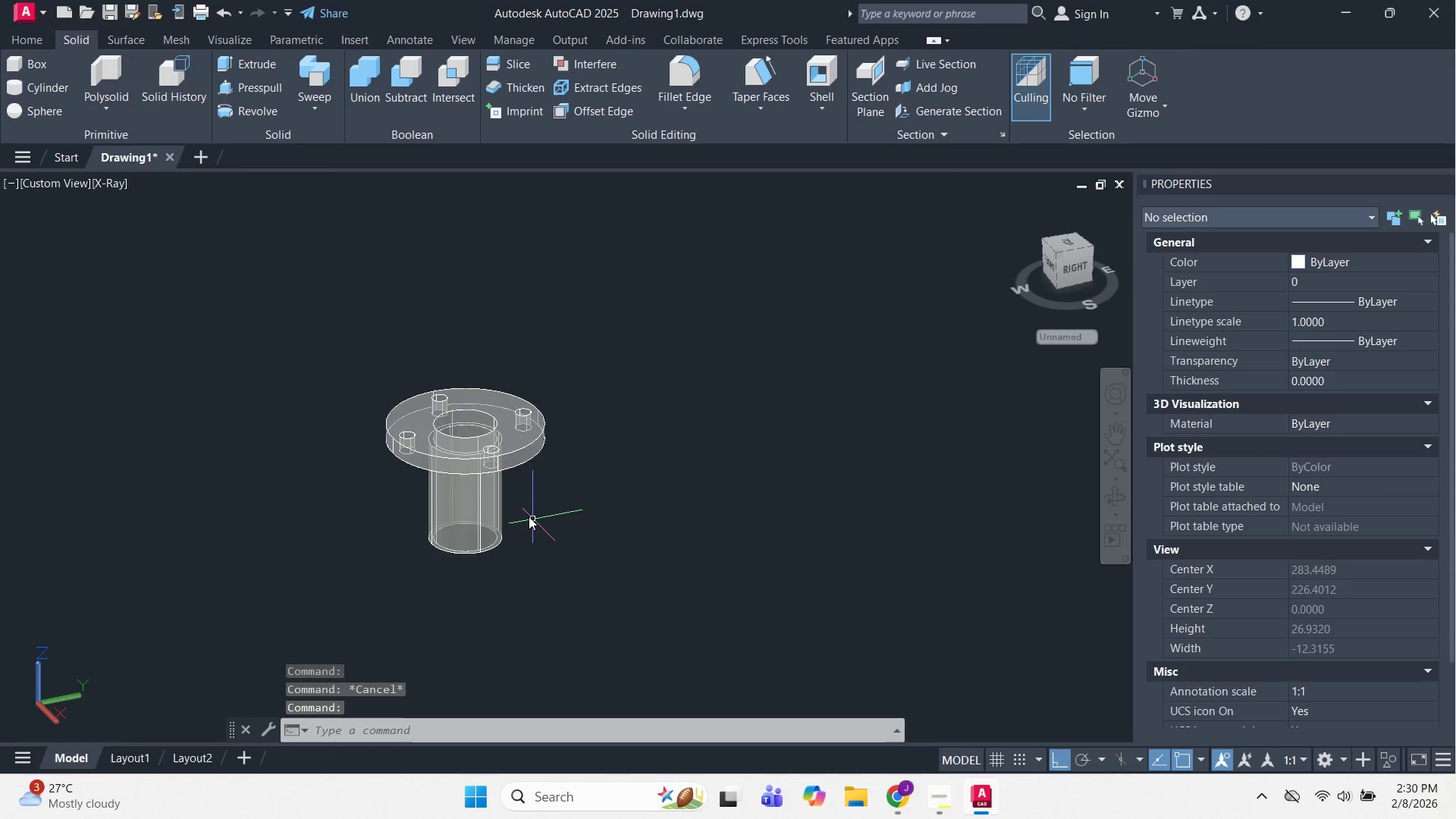 
scroll: coordinate [526, 515], scroll_direction: down, amount: 3.0
 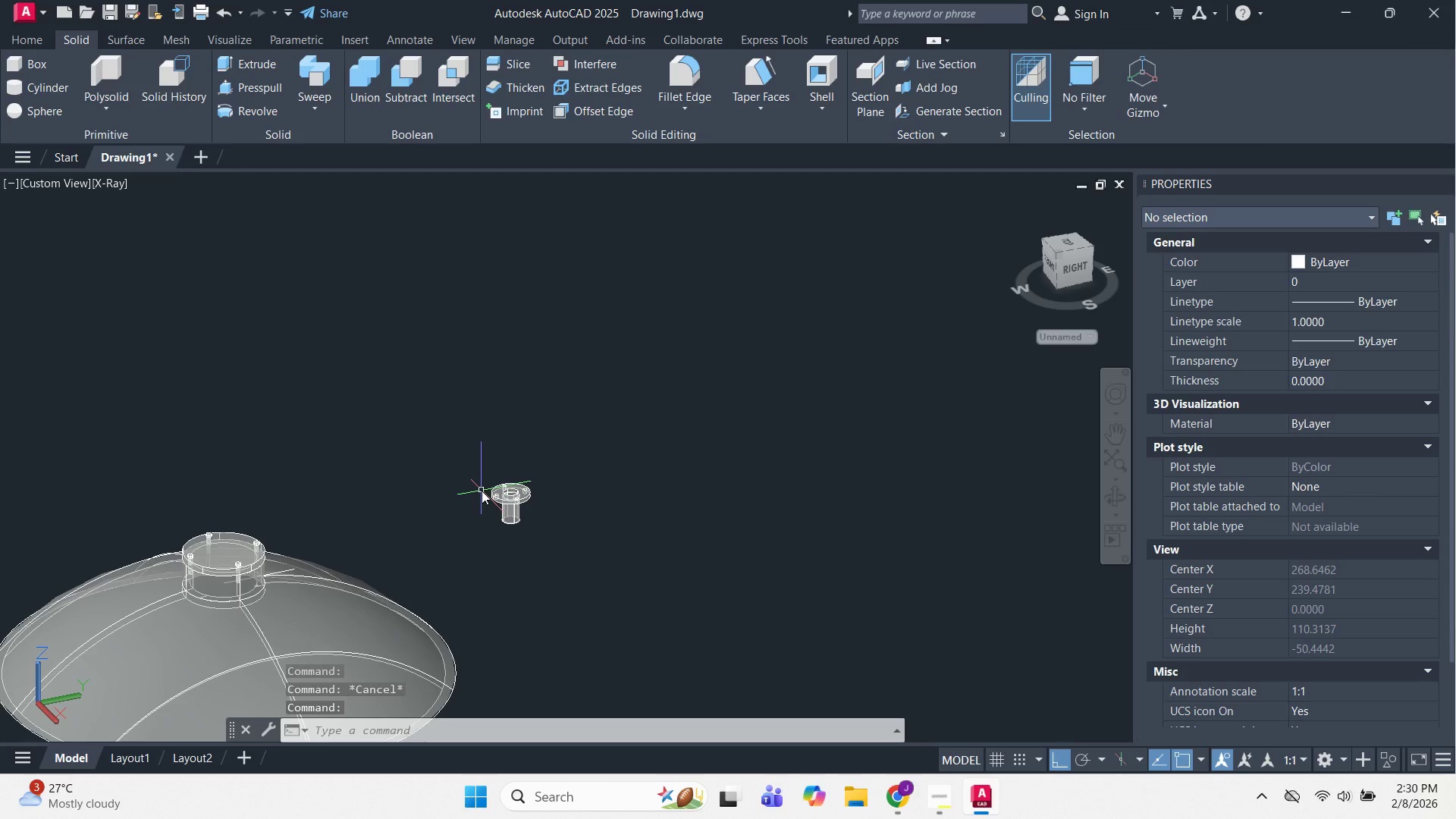 
key(Escape)
 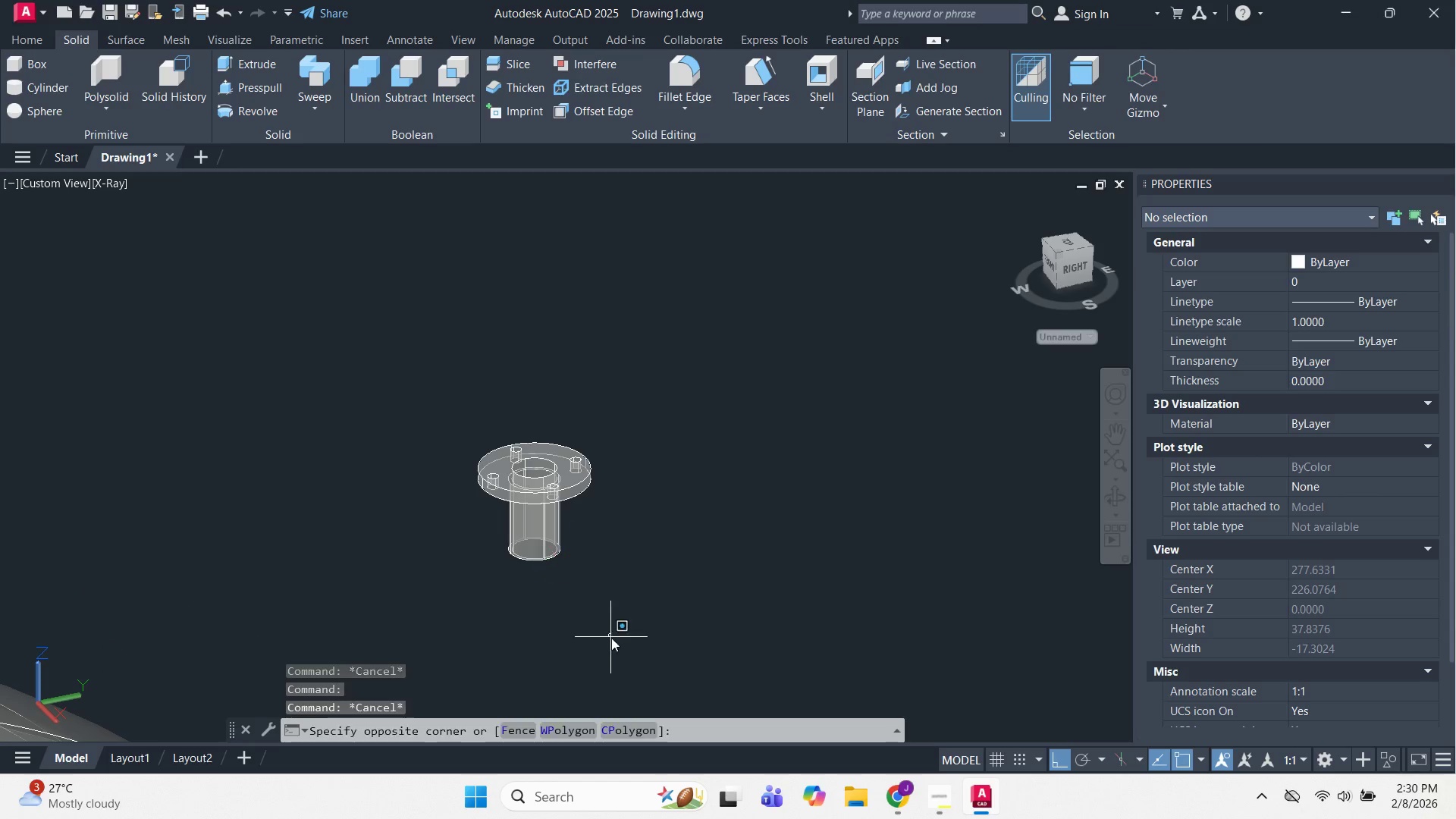 
left_click_drag(start_coordinate=[609, 635], to_coordinate=[608, 623])
 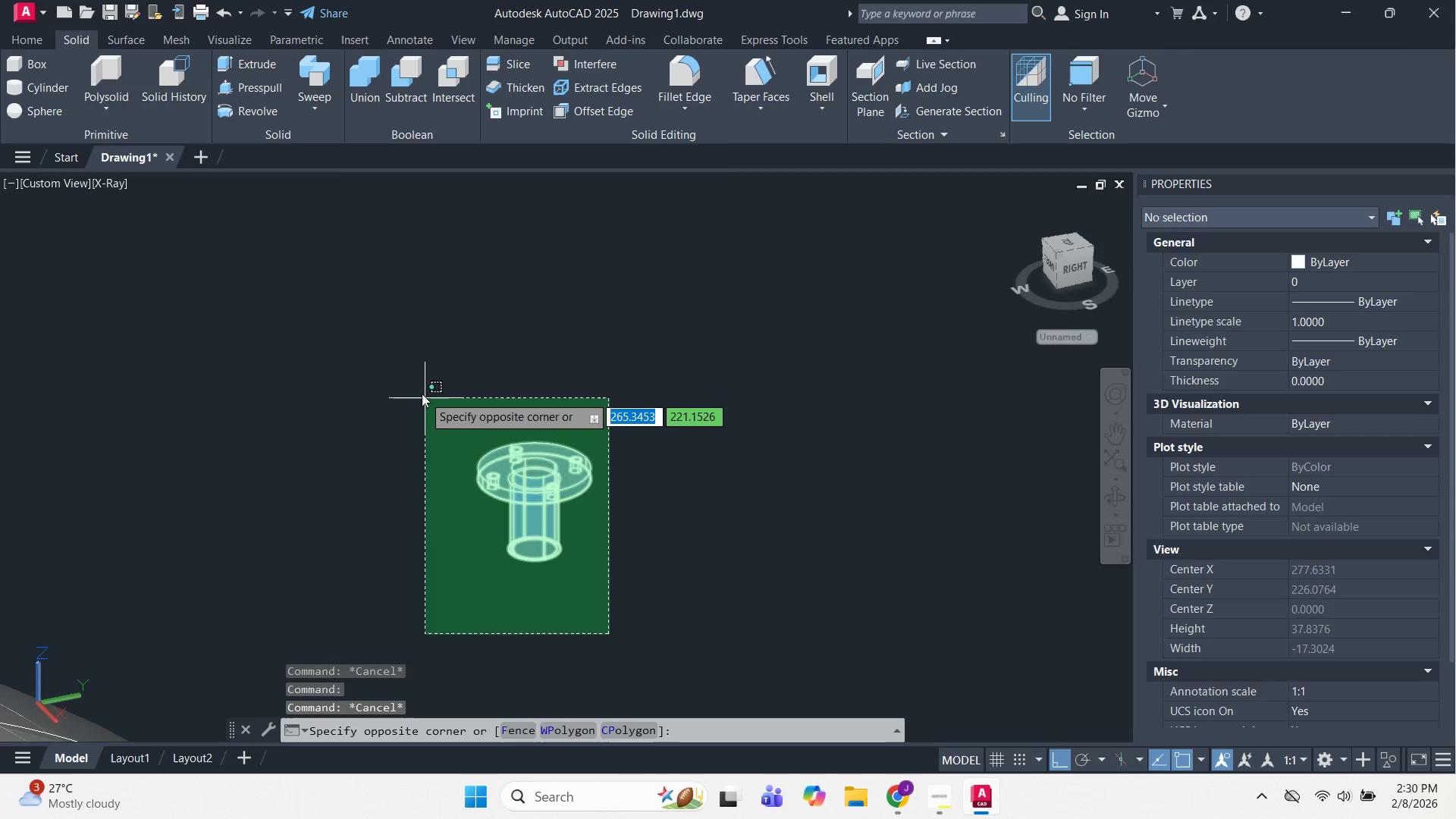 
scroll: coordinate [557, 557], scroll_direction: up, amount: 3.0
 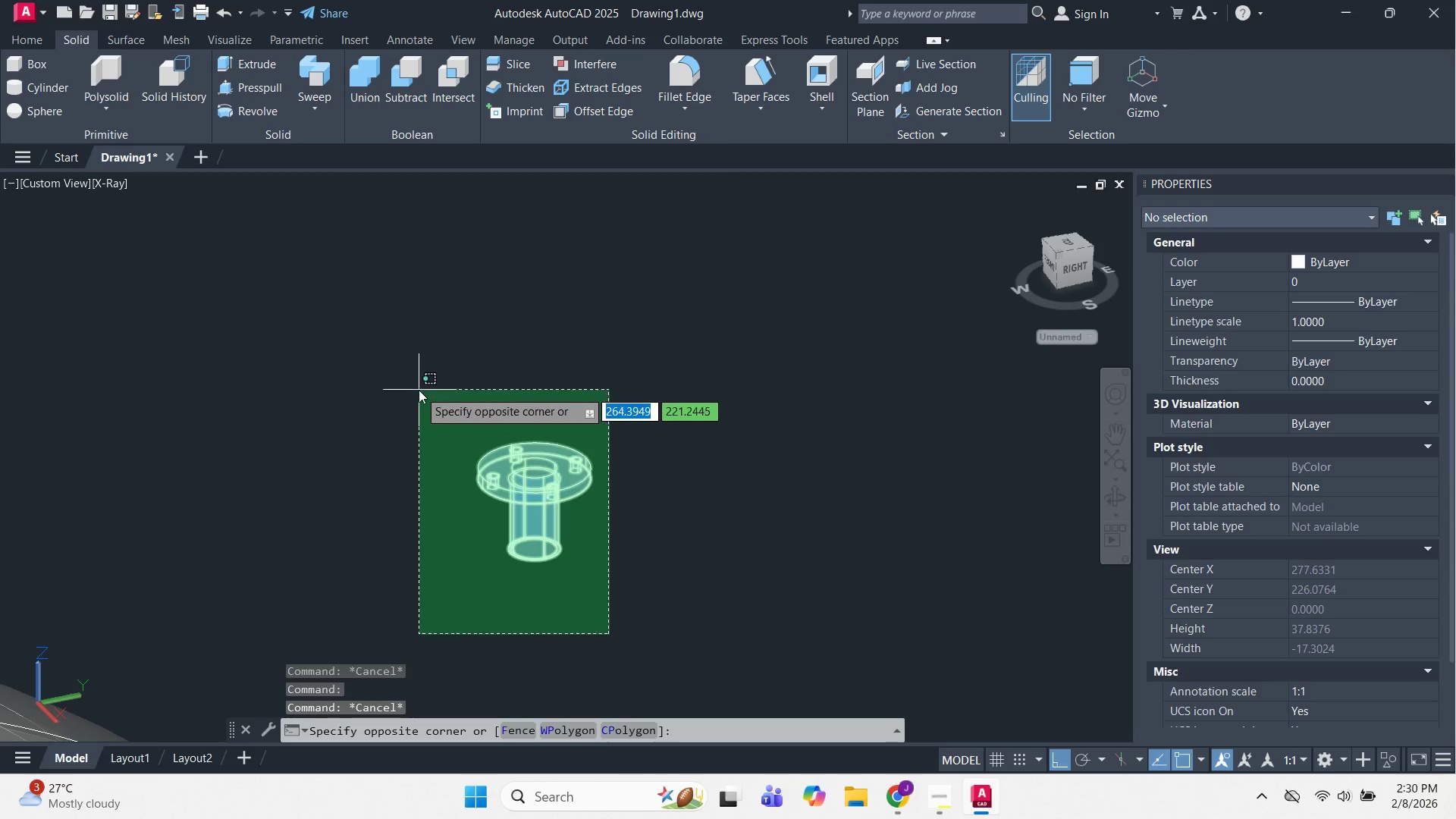 
double_click([419, 390])
 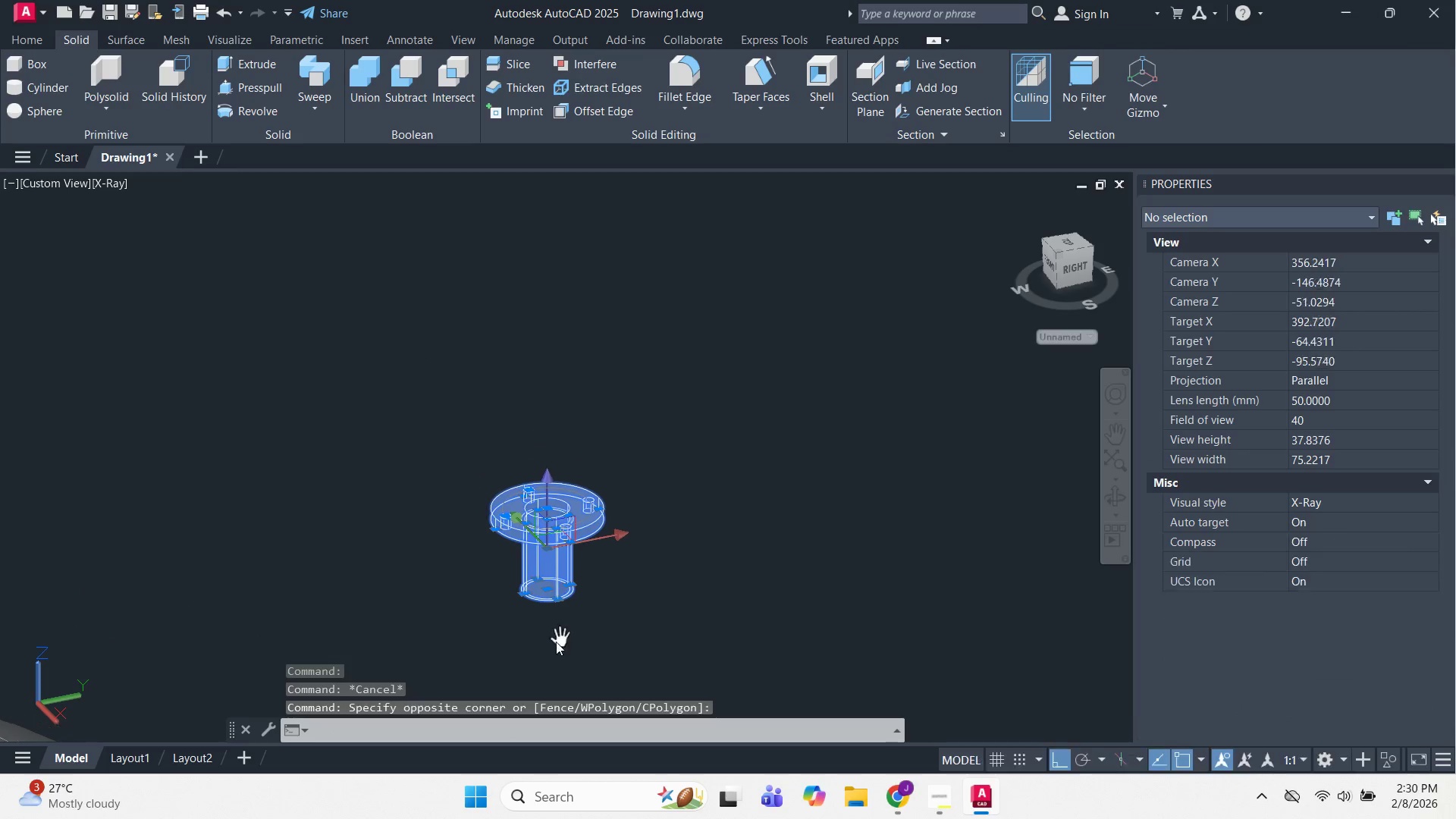 
key(M)
 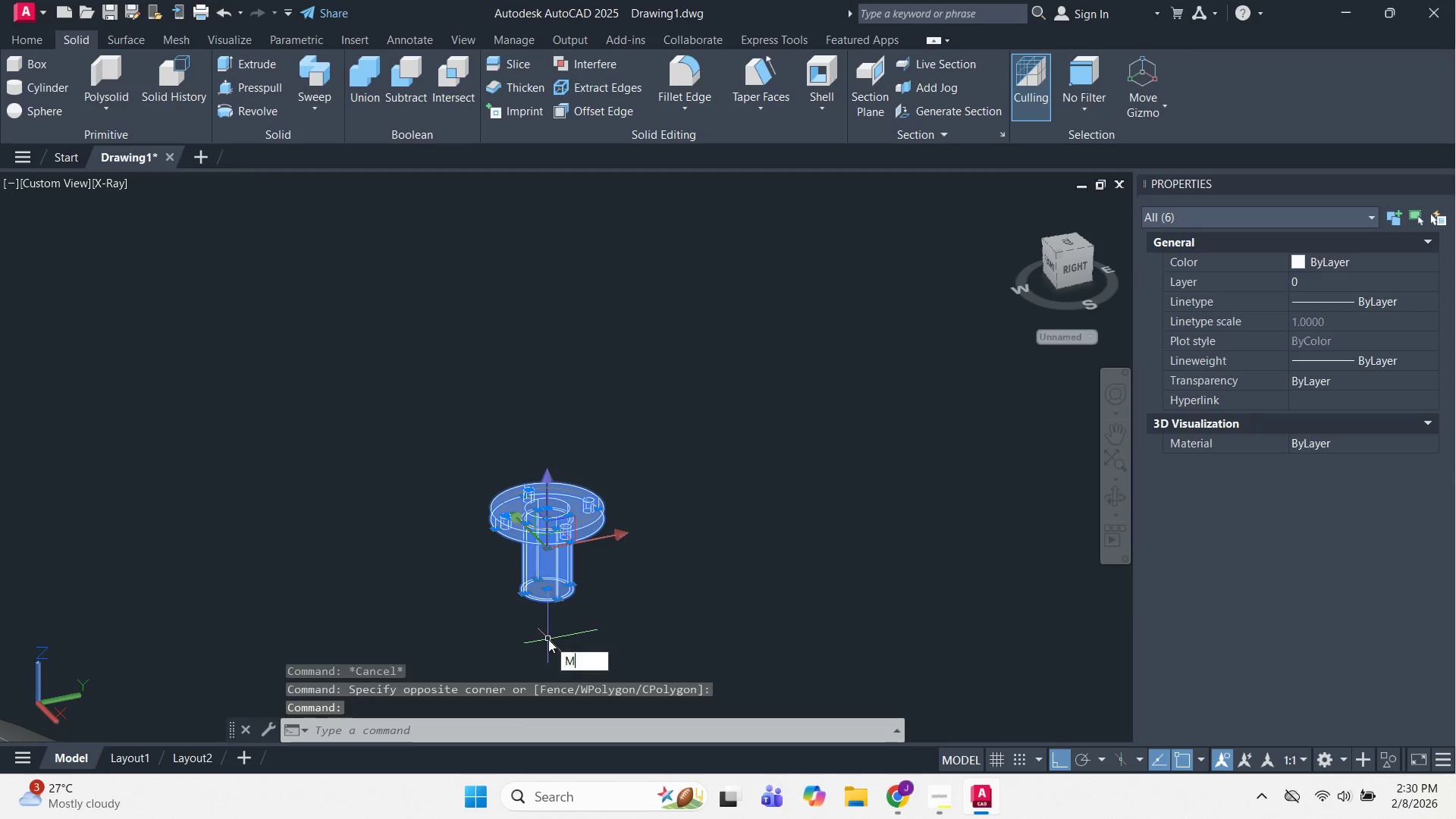 
key(Space)
 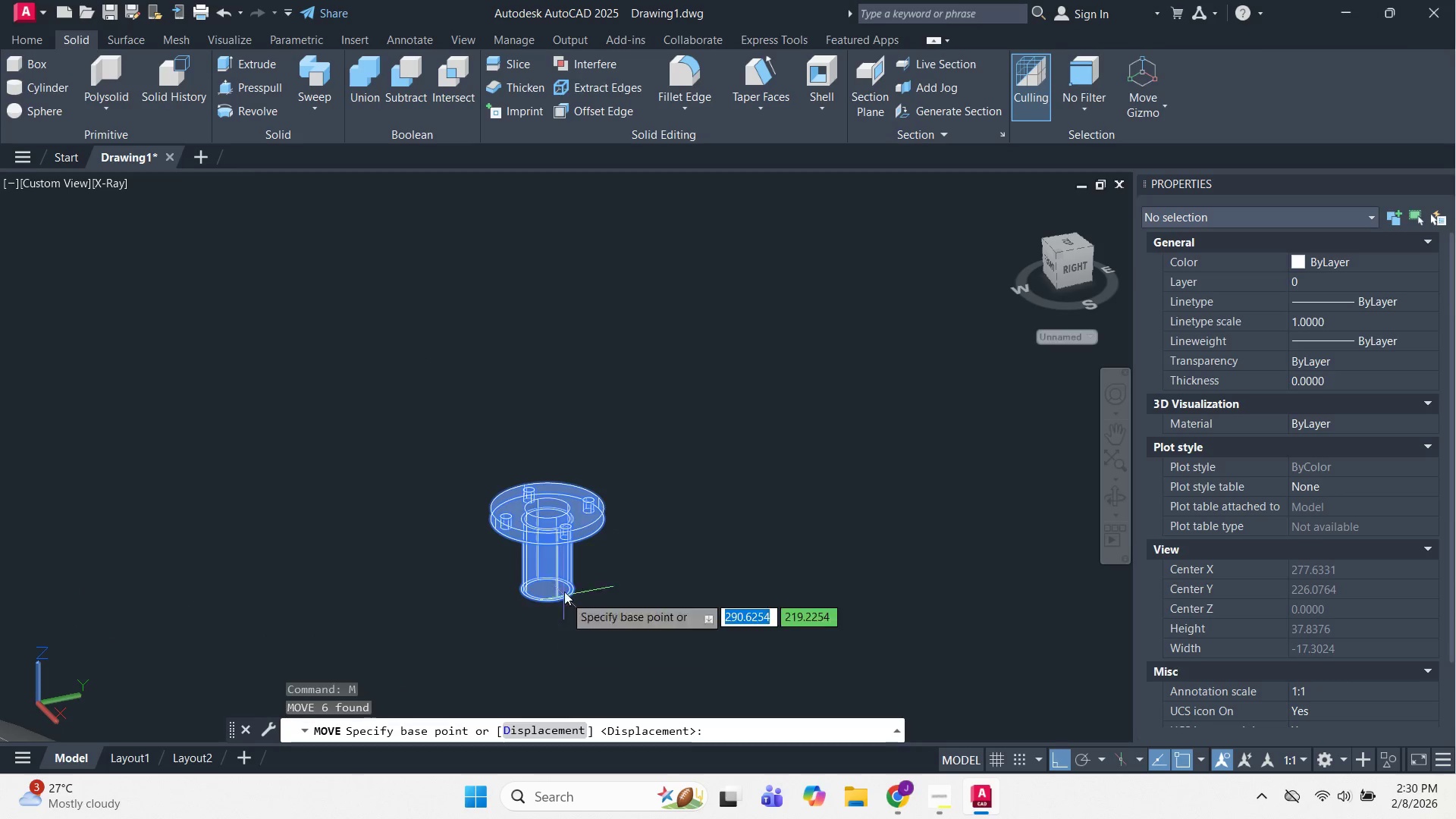 
scroll: coordinate [561, 487], scroll_direction: up, amount: 3.0
 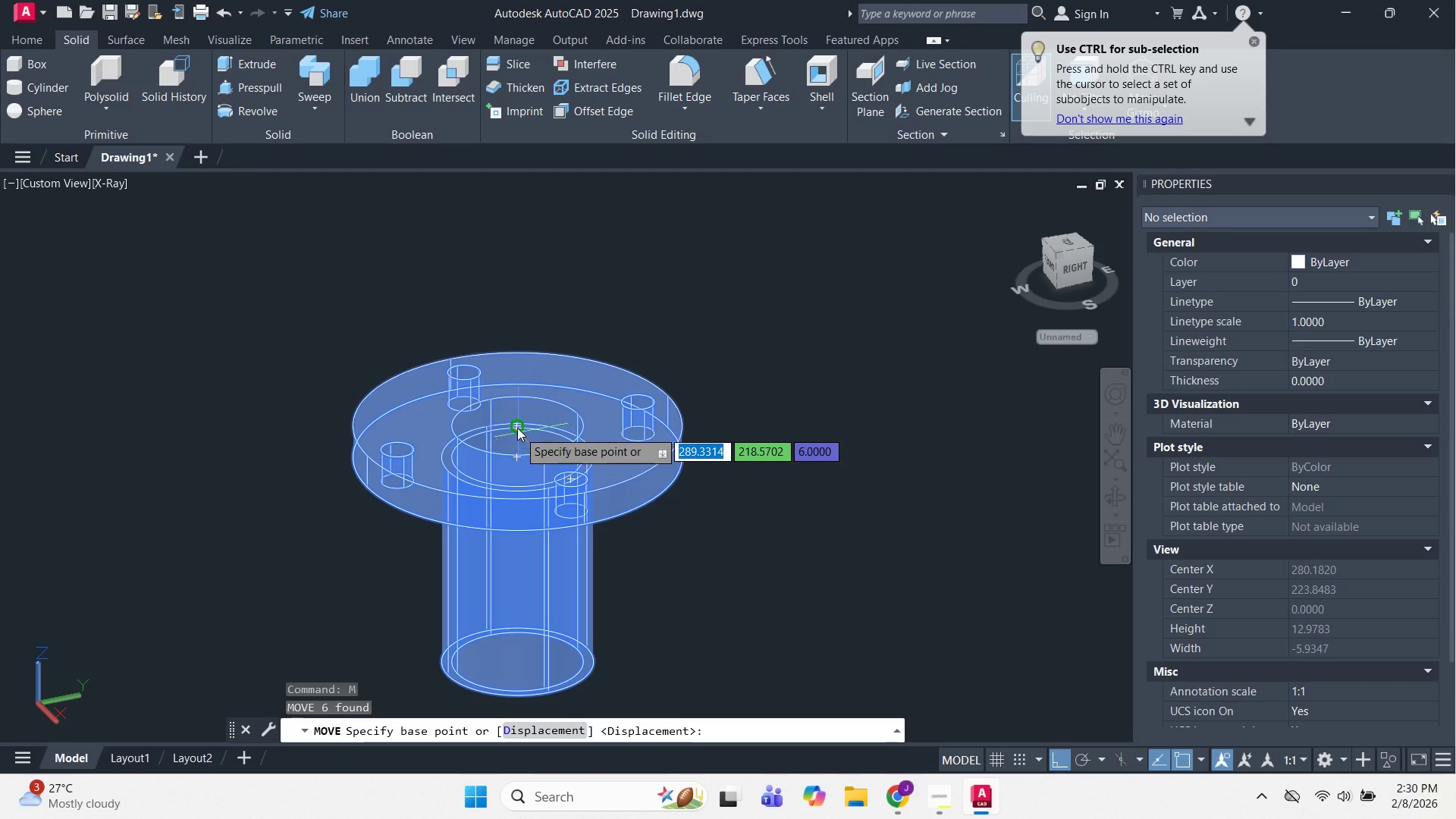 
left_click([516, 425])
 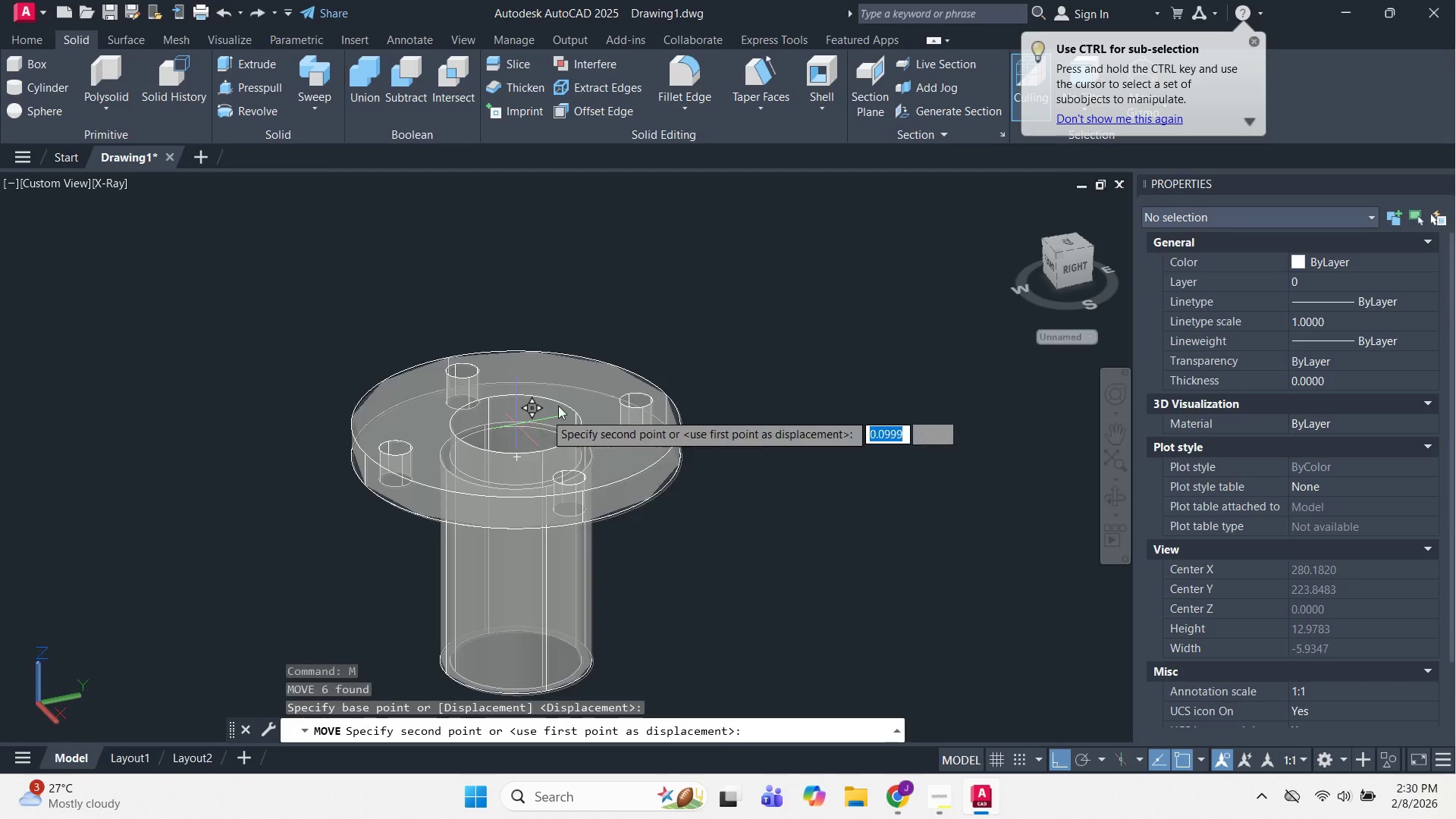 
scroll: coordinate [410, 485], scroll_direction: none, amount: 0.0
 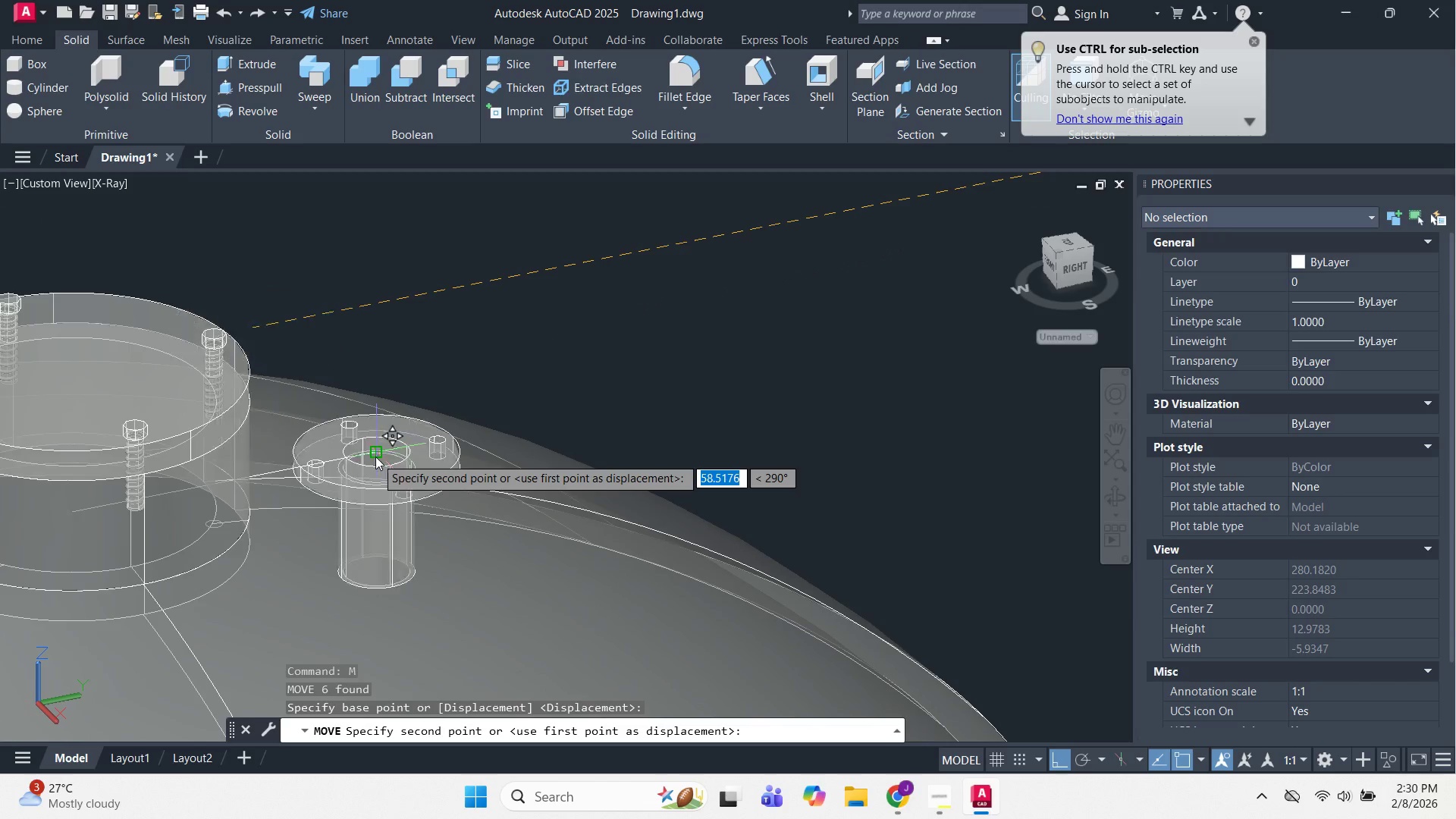 
left_click([375, 457])
 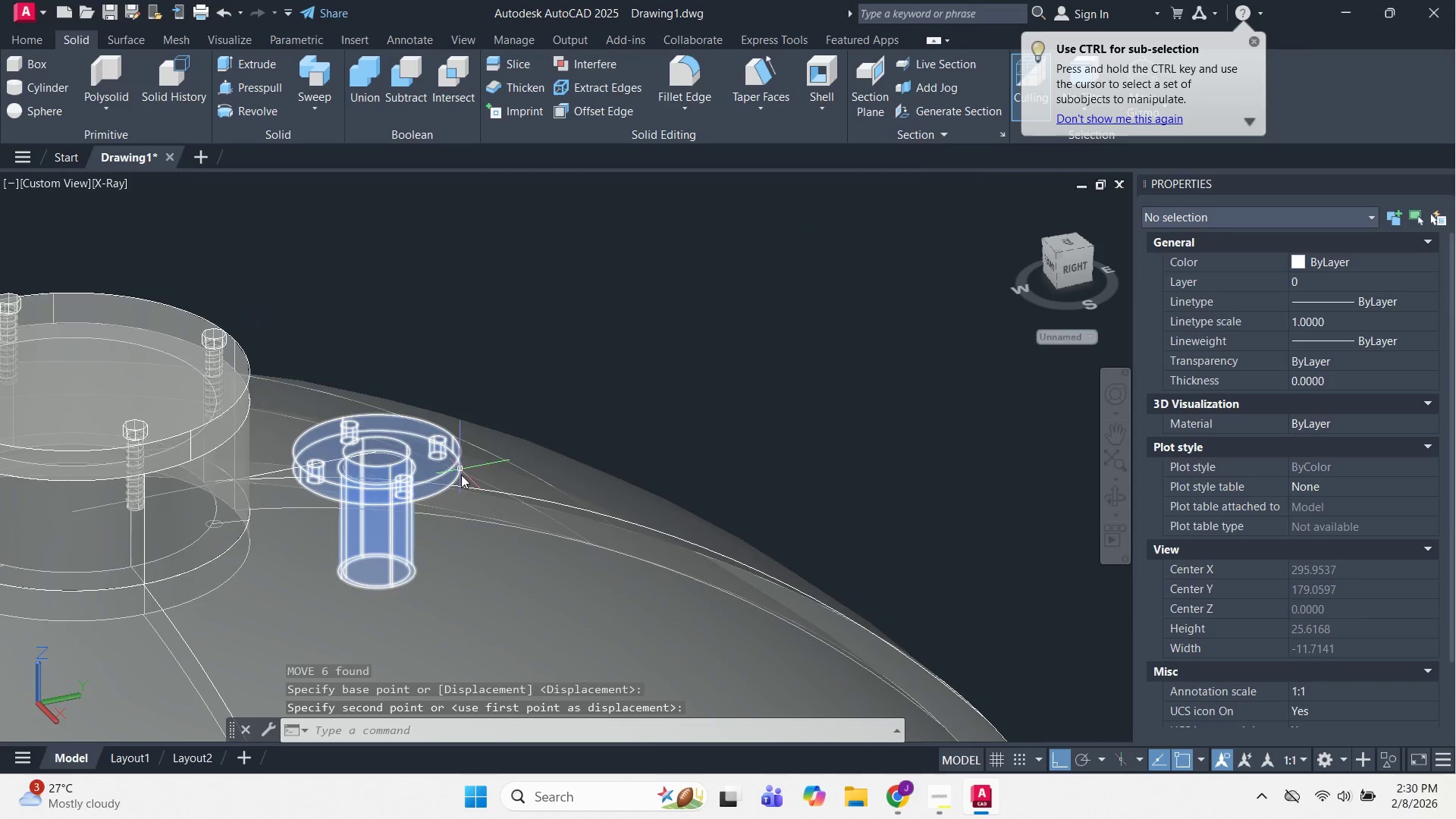 
scroll: coordinate [461, 475], scroll_direction: up, amount: 2.0
 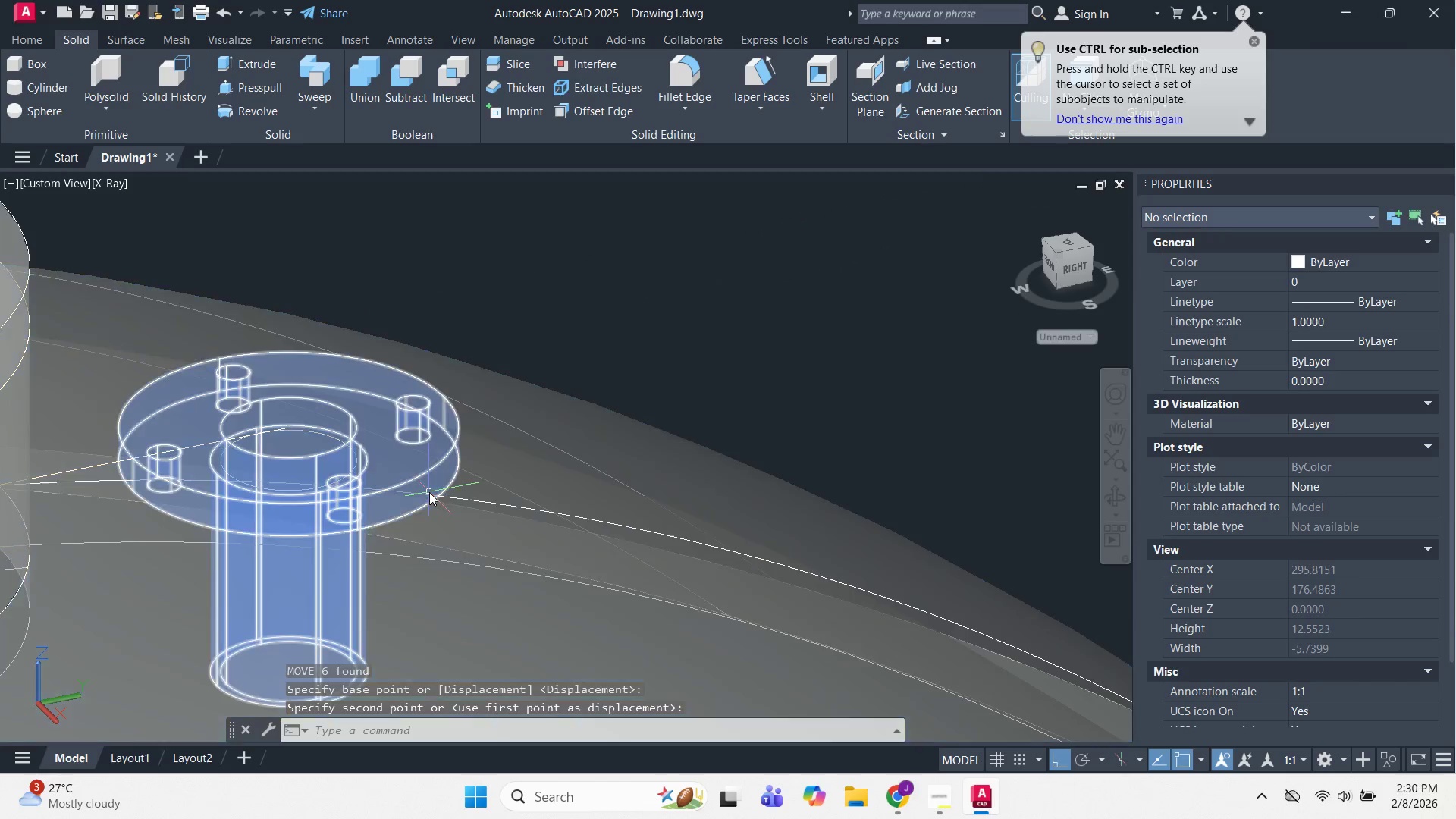 
key(Backquote)
 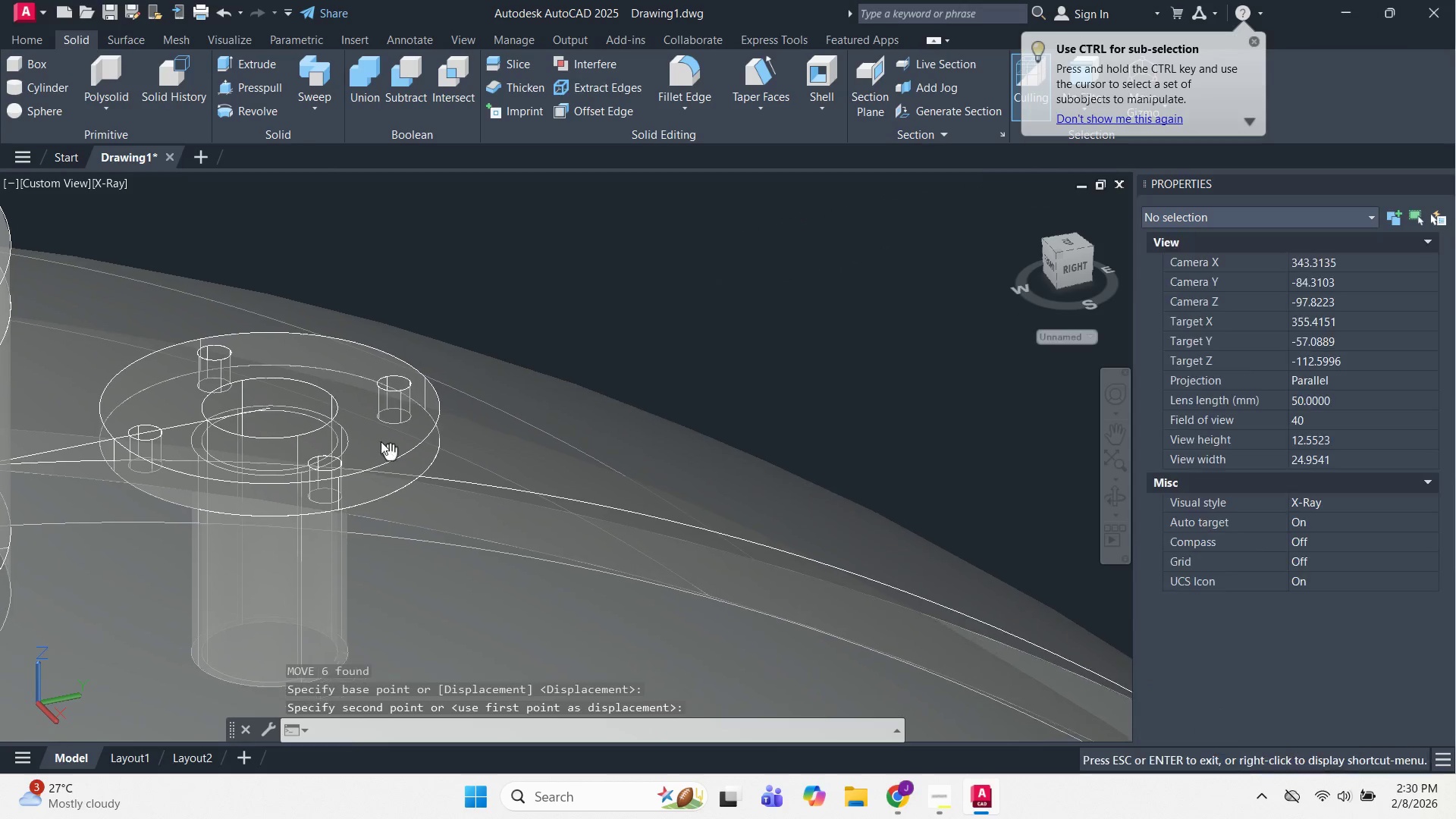 
key(Unknown)
 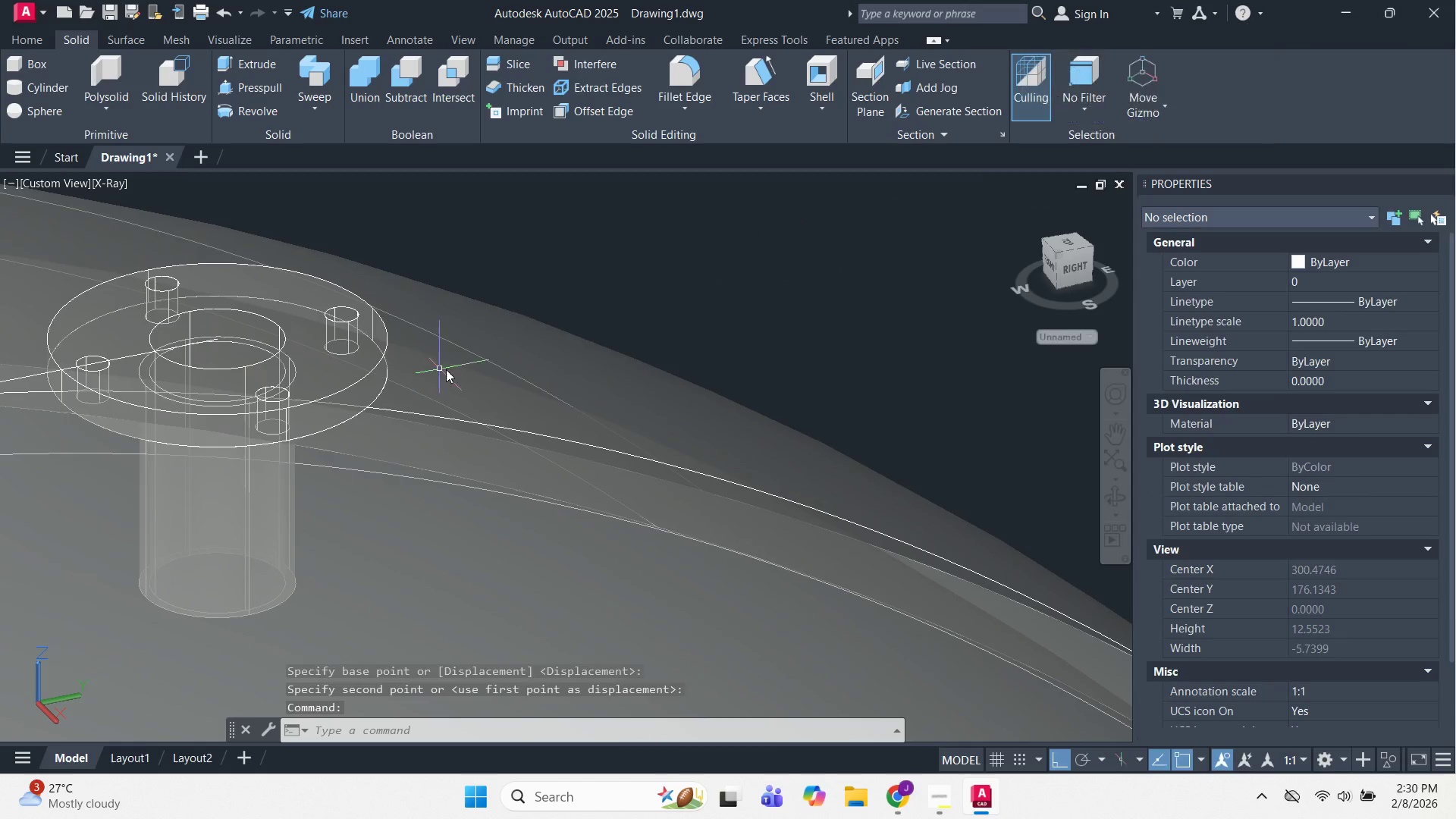 
key(Backquote)
 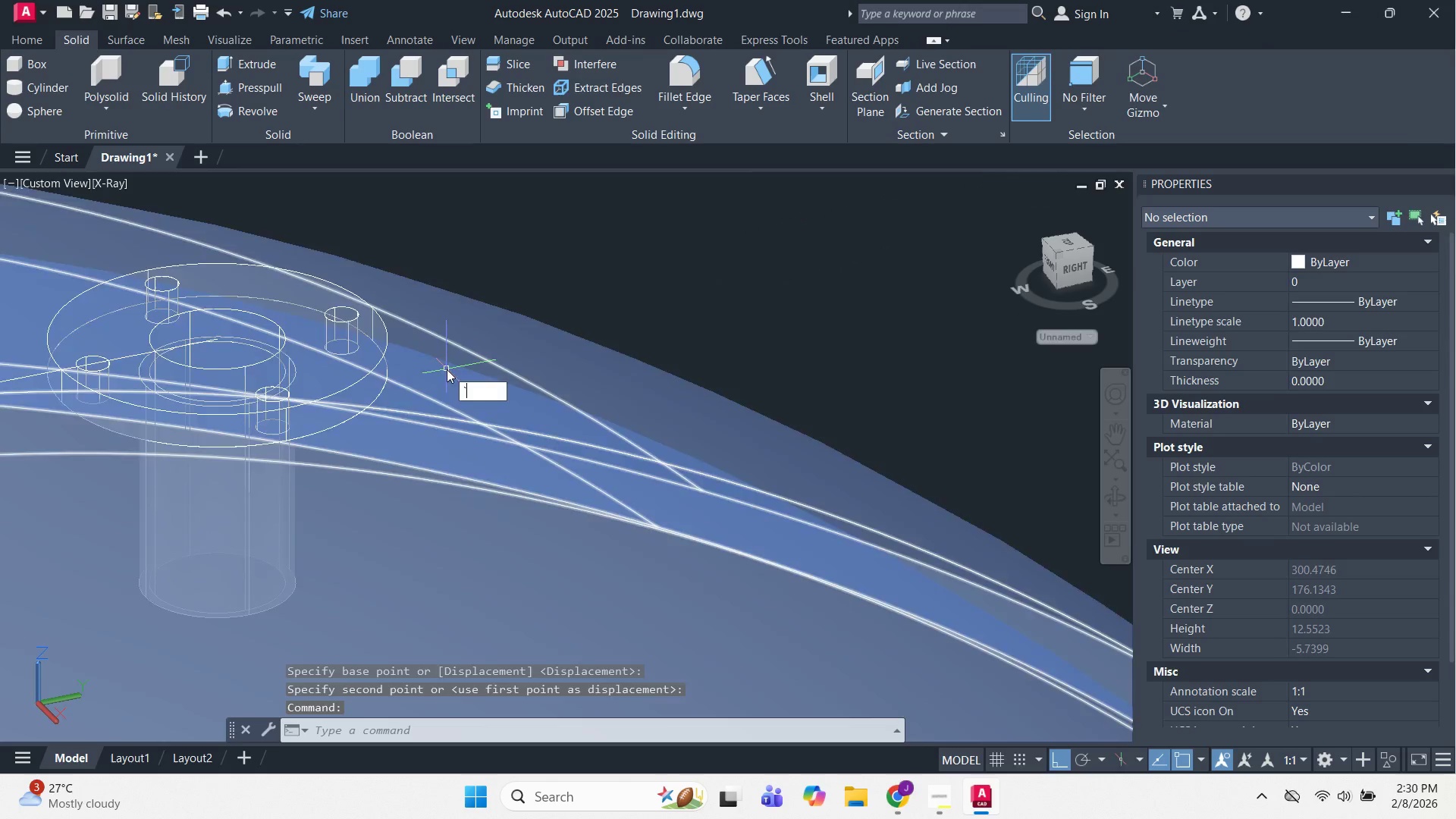 
key(Backquote)
 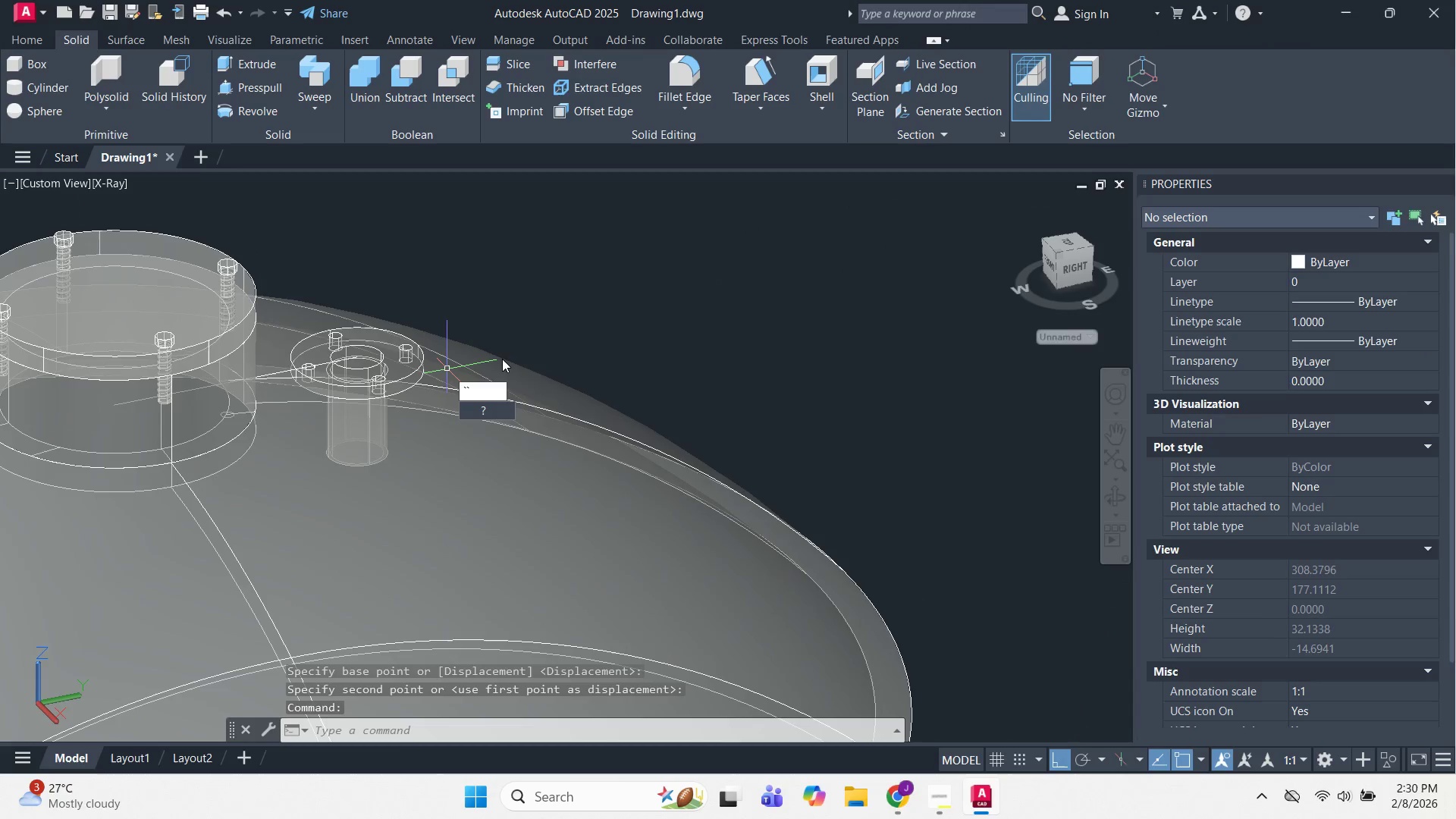 
scroll: coordinate [447, 369], scroll_direction: down, amount: 2.0
 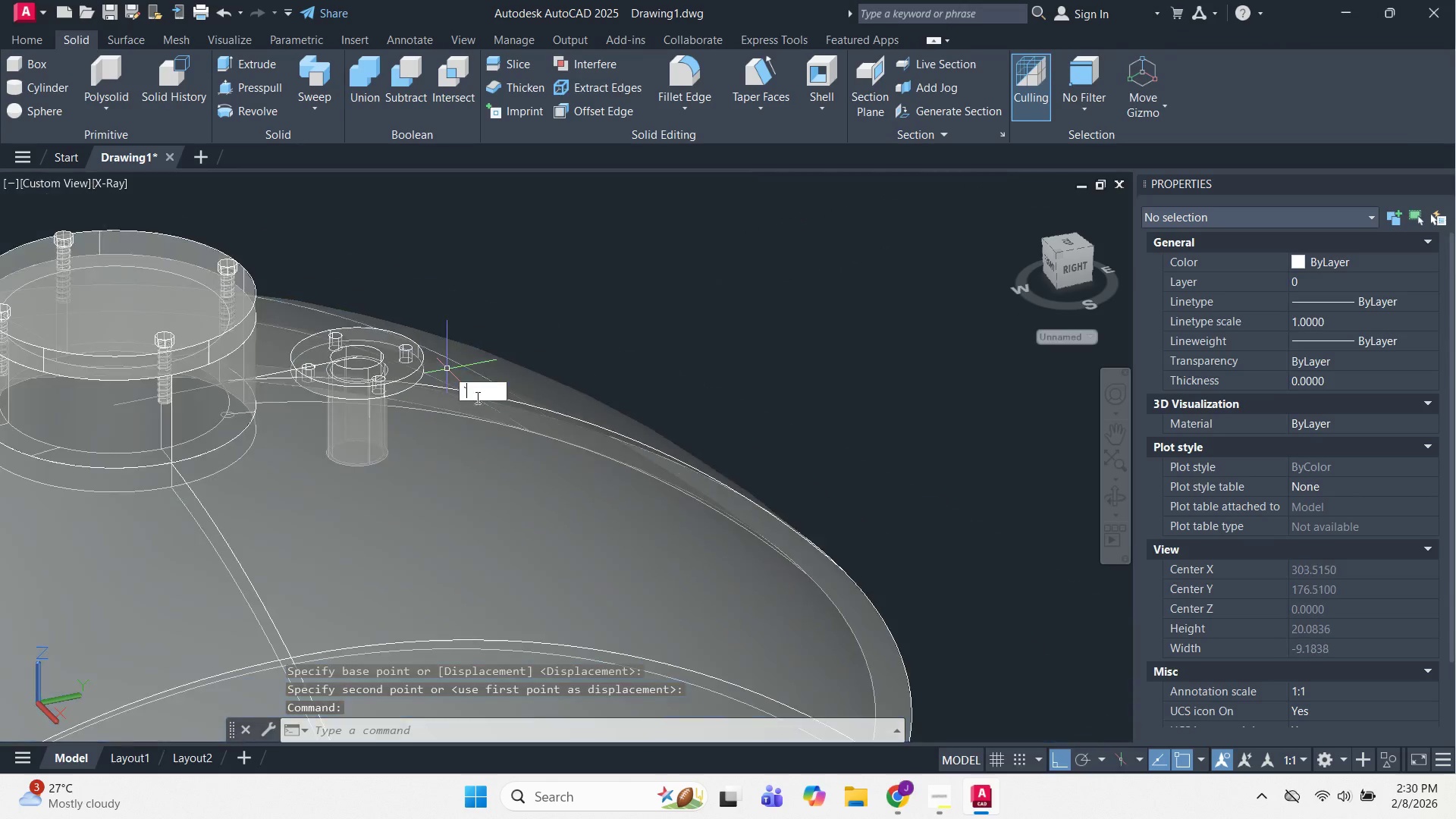 
hold_key(key=ShiftLeft, duration=0.47)
 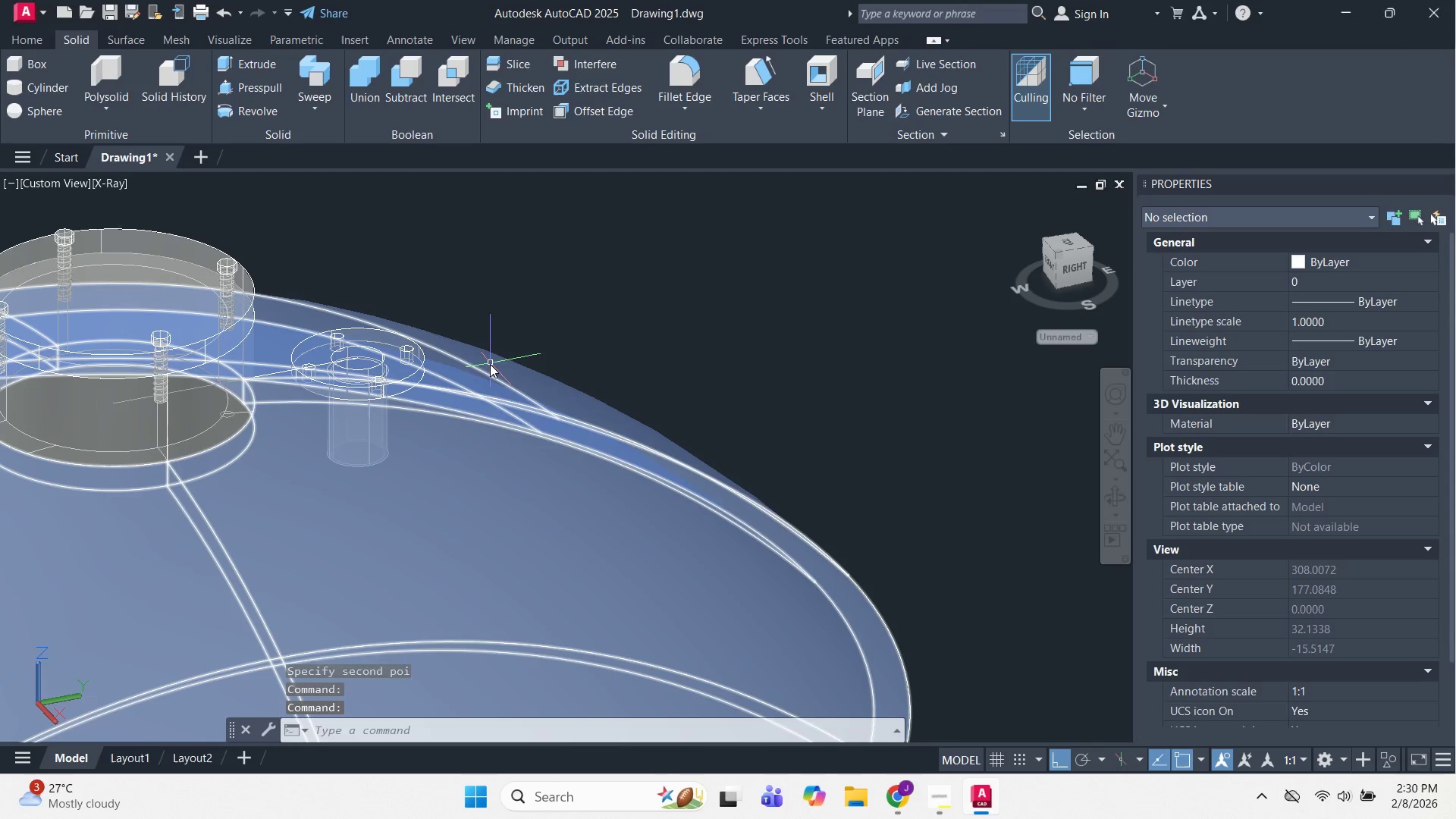 
key(Escape)
 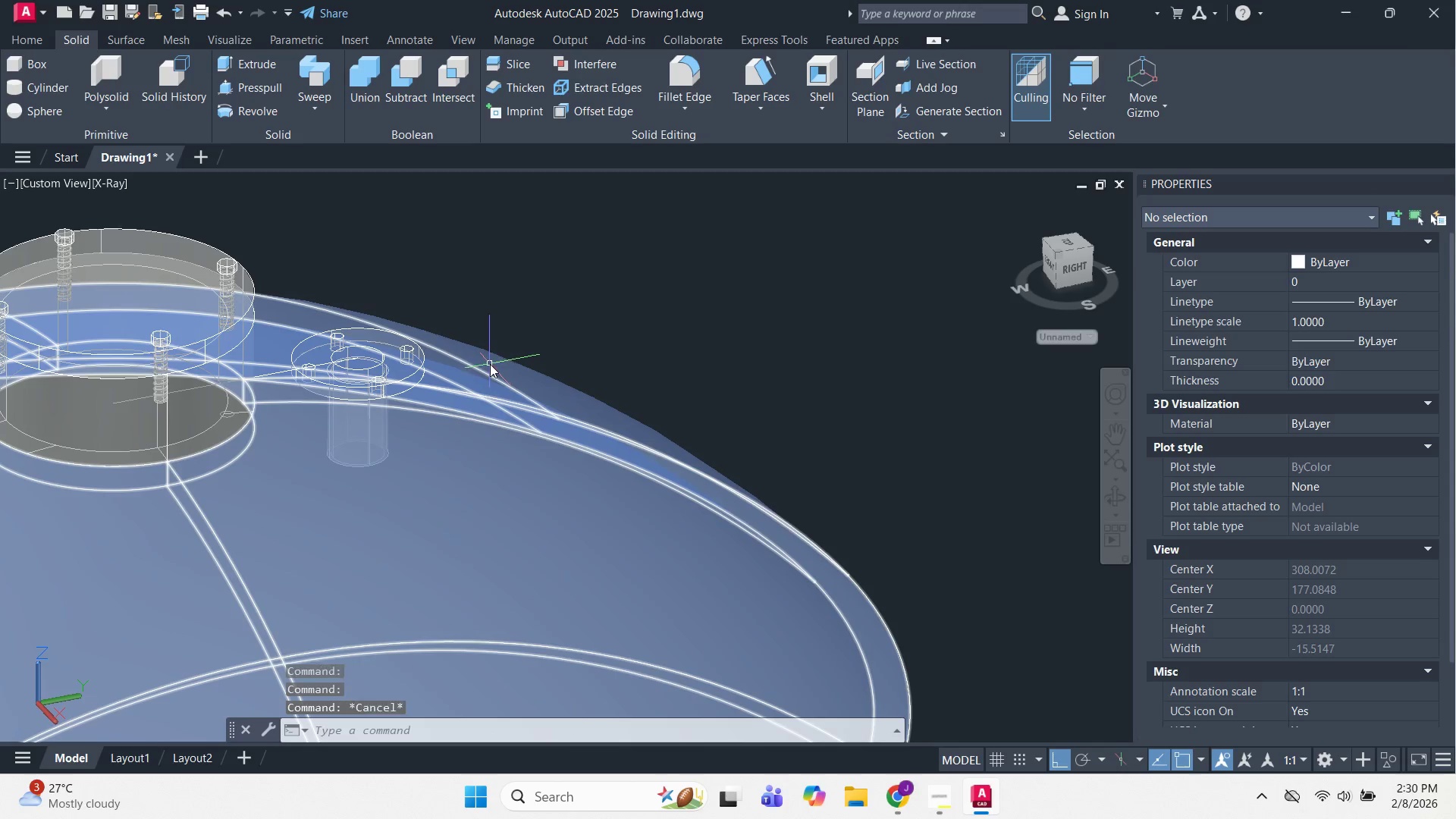 
key(Escape)
 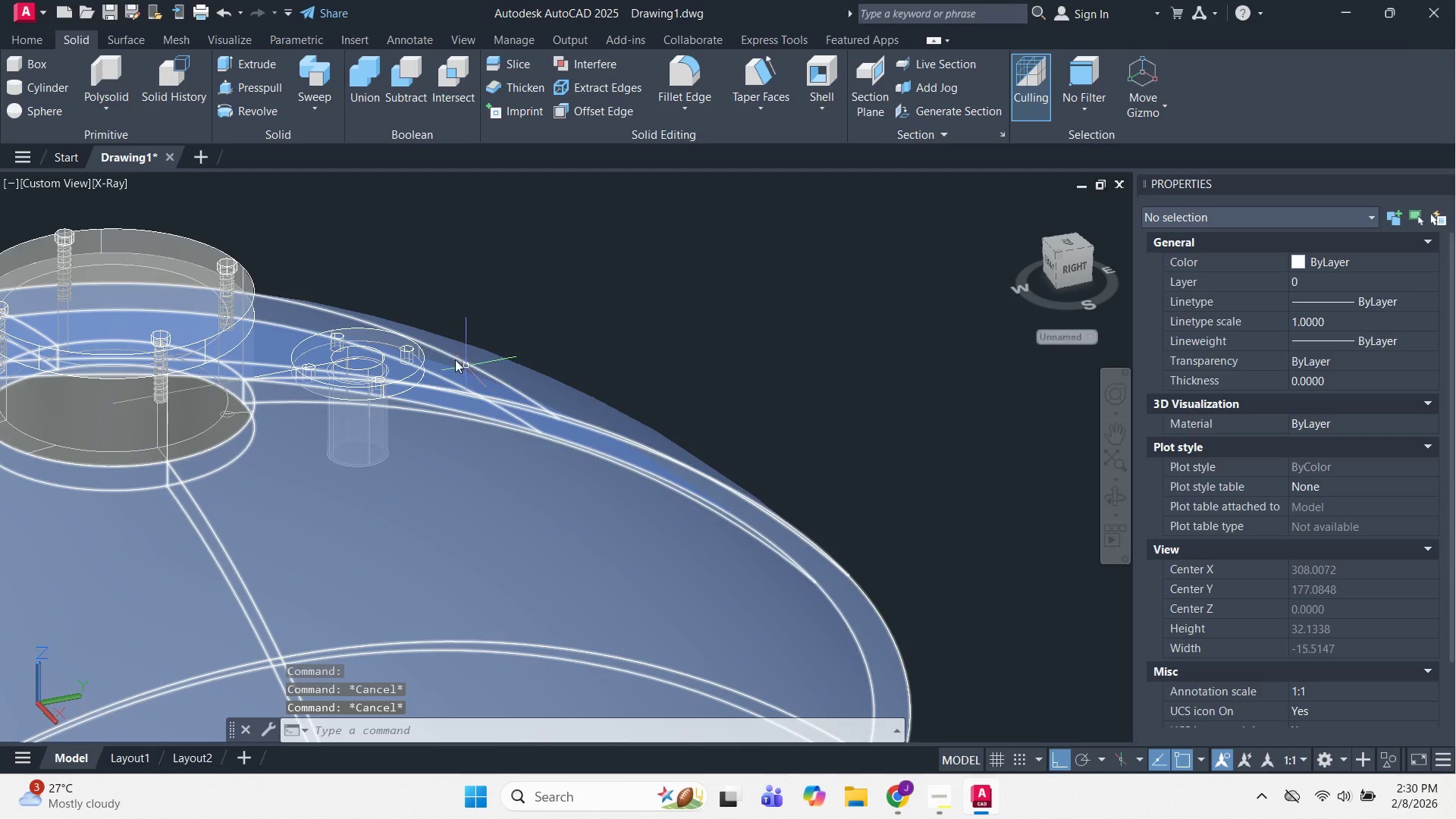 
hold_key(key=ShiftLeft, duration=0.34)
 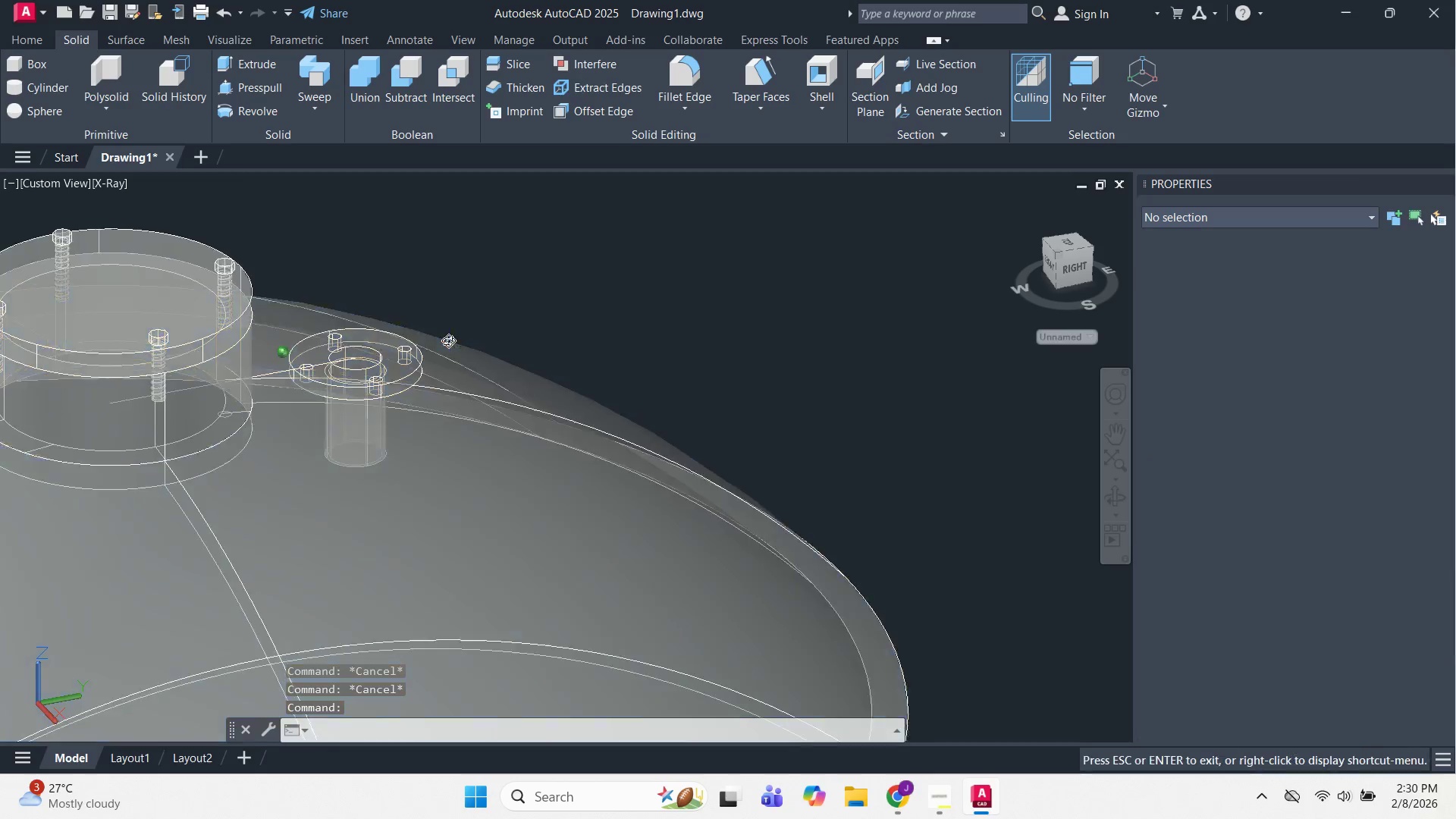 
hold_key(key=ShiftLeft, duration=1.5)
 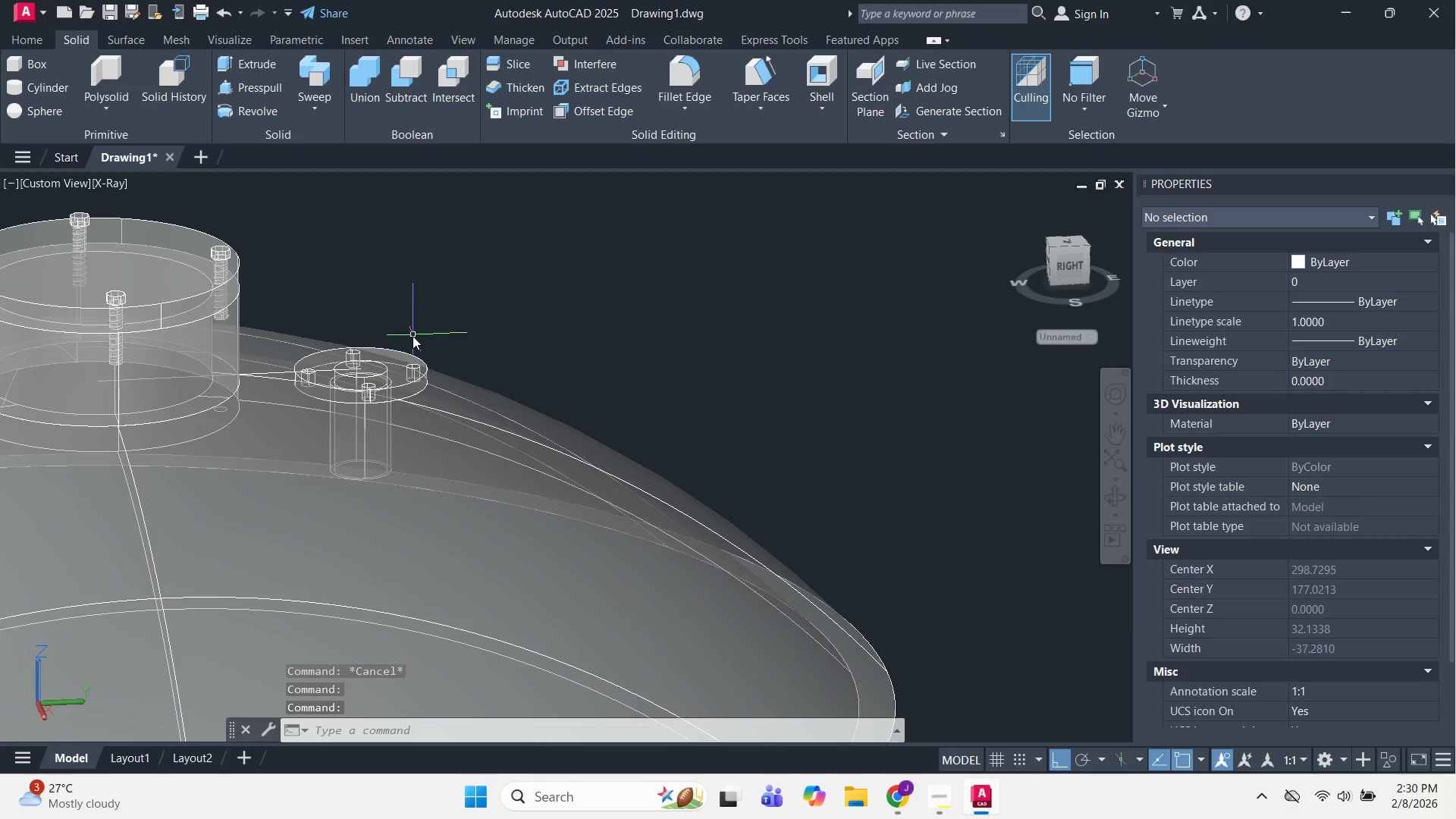 
key(Escape)
 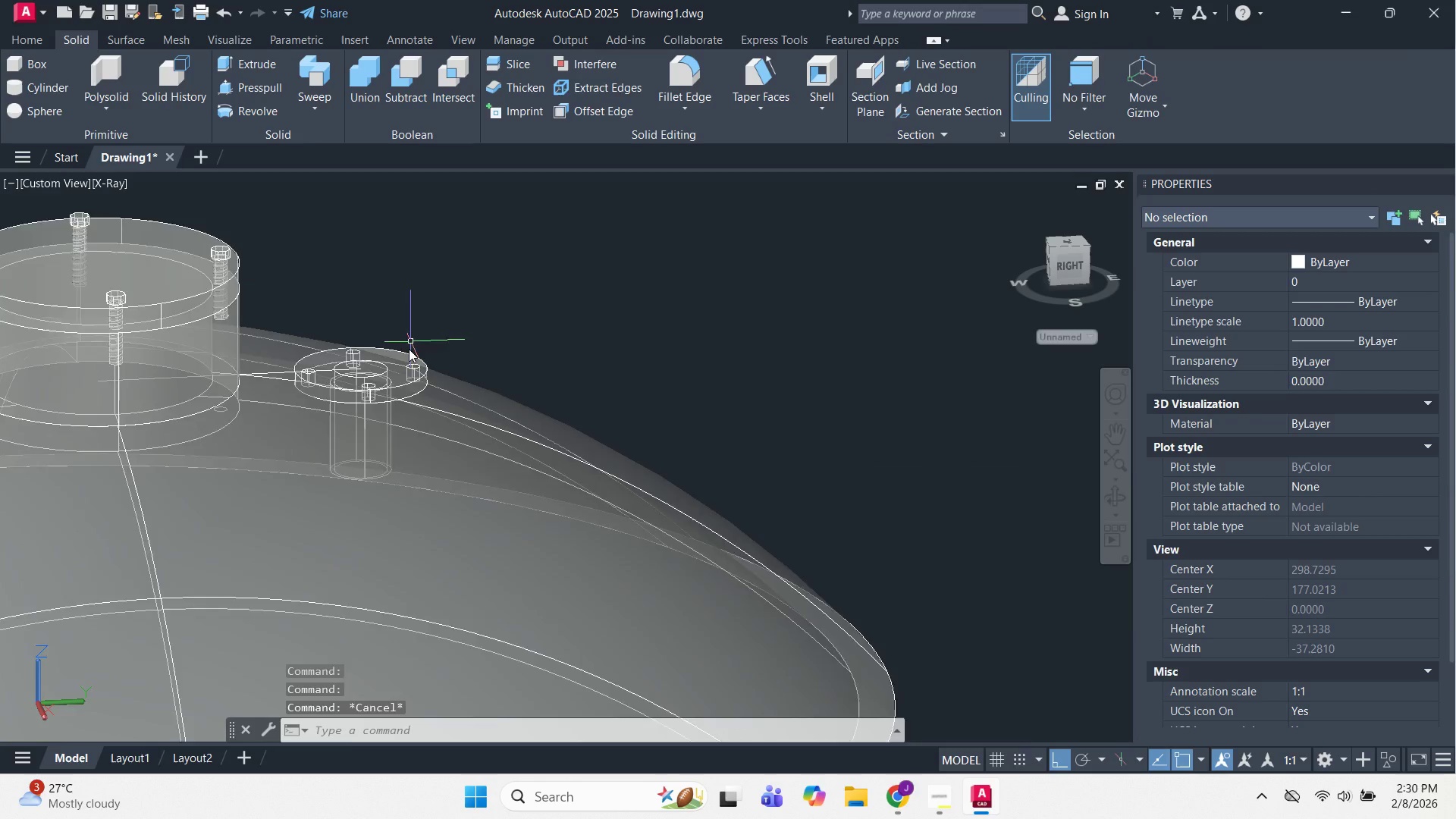 
left_click([394, 379])
 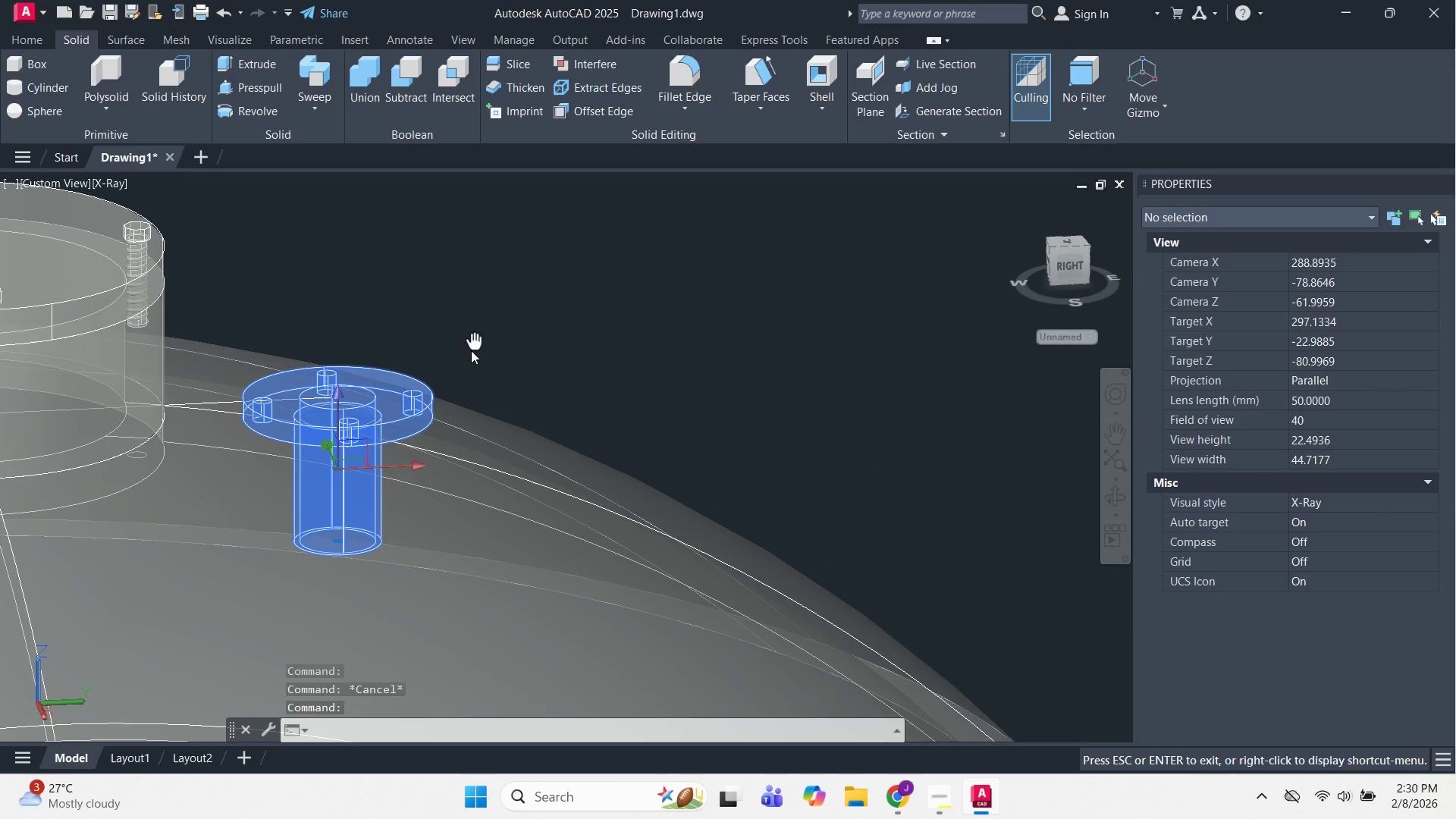 
scroll: coordinate [410, 347], scroll_direction: up, amount: 1.0
 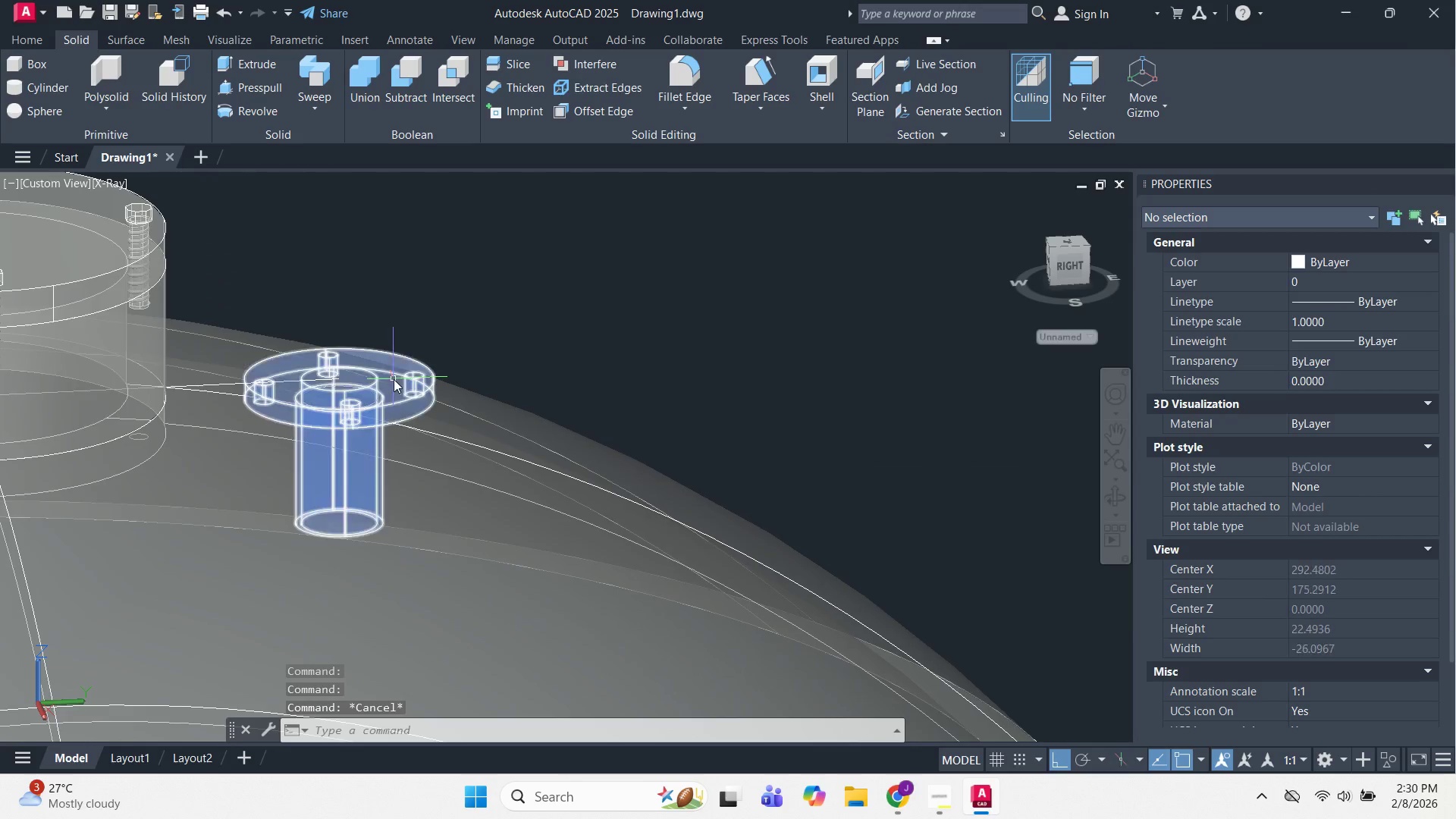 
key(M)
 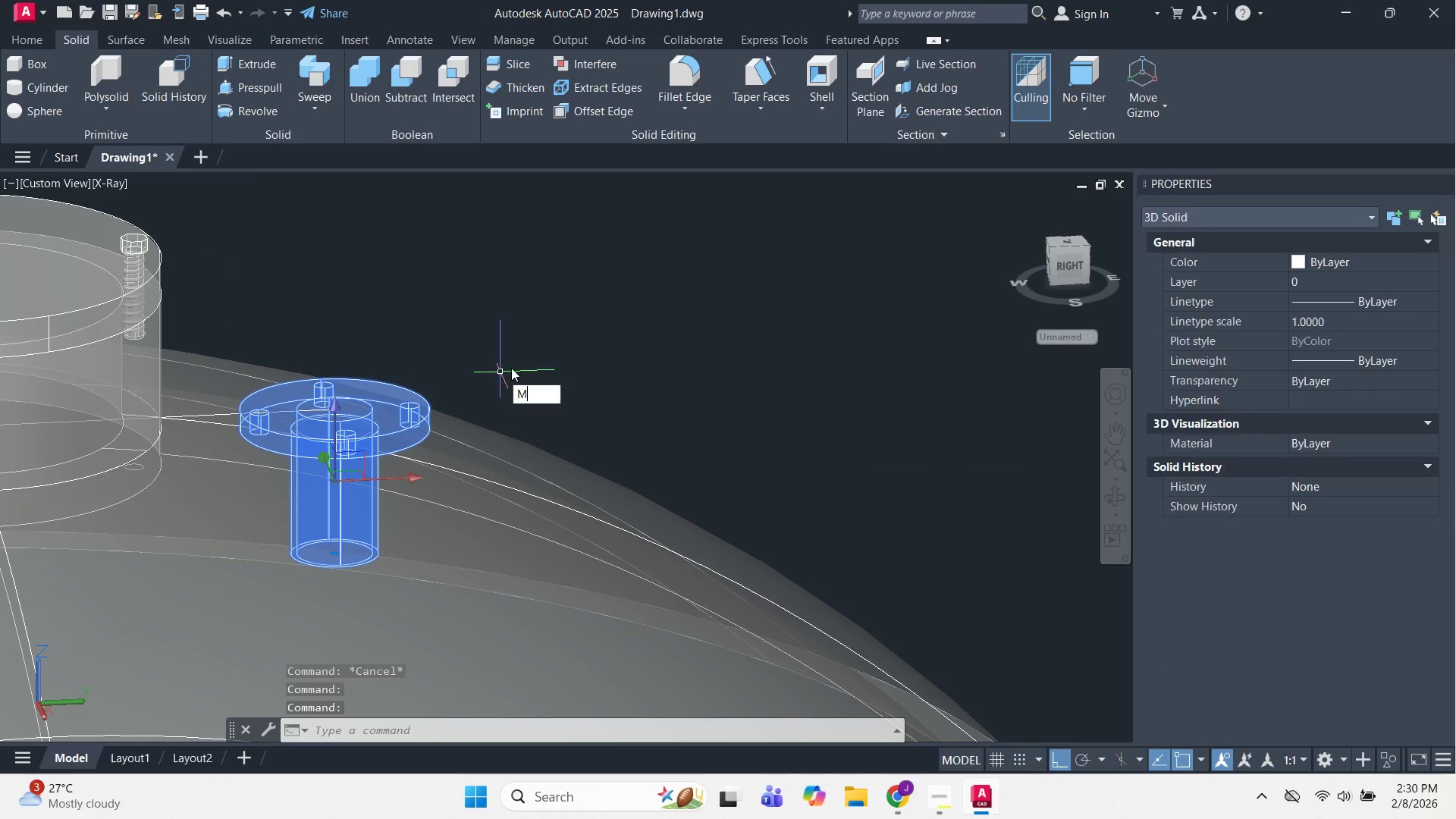 
key(Space)
 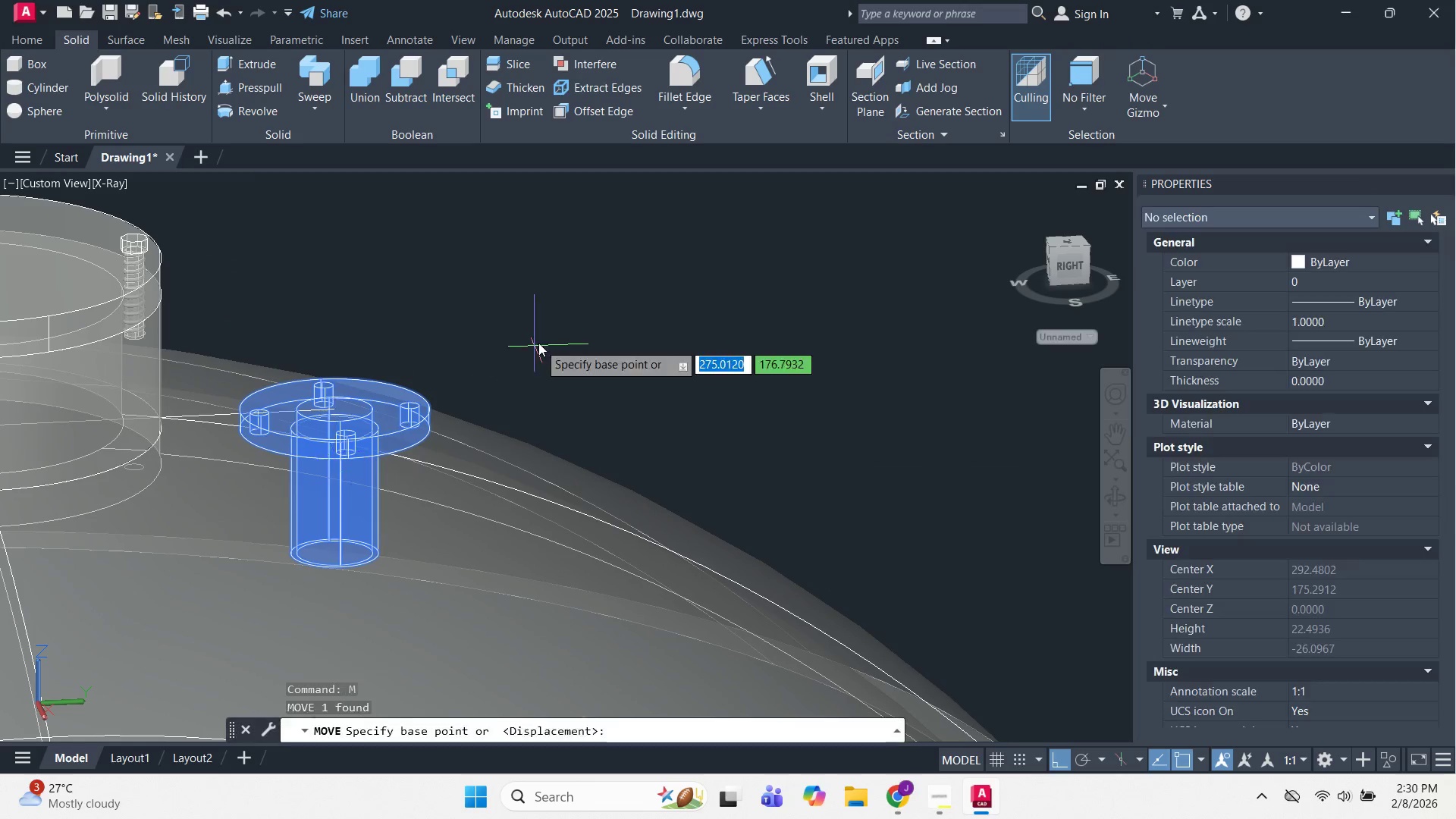 
left_click([538, 343])
 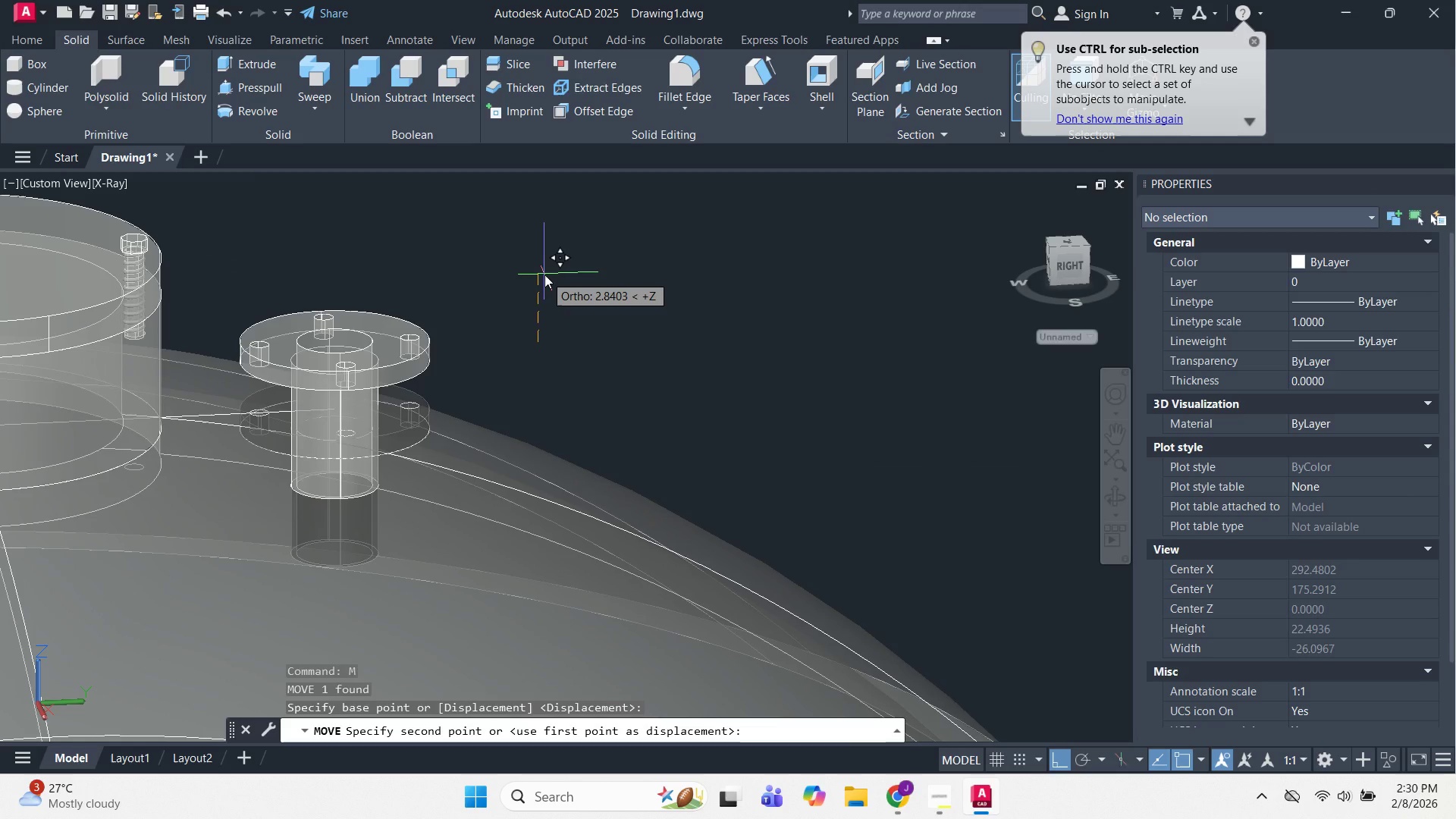 
key(Escape)
 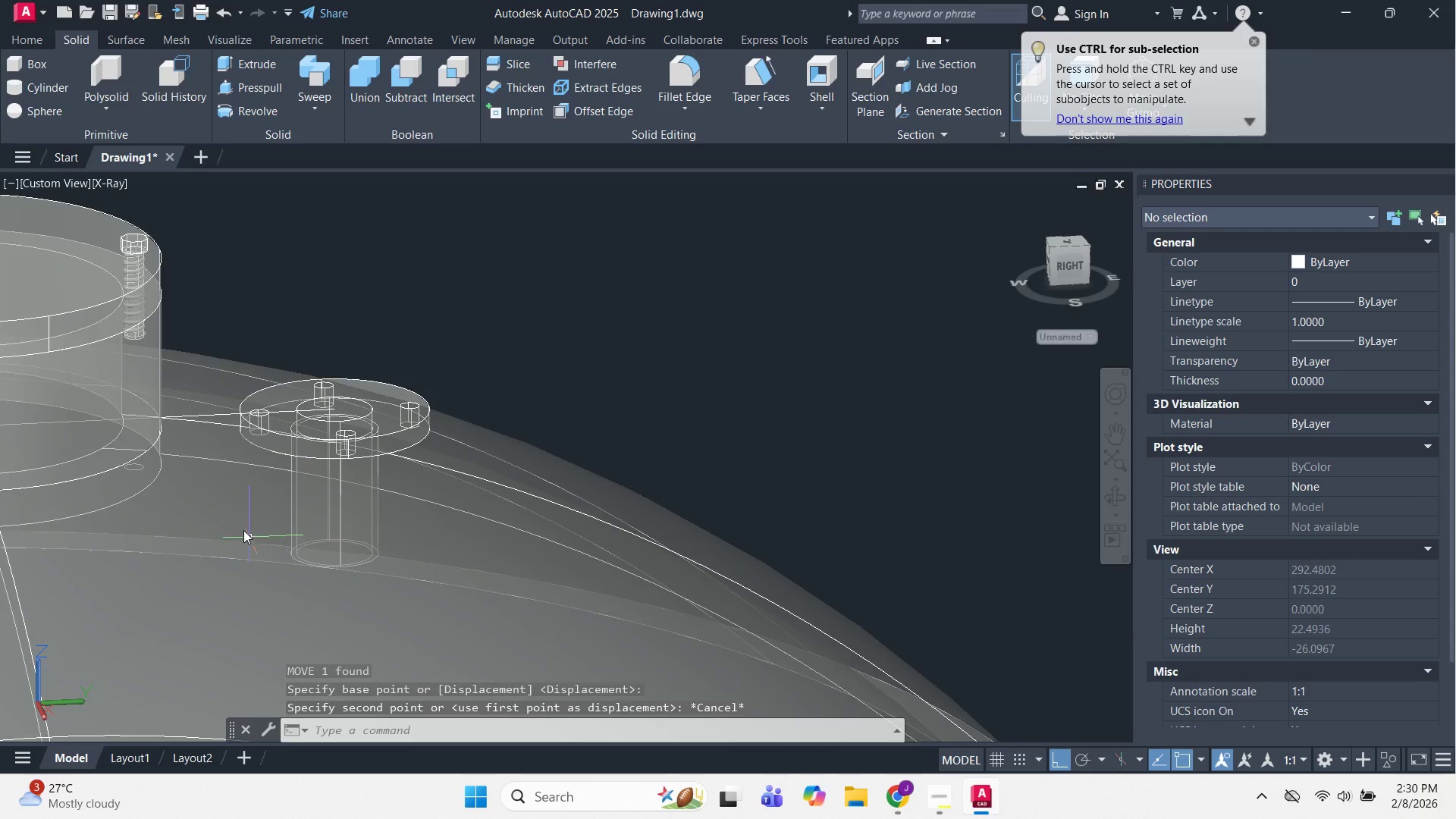 
hold_key(key=ShiftLeft, duration=1.52)
 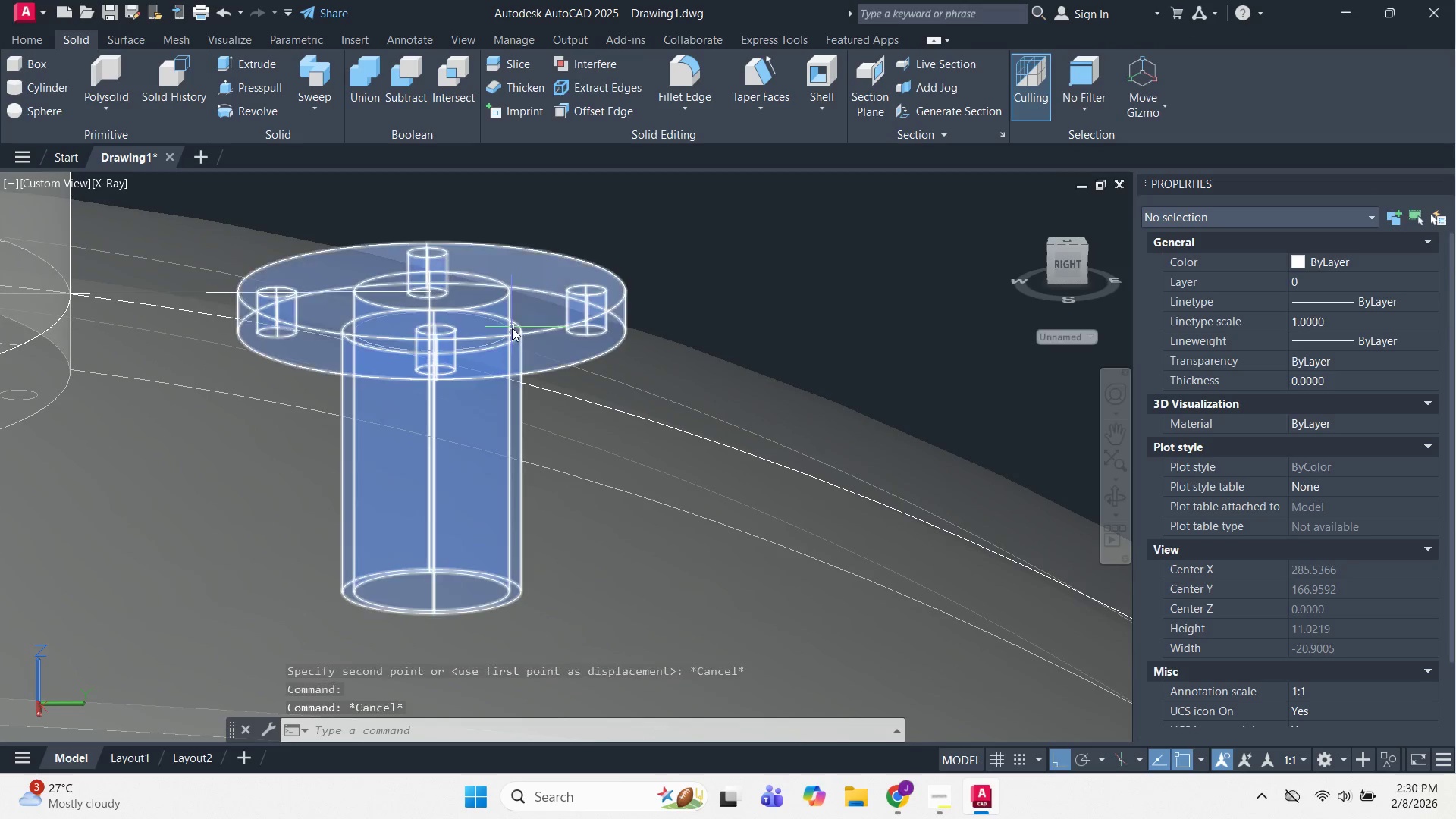 
scroll: coordinate [236, 507], scroll_direction: up, amount: 2.0
 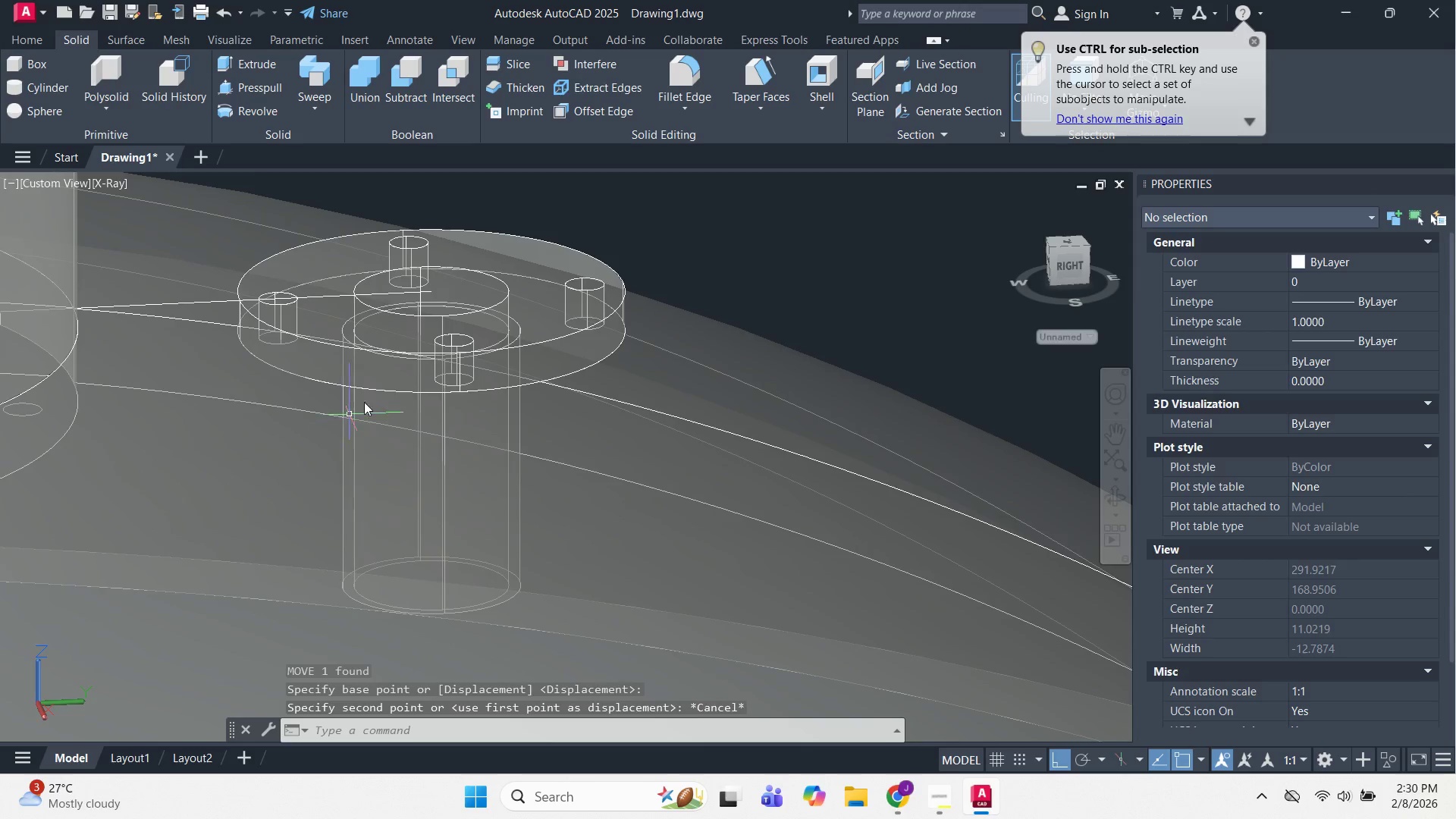 
key(Shift+ShiftLeft)
 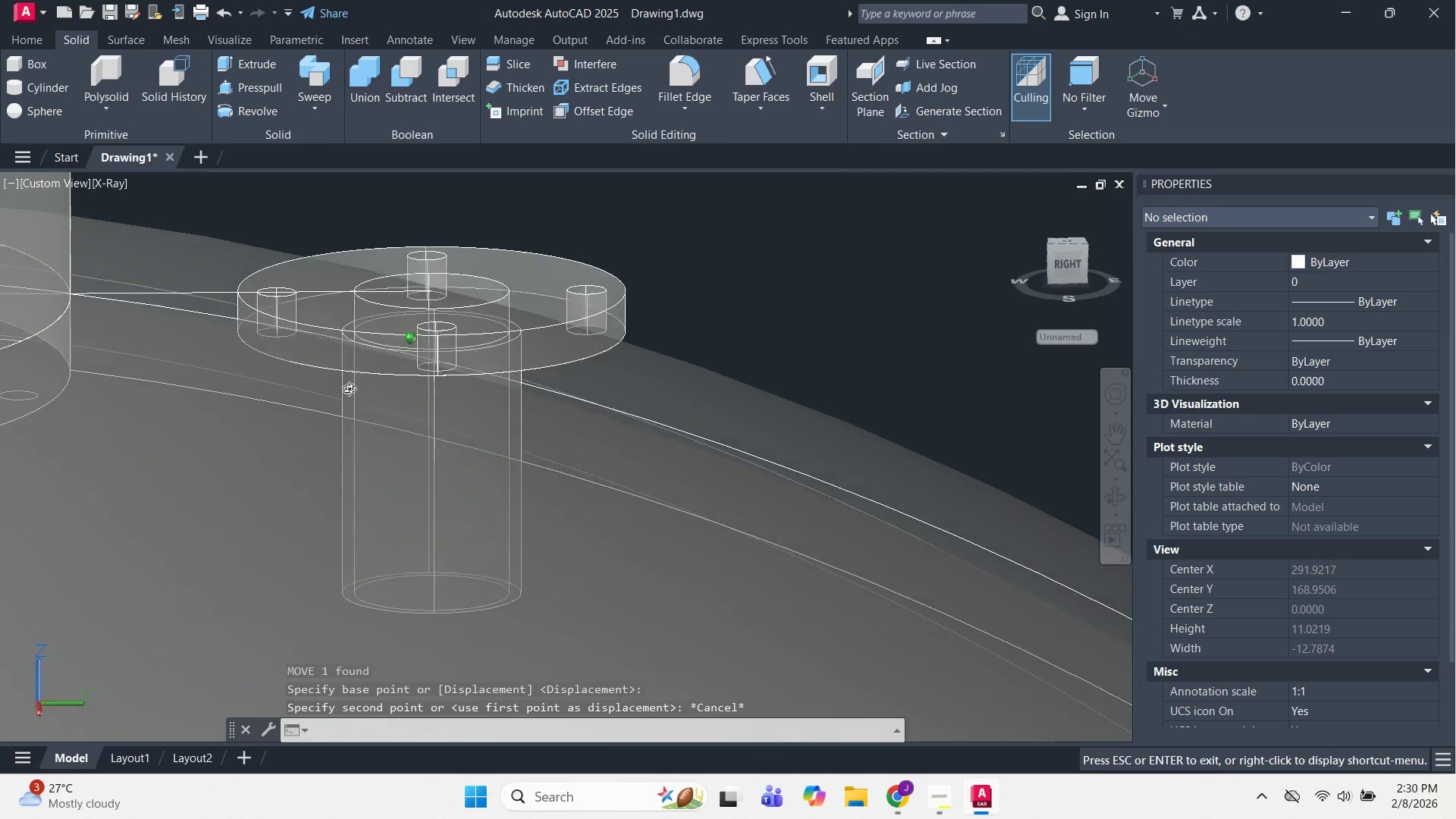 
key(Shift+ShiftLeft)
 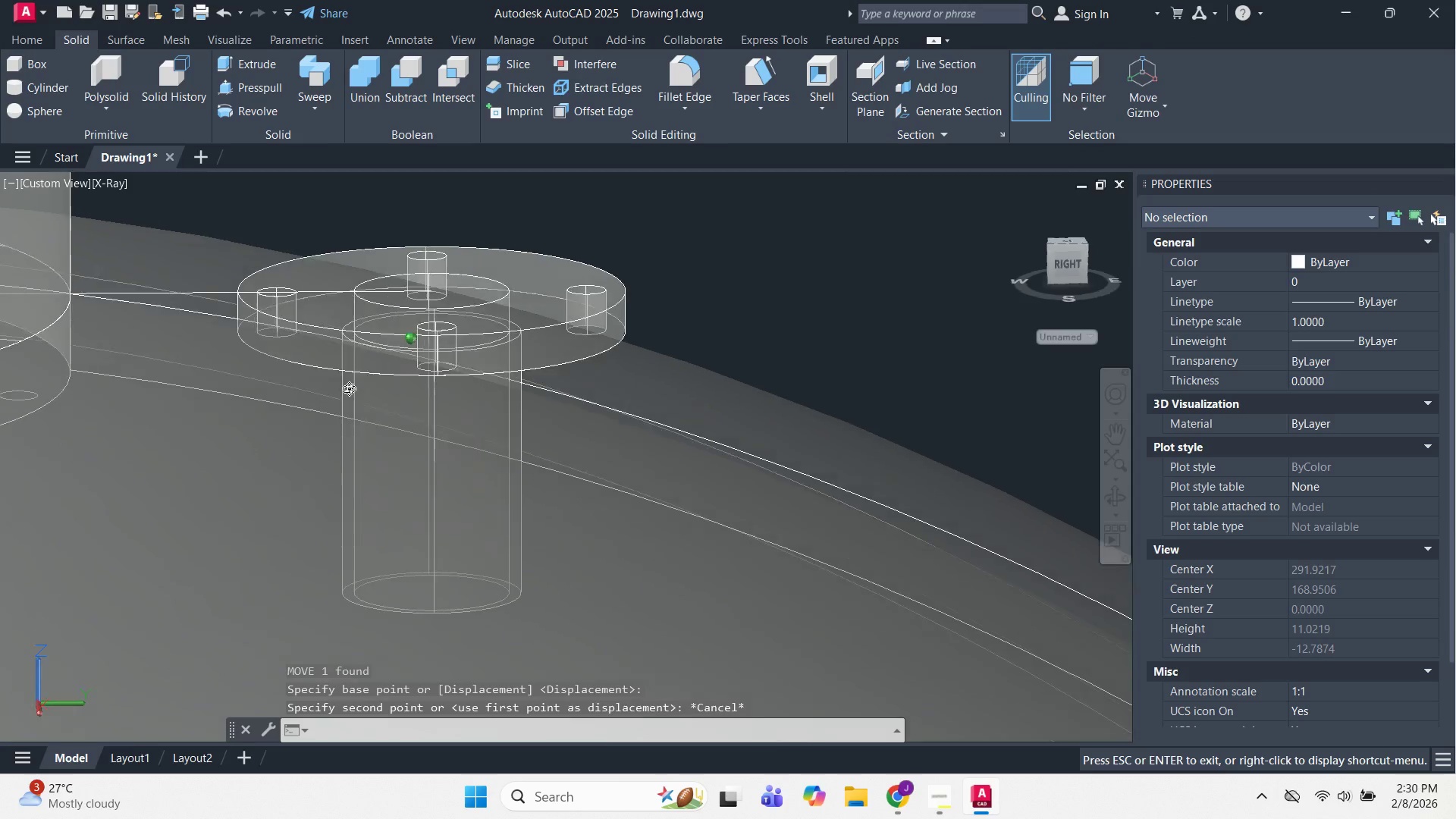 
key(Shift+ShiftLeft)
 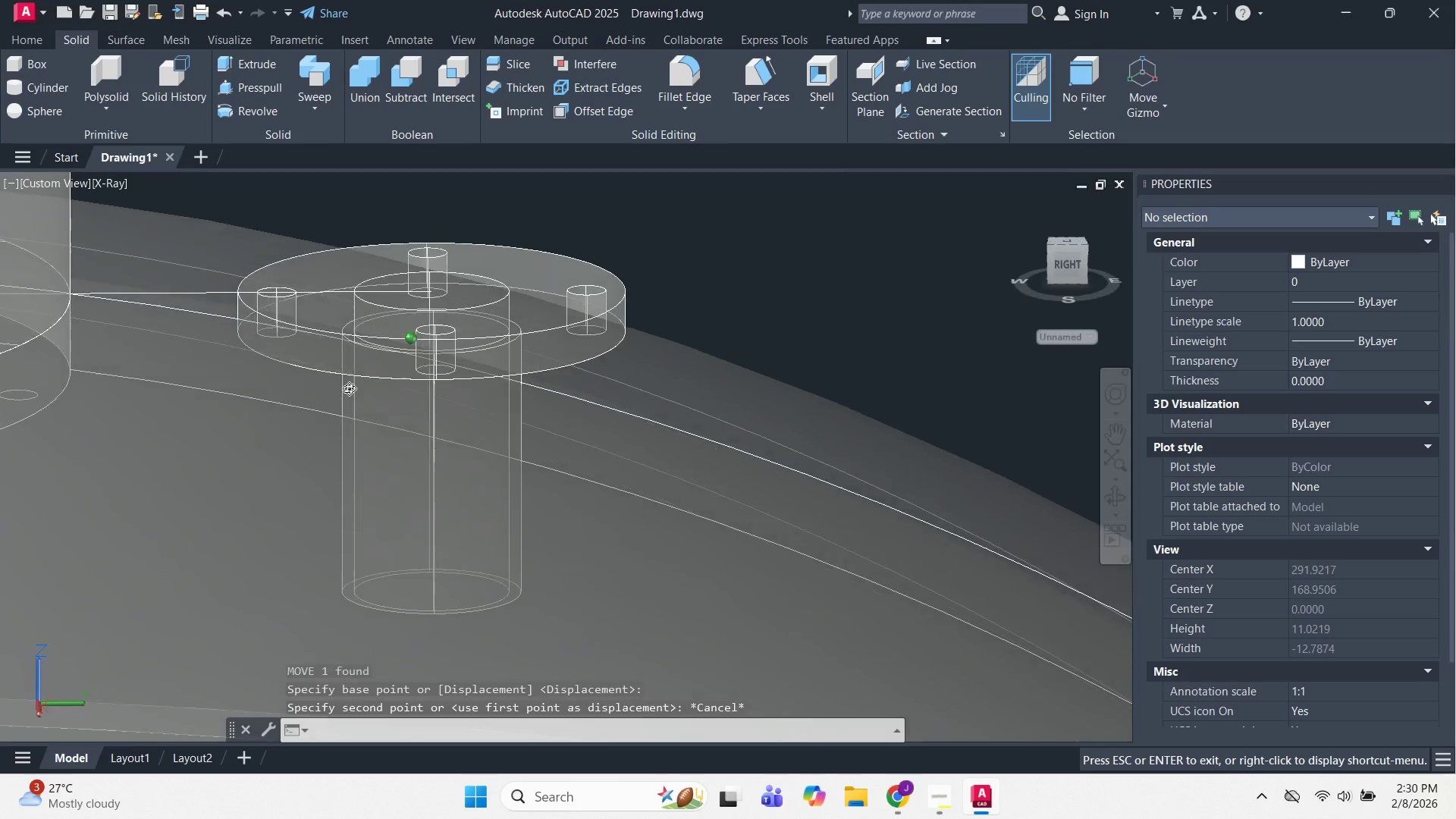 
key(Shift+ShiftLeft)
 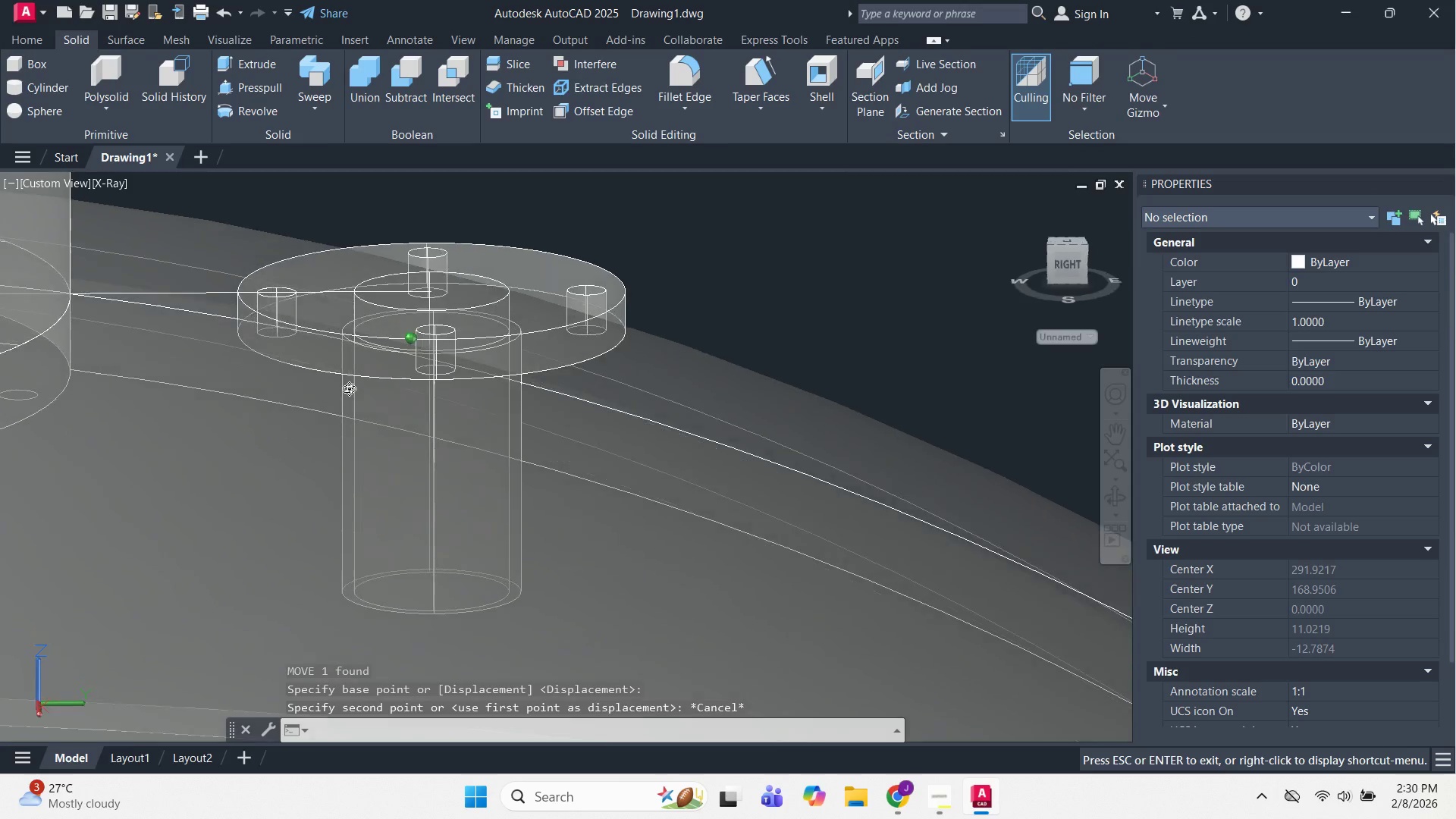 
key(Shift+ShiftLeft)
 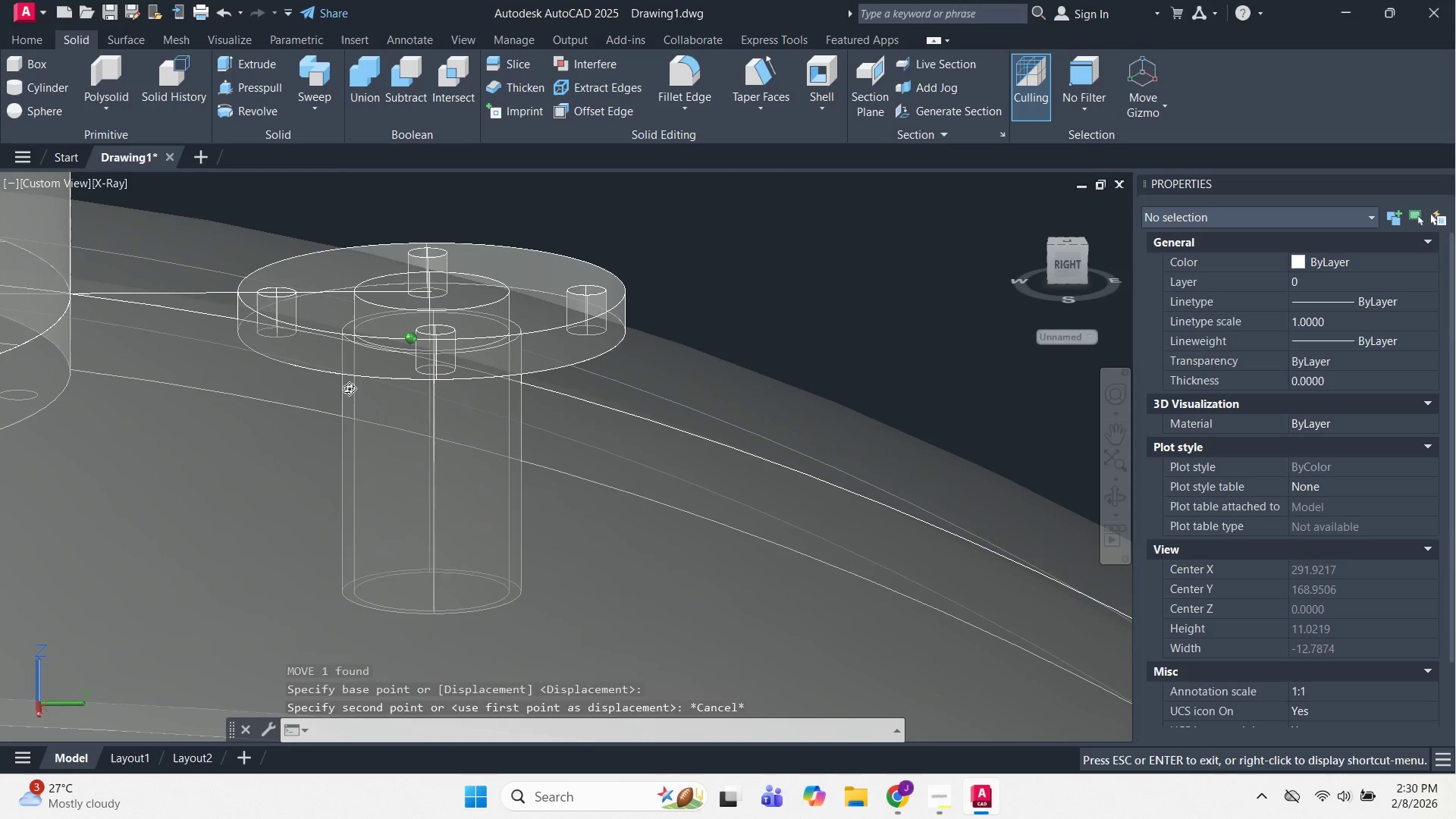 
key(Shift+ShiftLeft)
 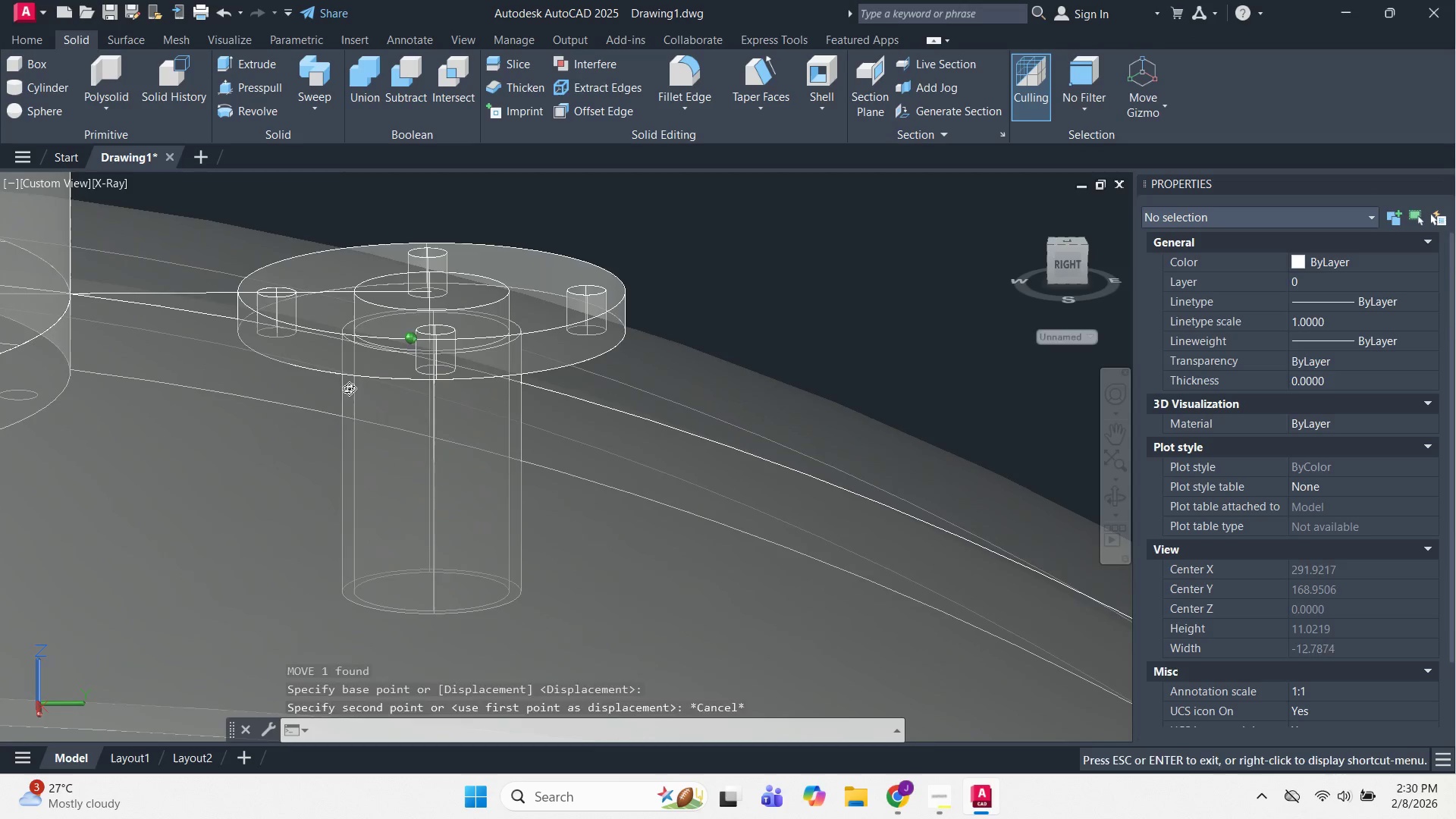 
key(Shift+ShiftLeft)
 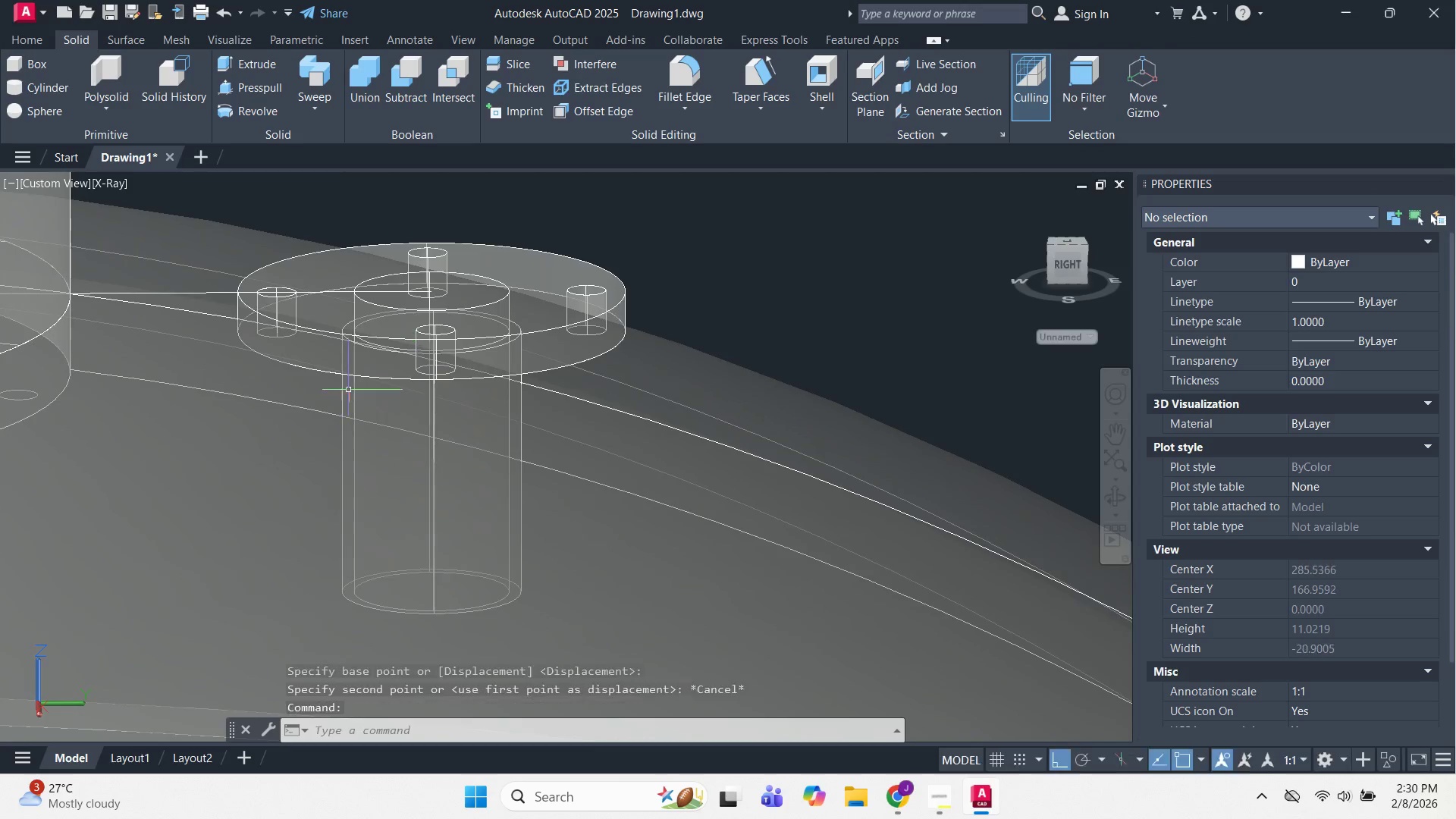 
key(Shift+ShiftLeft)
 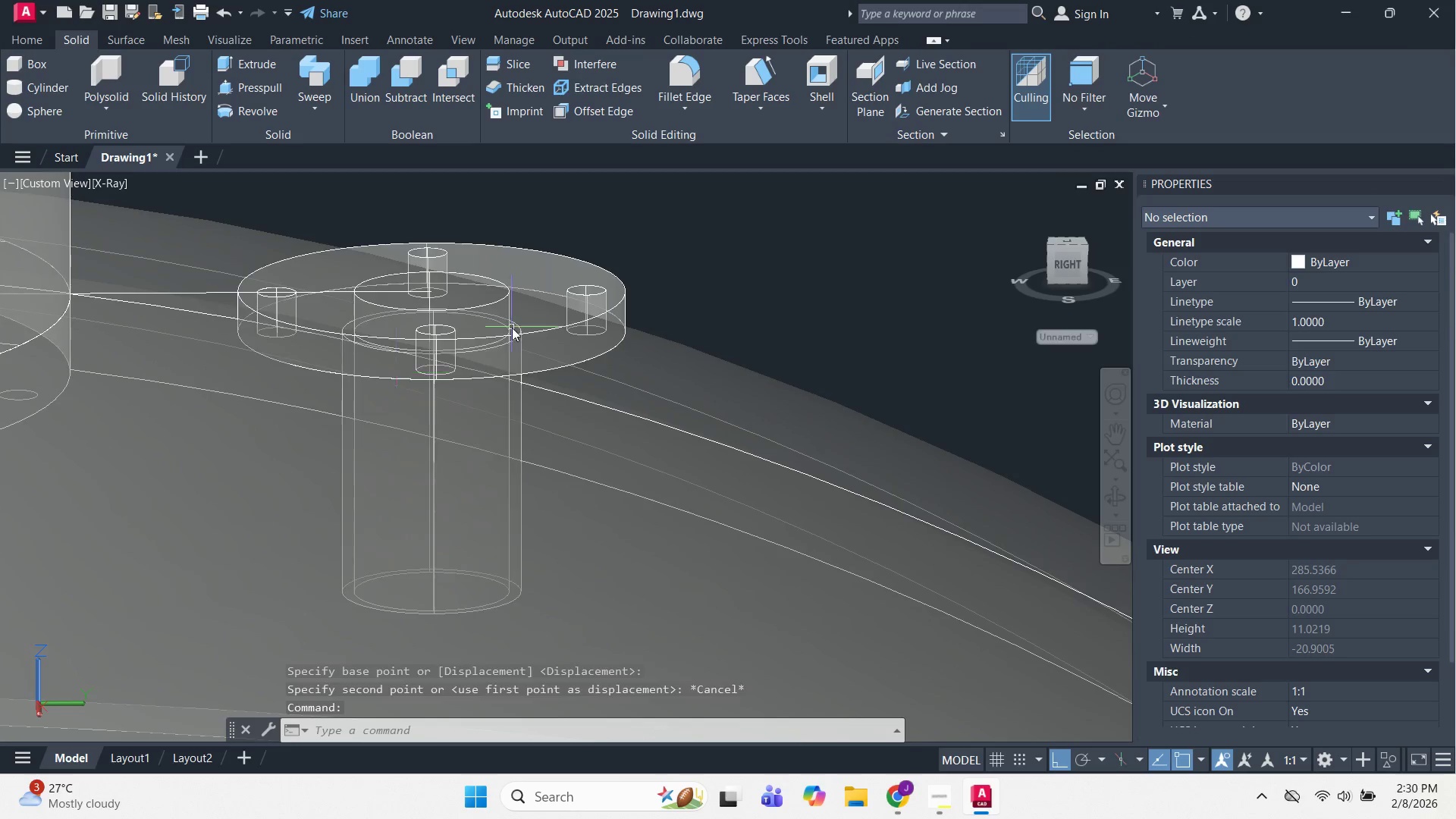 
key(Escape)
 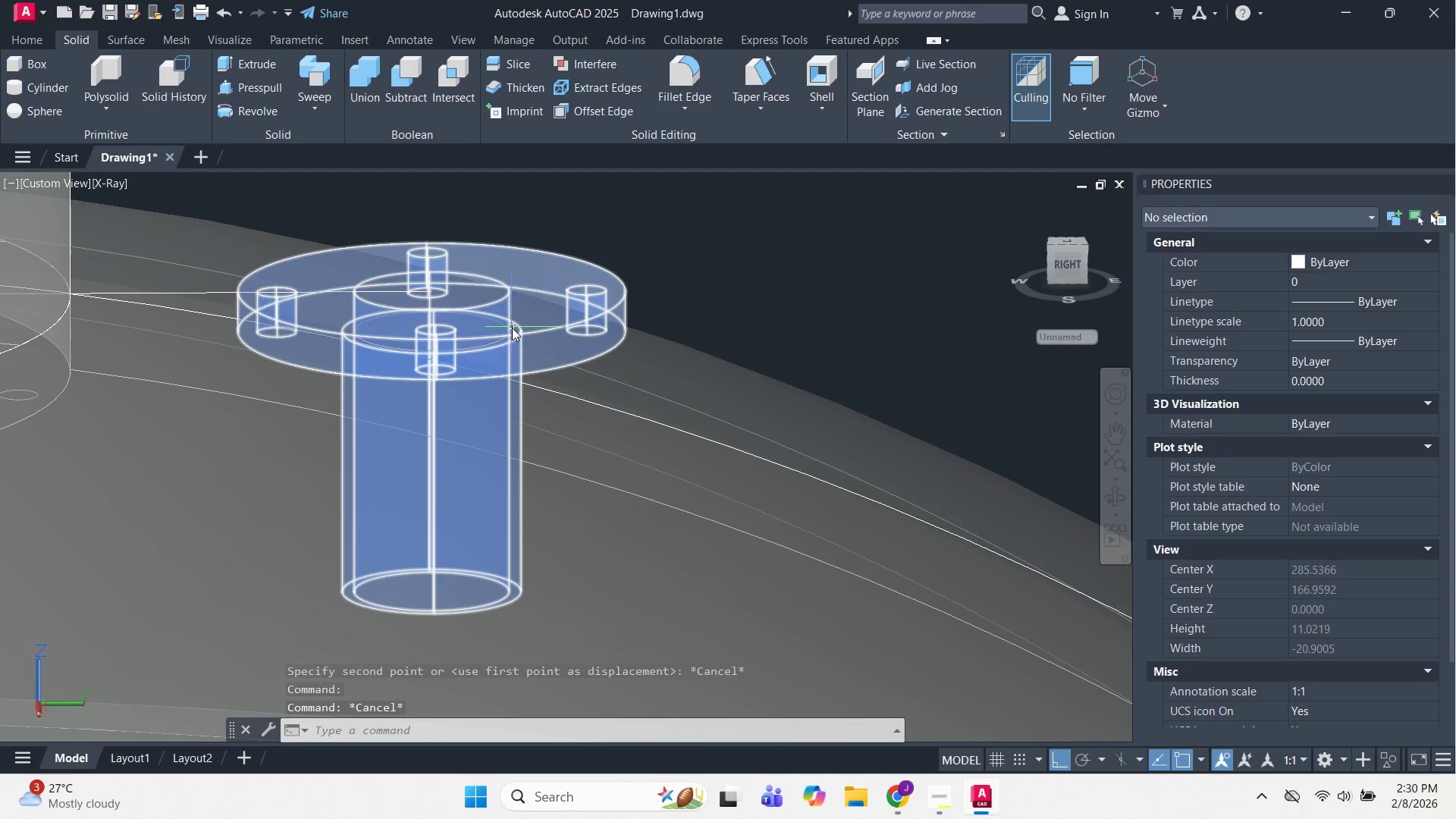 
left_click([512, 328])
 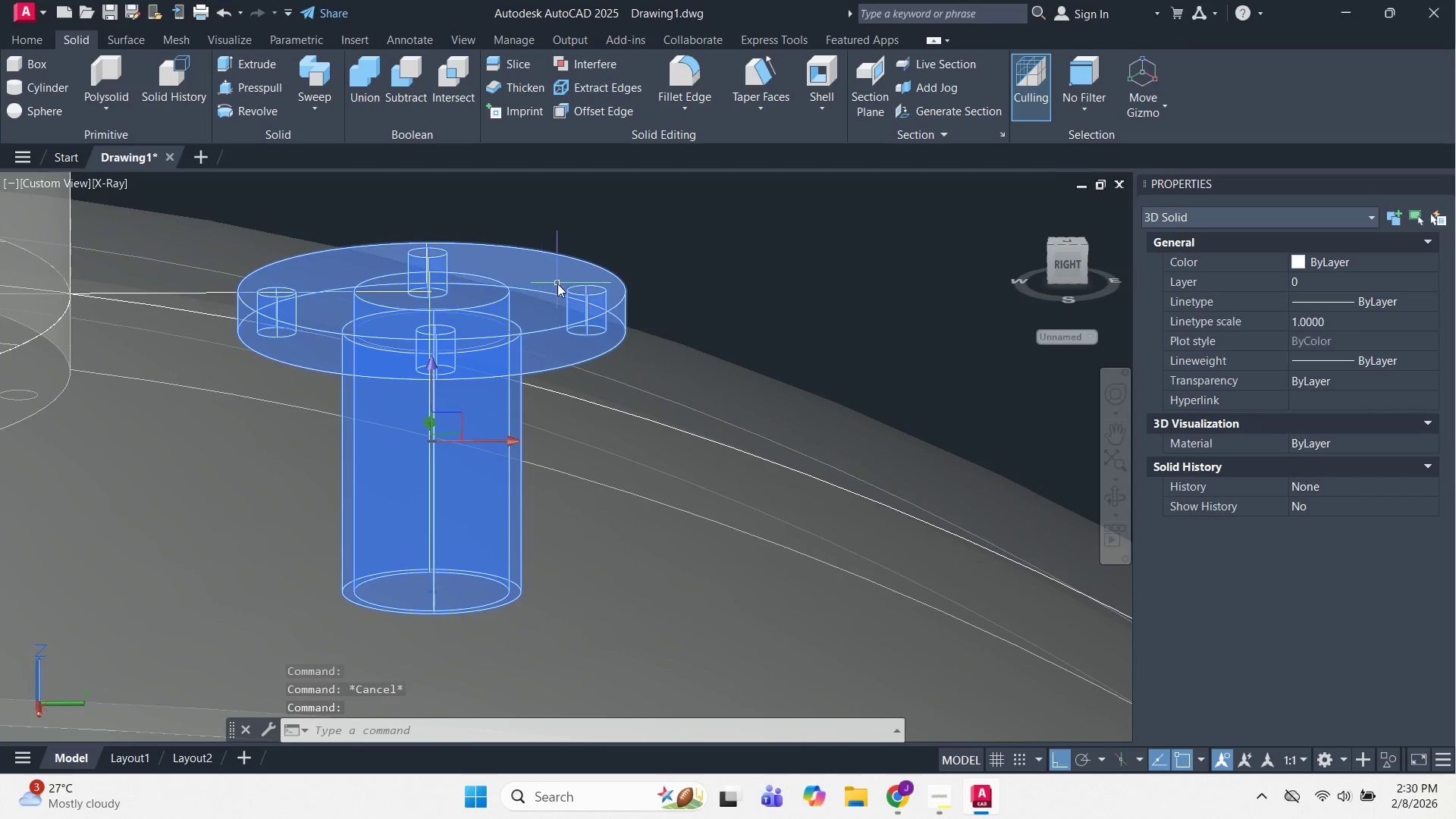 
key(M)
 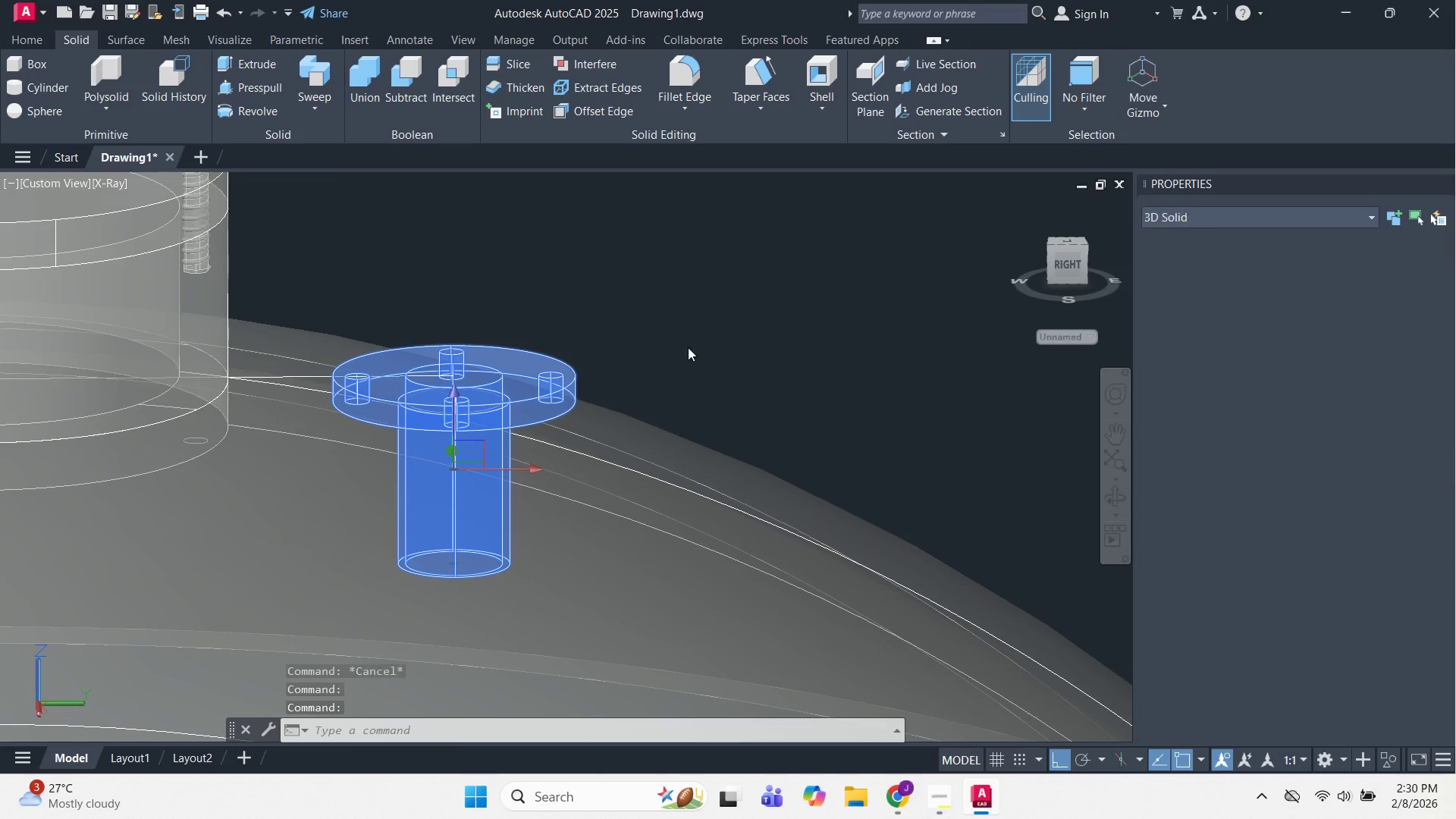 
key(Space)
 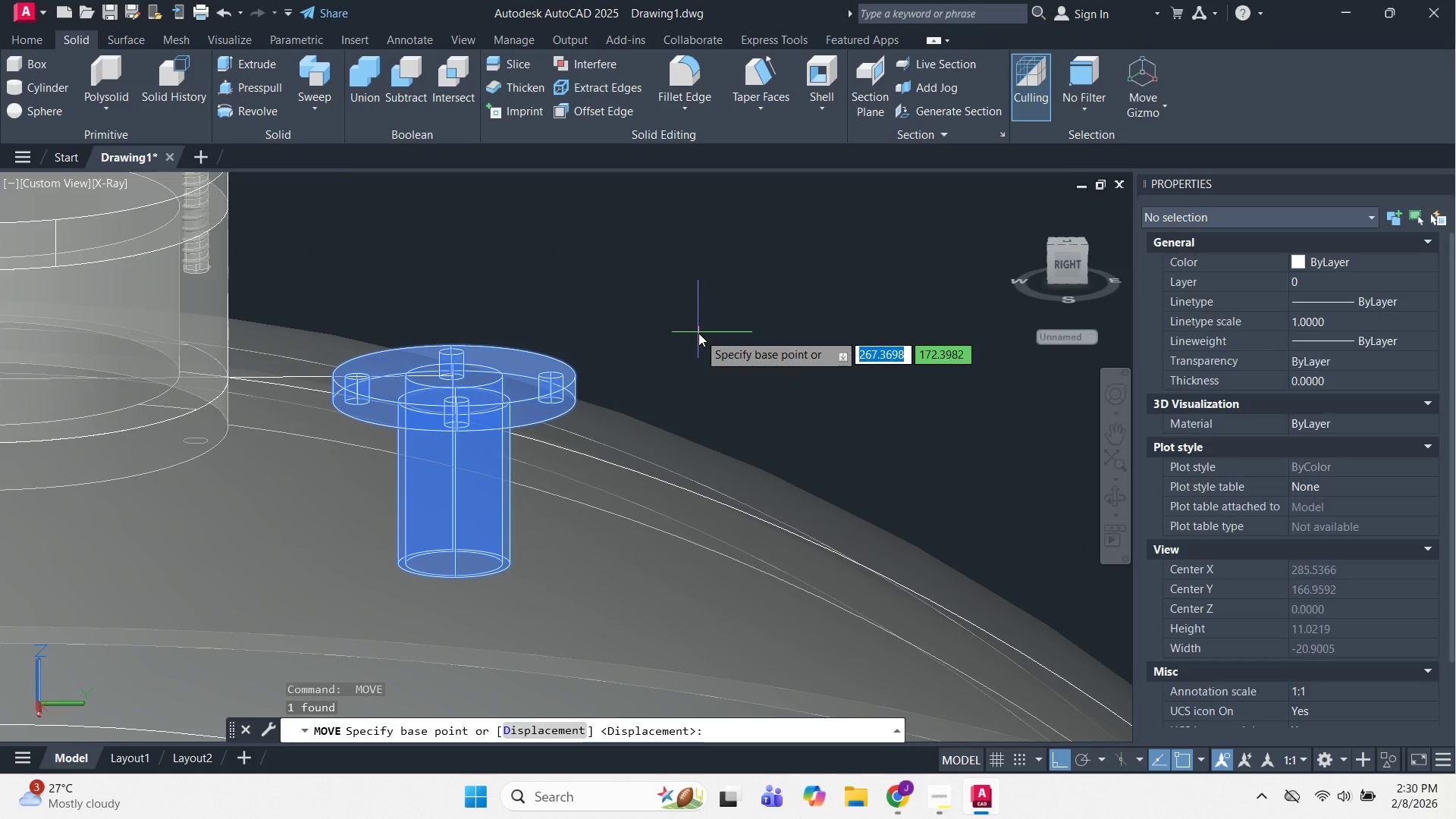 
scroll: coordinate [558, 287], scroll_direction: down, amount: 1.0
 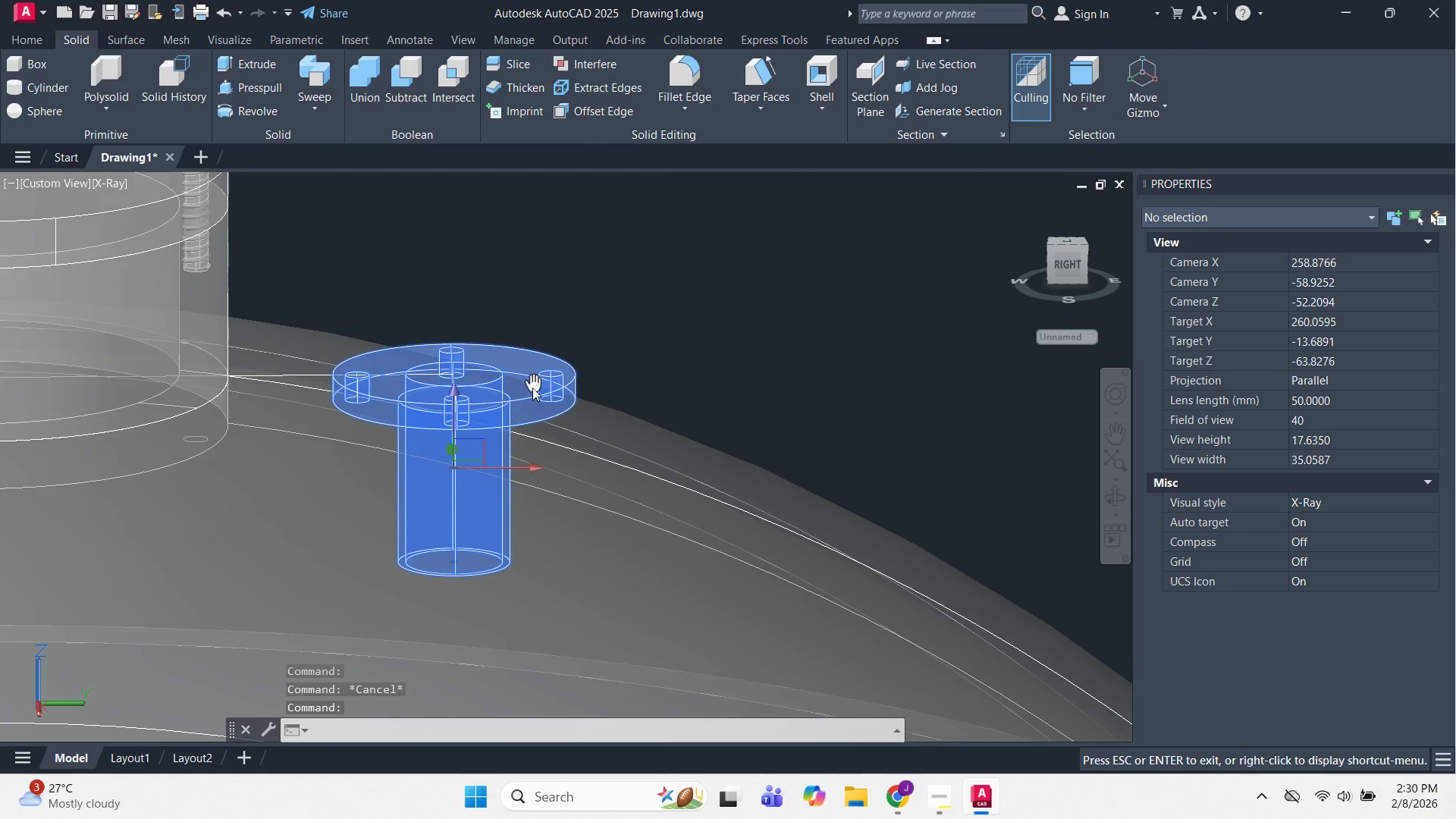 
left_click([698, 332])
 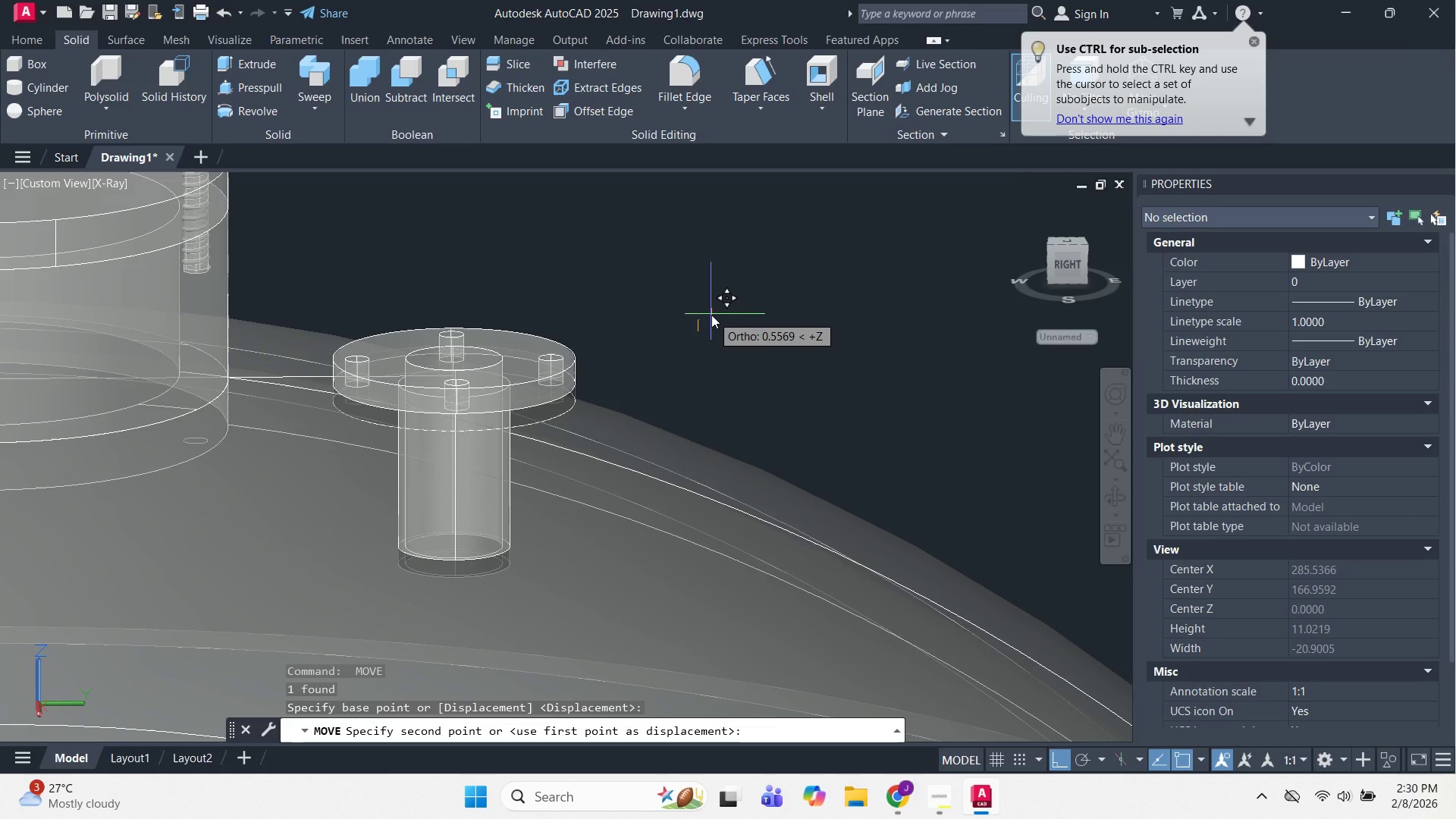 
key(Numpad3)
 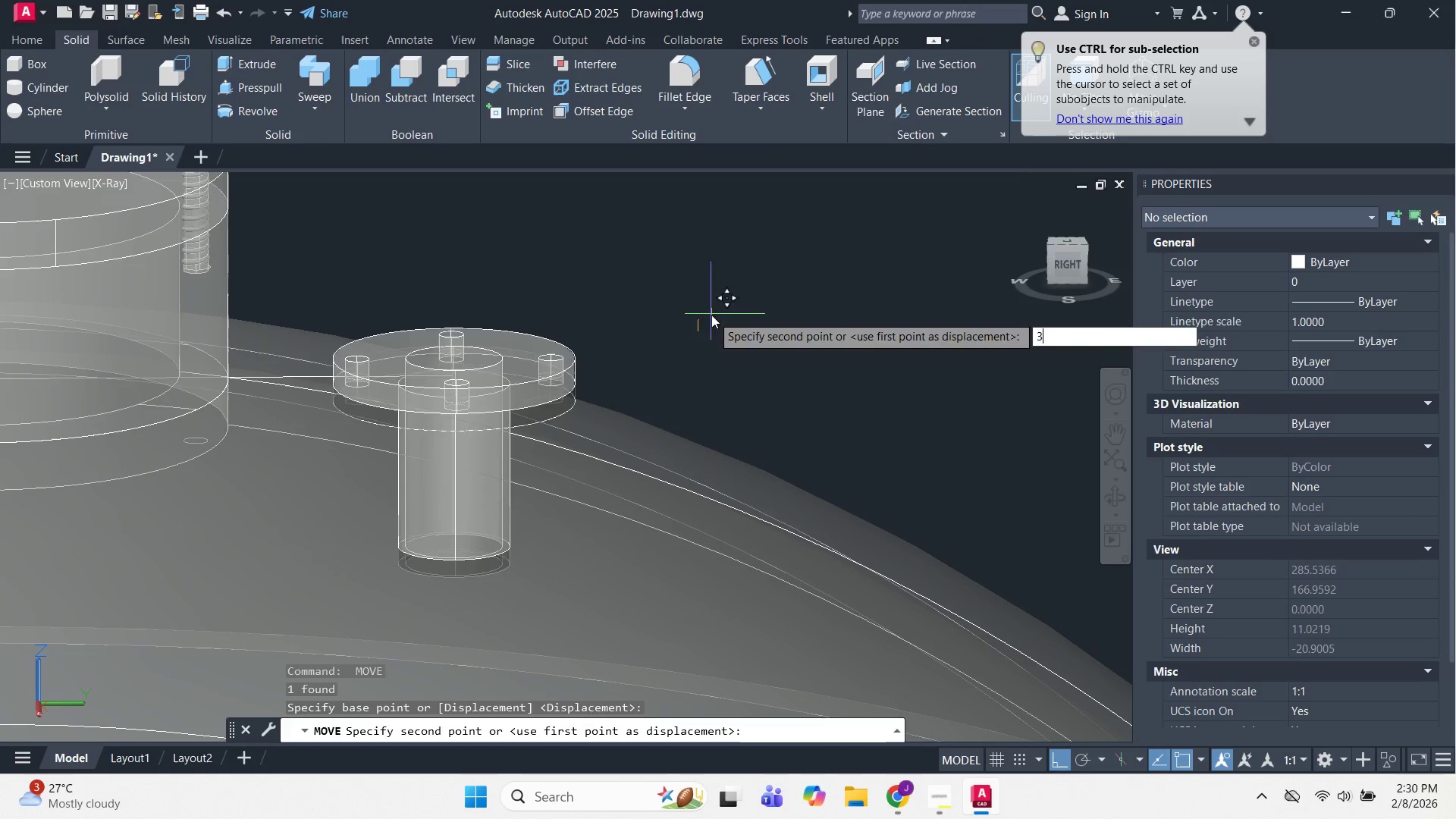 
key(NumpadEnter)
 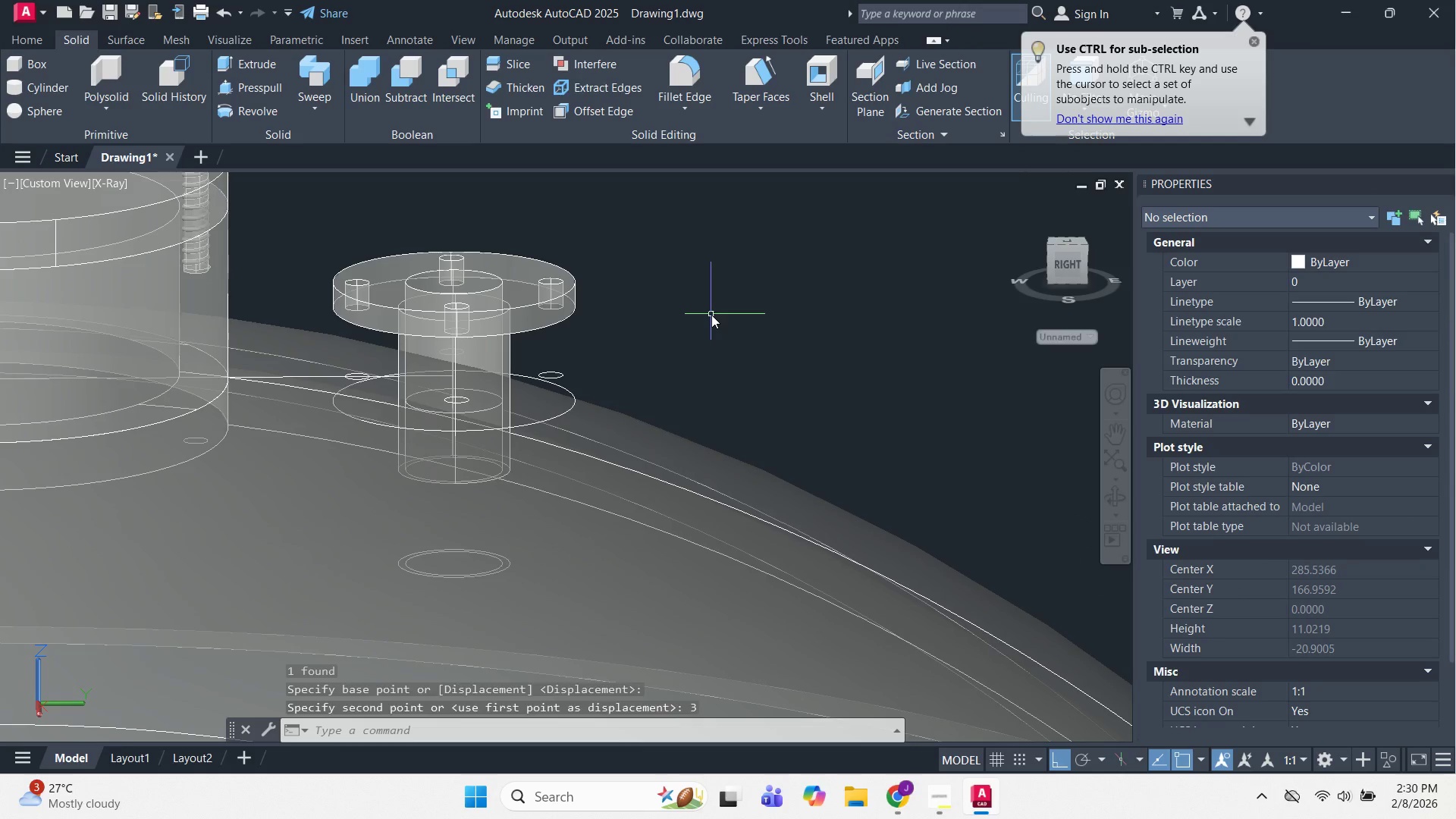 
key(Escape)
 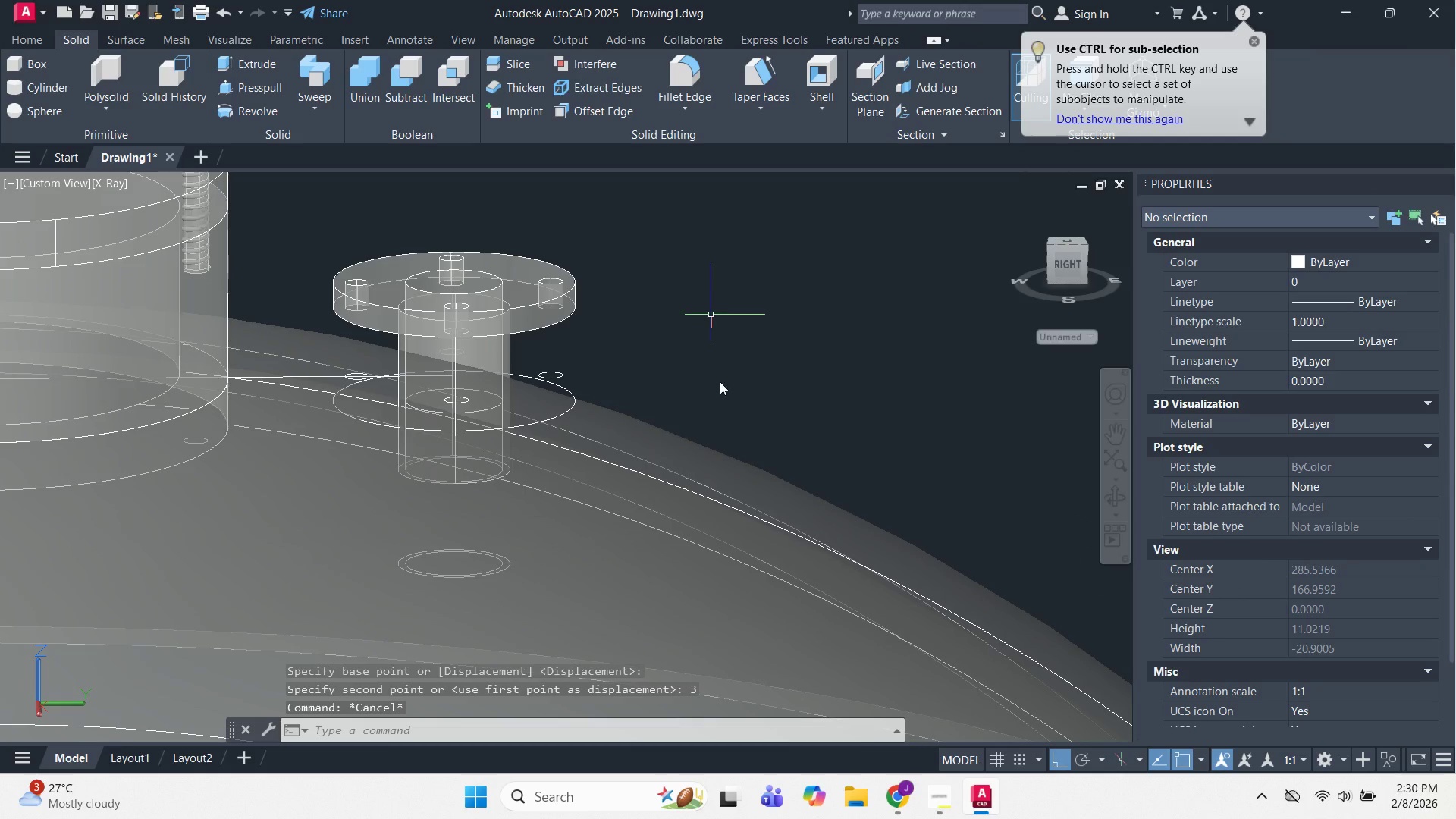 
key(Shift+ShiftLeft)
 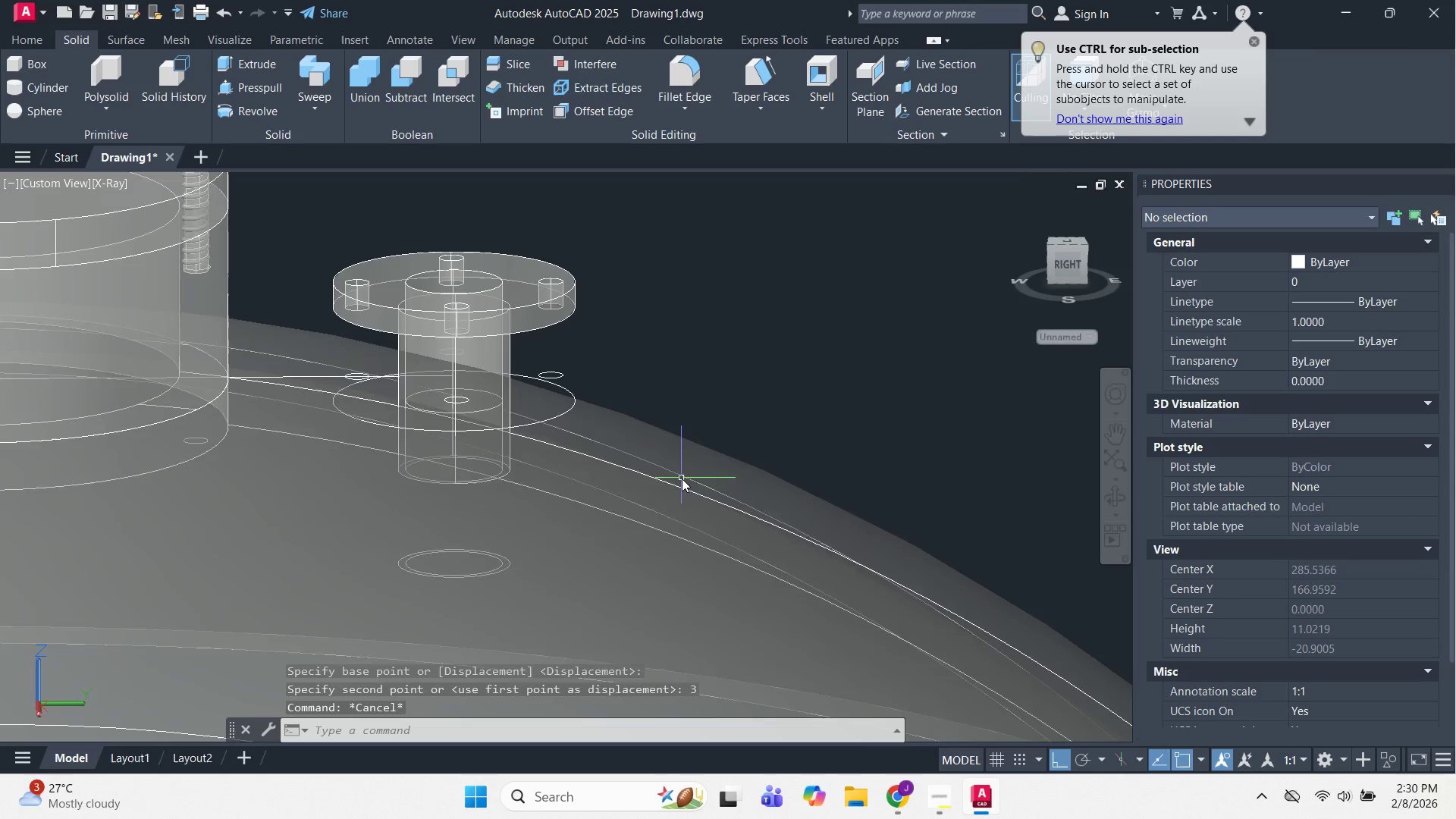 
key(Escape)
 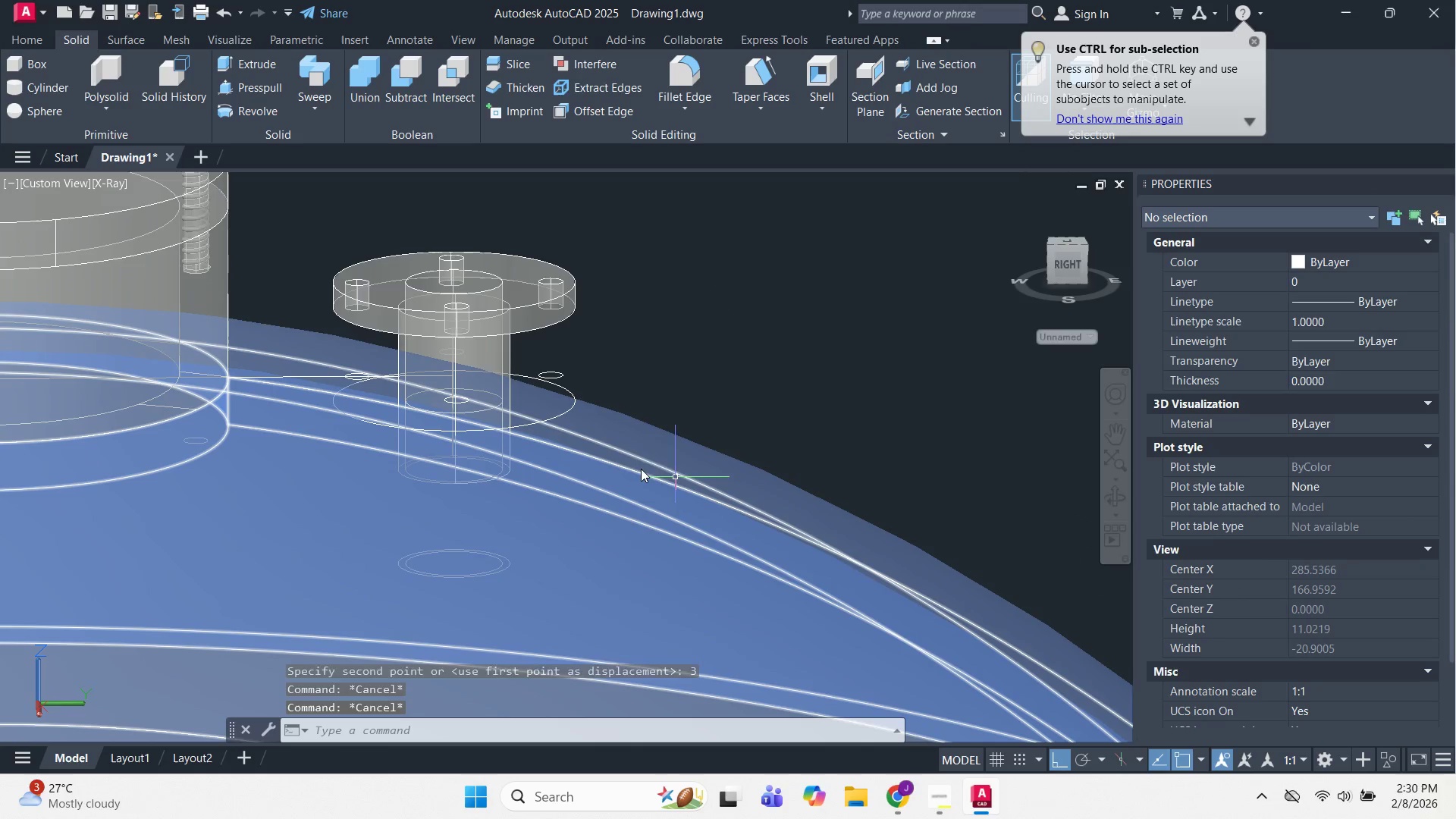 
key(Escape)
 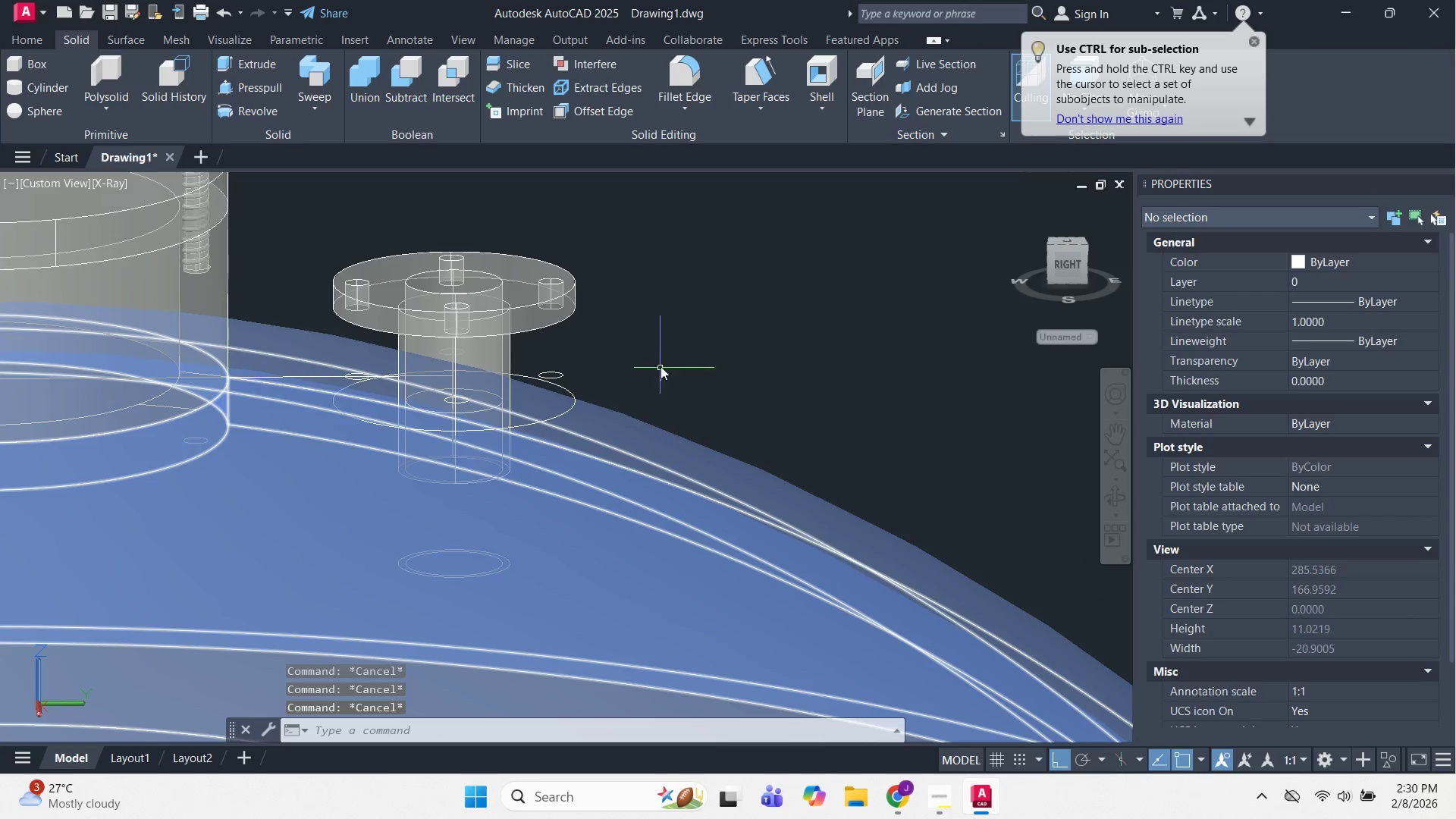 
hold_key(key=ShiftLeft, duration=1.51)
 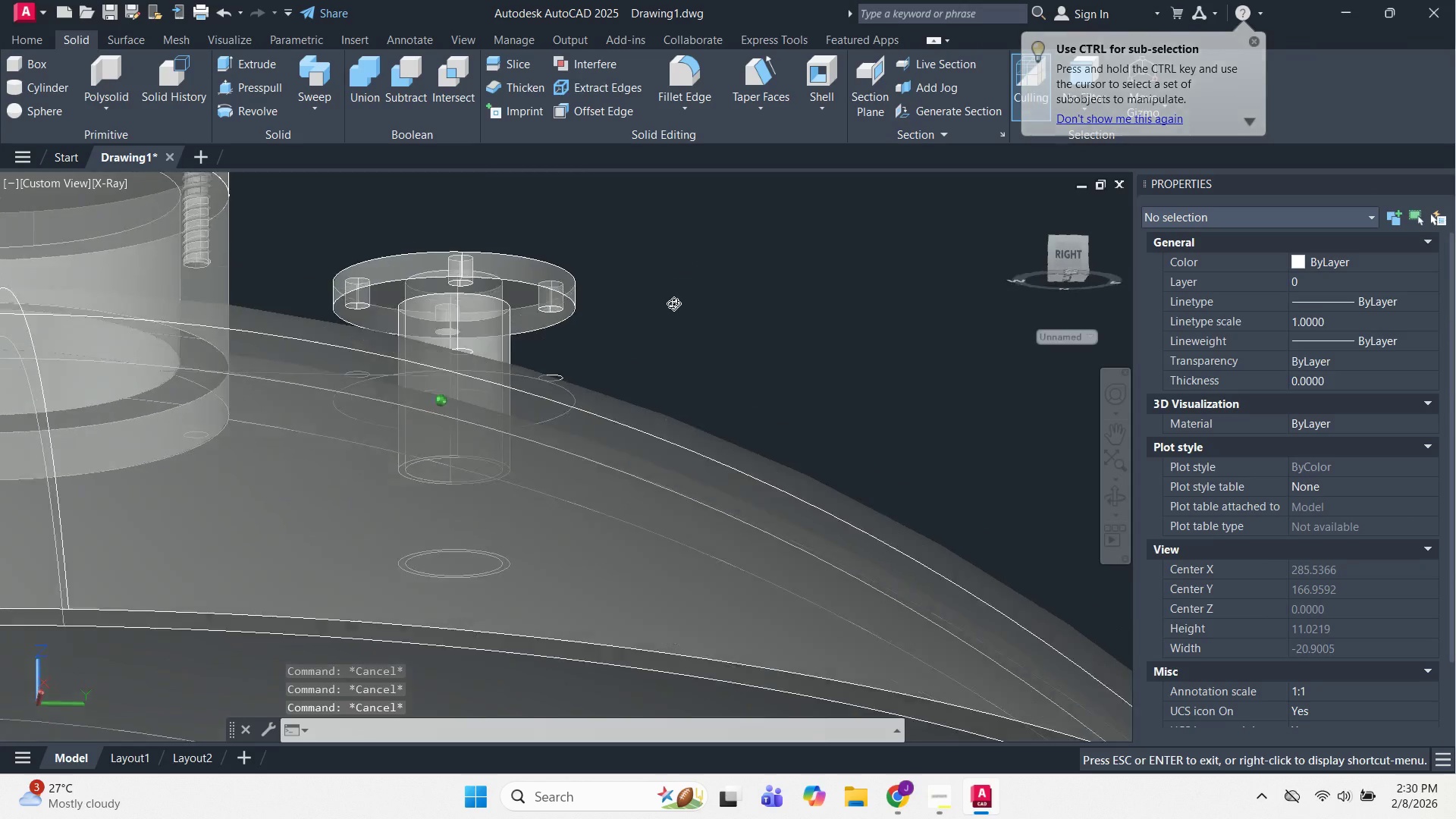 
hold_key(key=ShiftLeft, duration=1.52)
 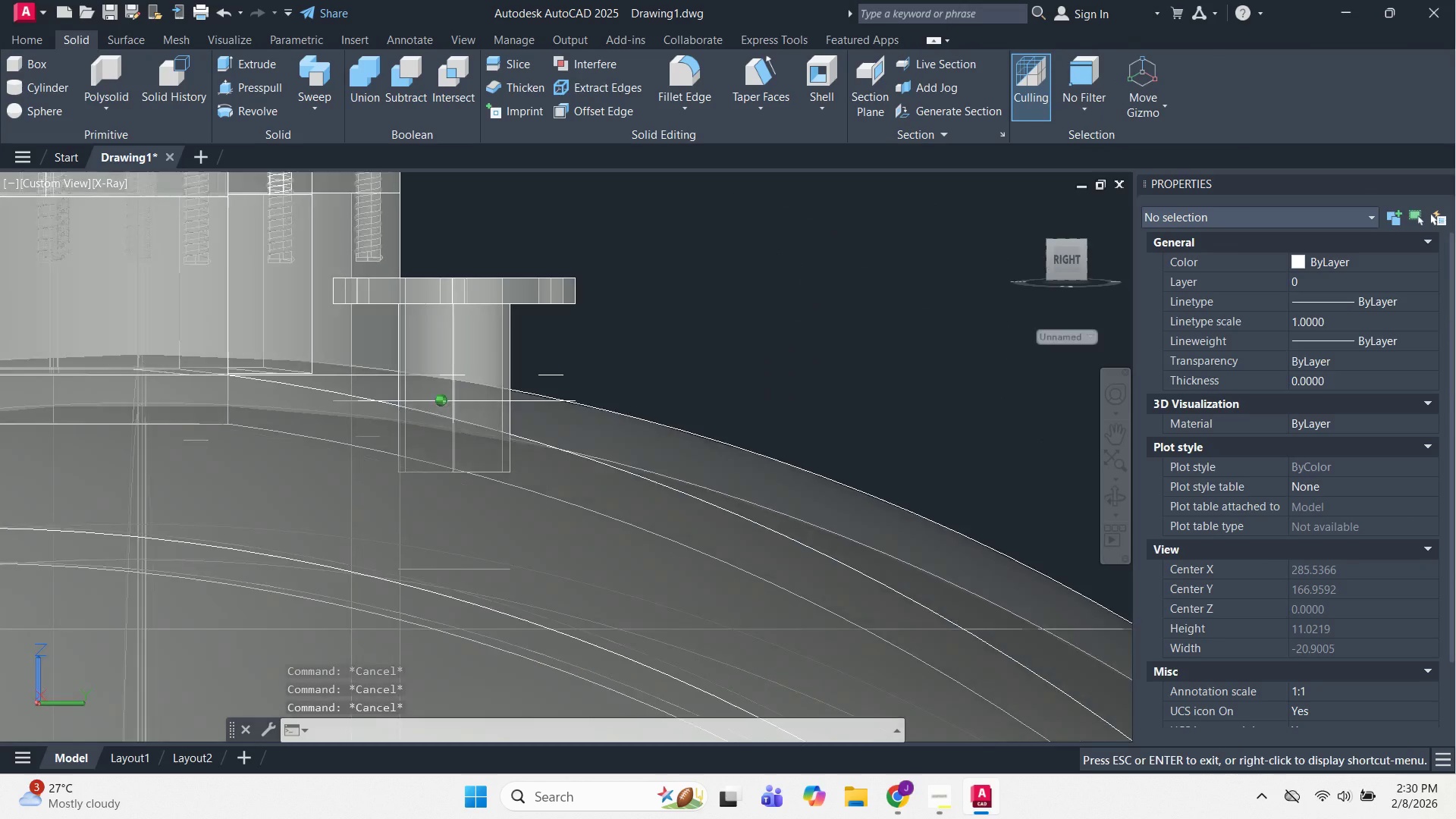 
hold_key(key=ShiftLeft, duration=0.56)
 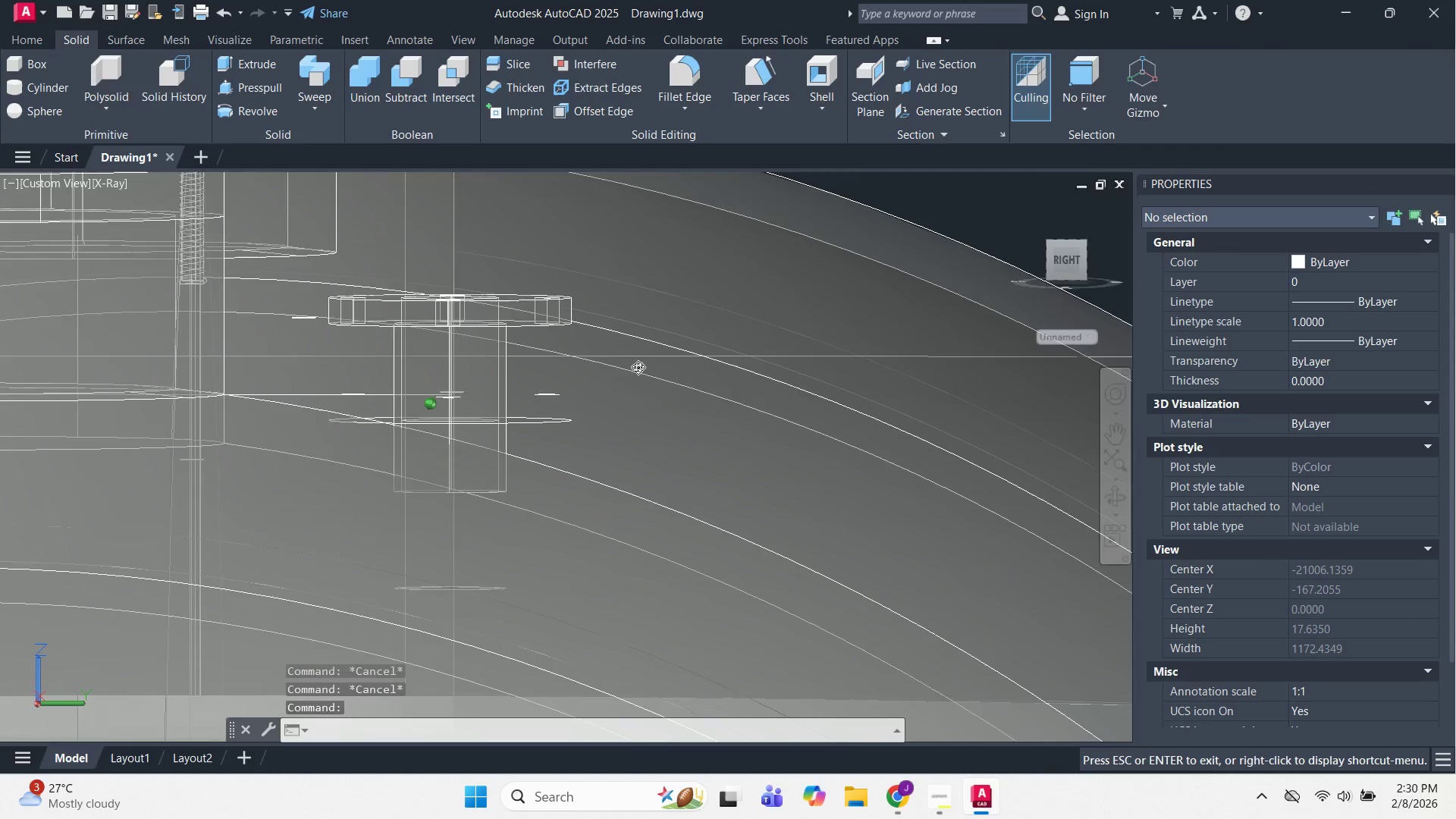 
hold_key(key=ShiftLeft, duration=1.17)
 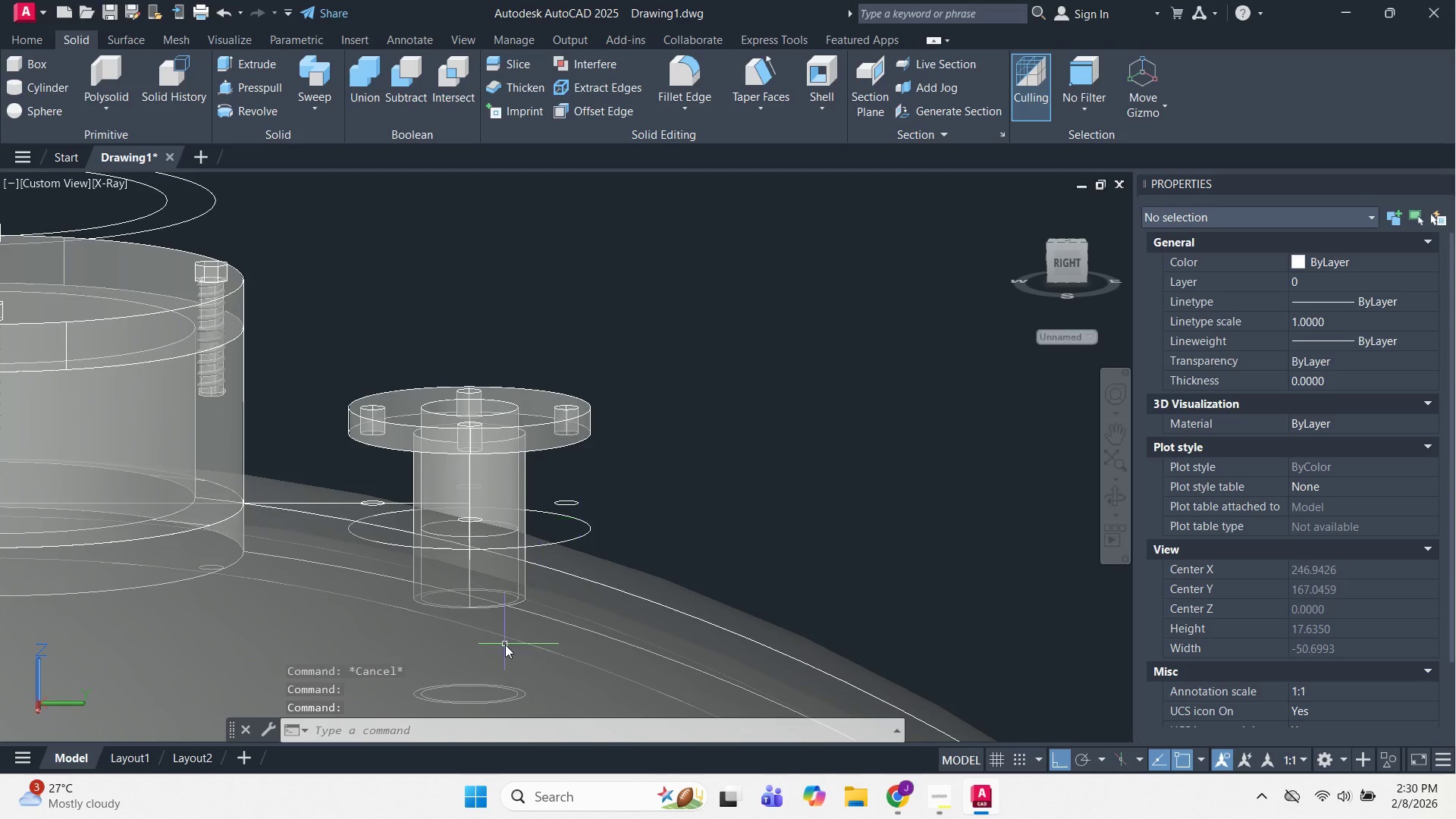 
hold_key(key=ShiftLeft, duration=1.45)
 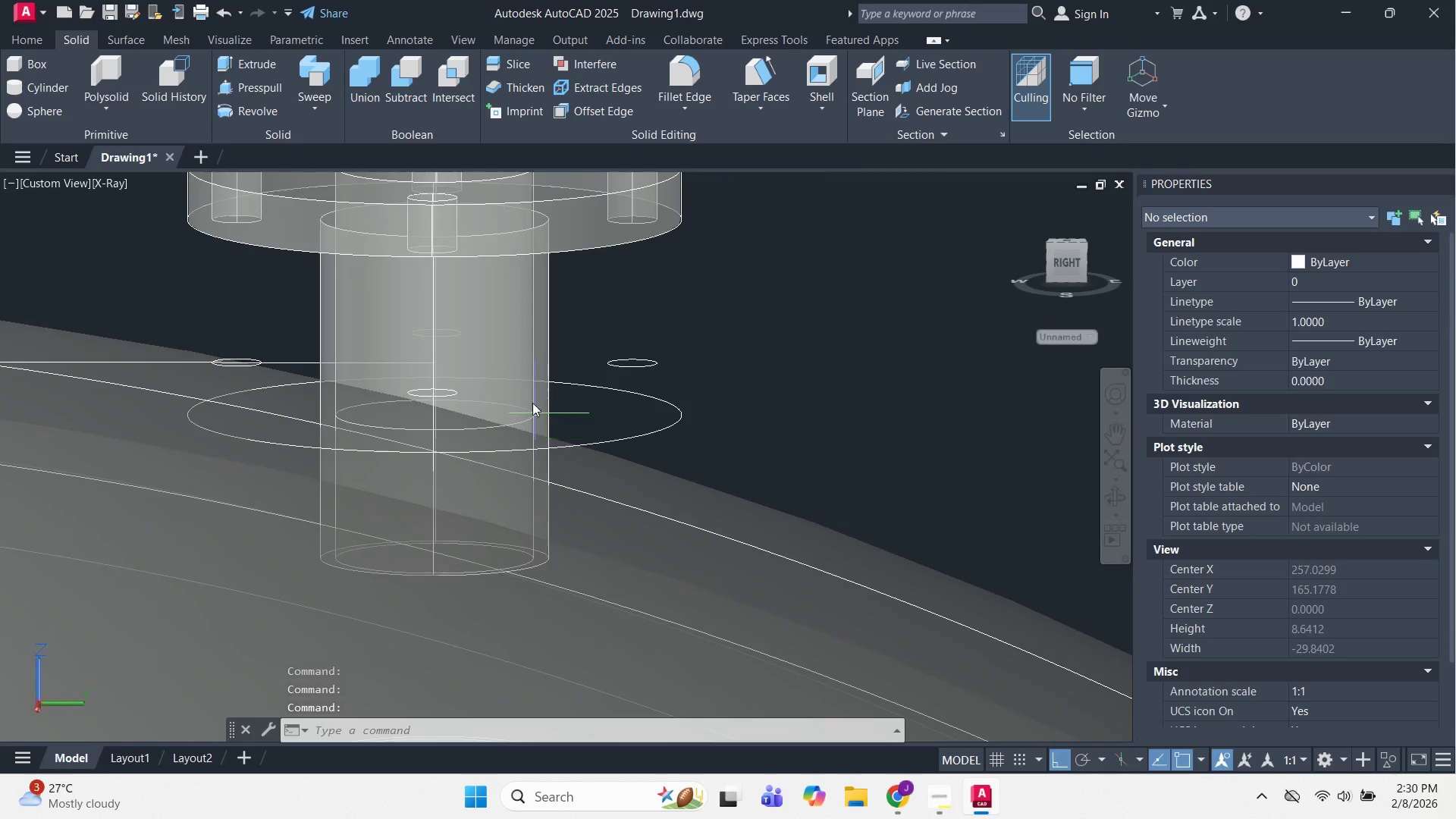 
scroll: coordinate [500, 627], scroll_direction: up, amount: 2.0
 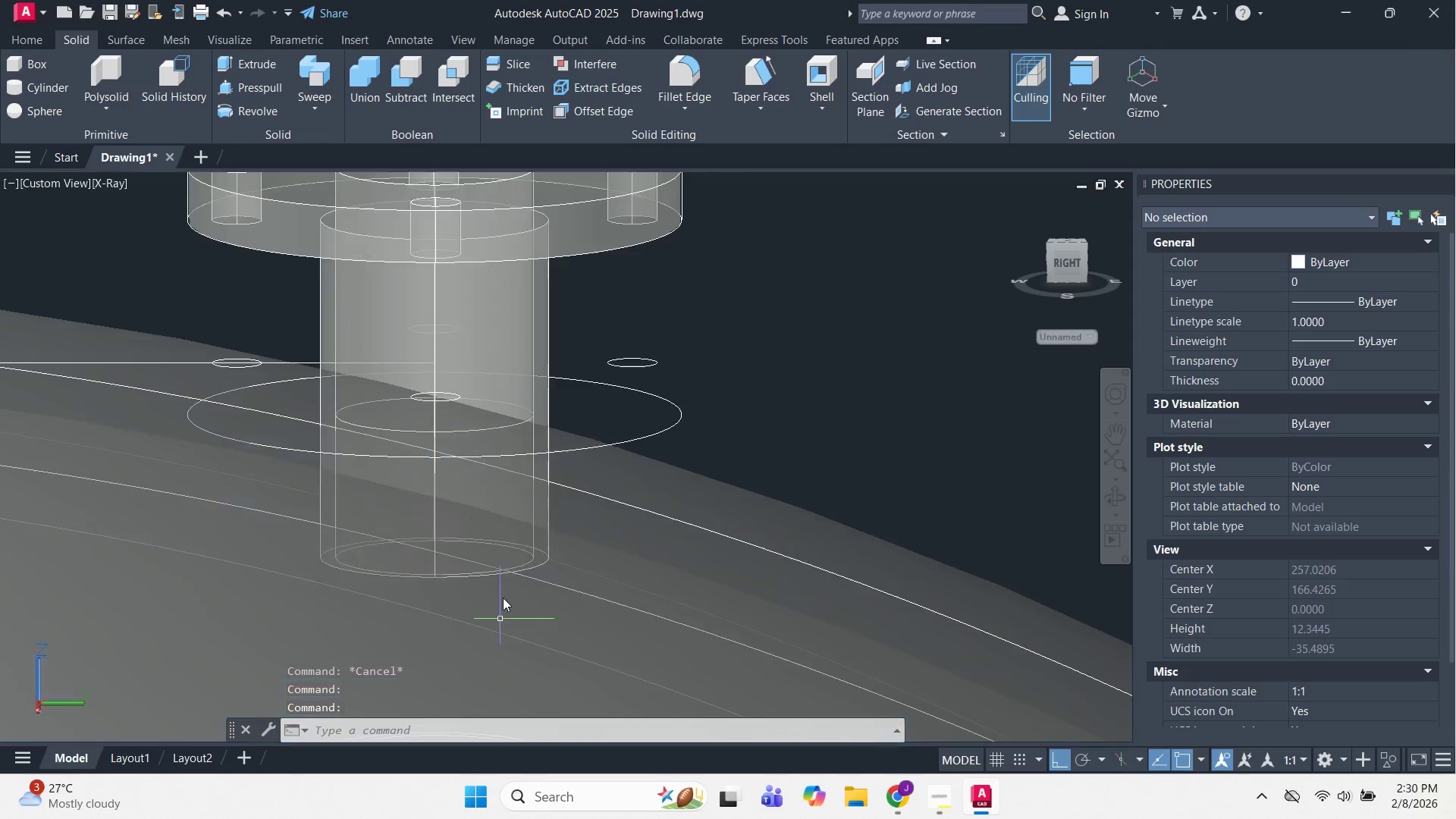 
key(Escape)
 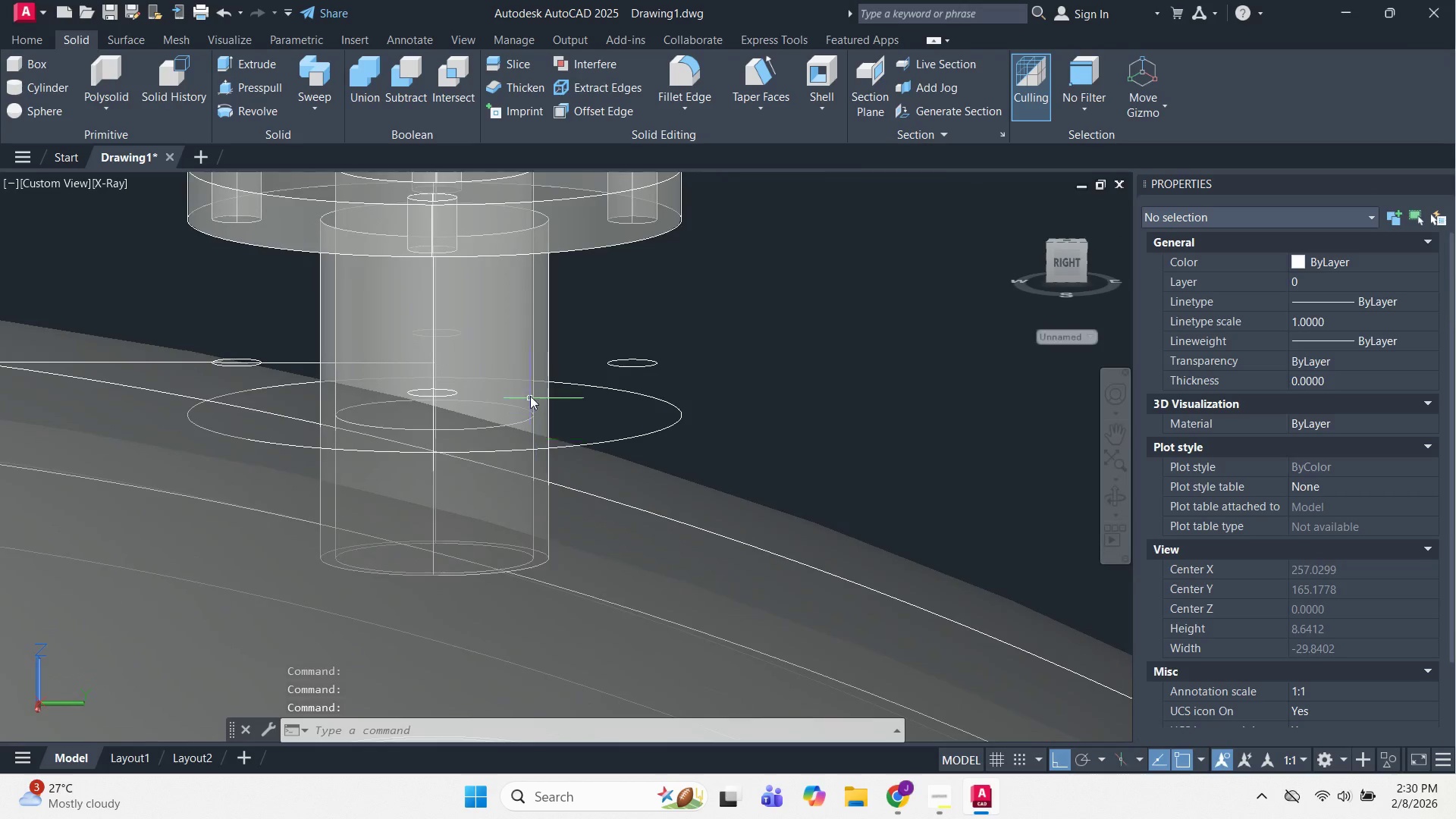 
left_click([511, 347])
 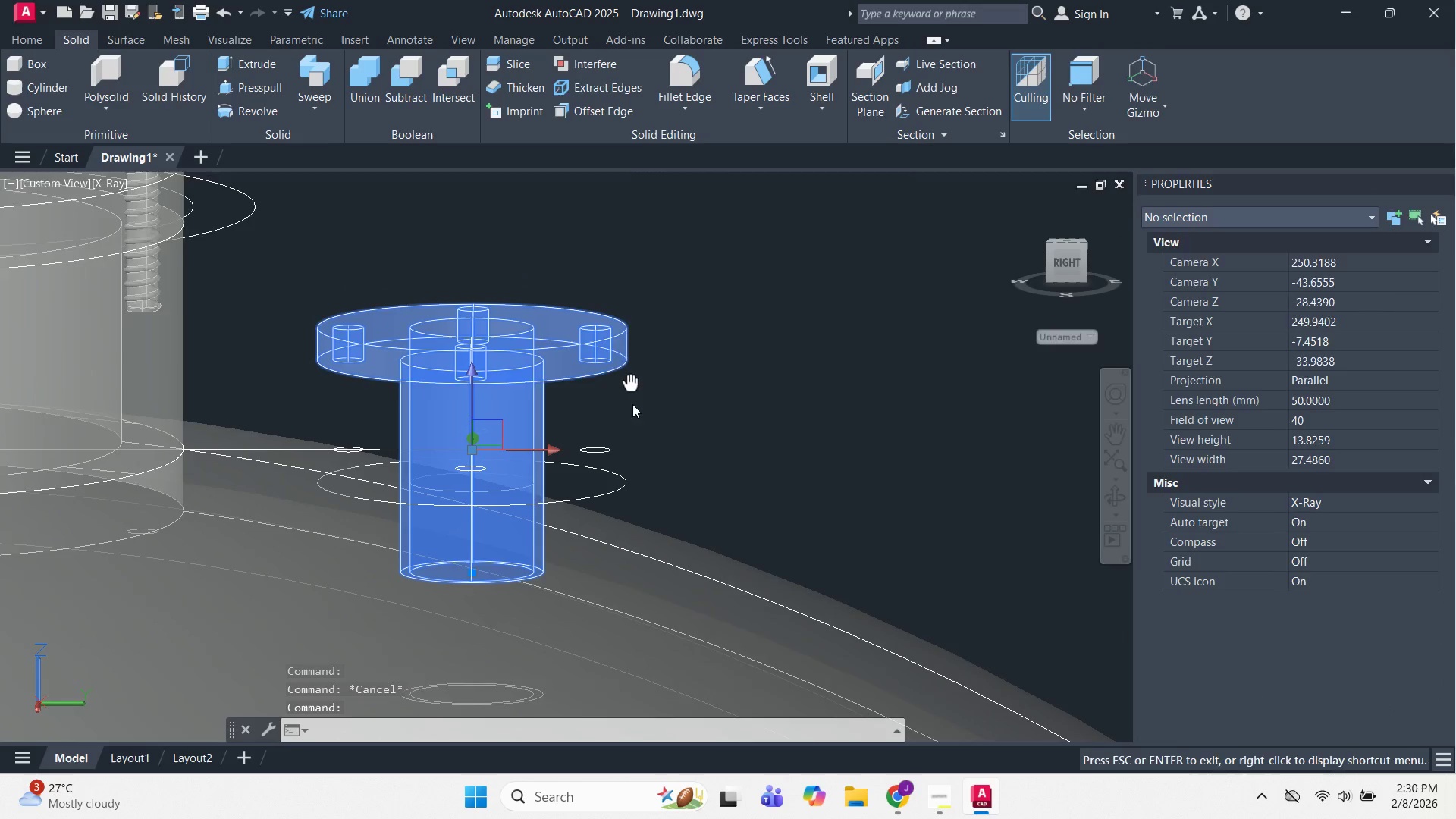 
scroll: coordinate [530, 397], scroll_direction: down, amount: 1.0
 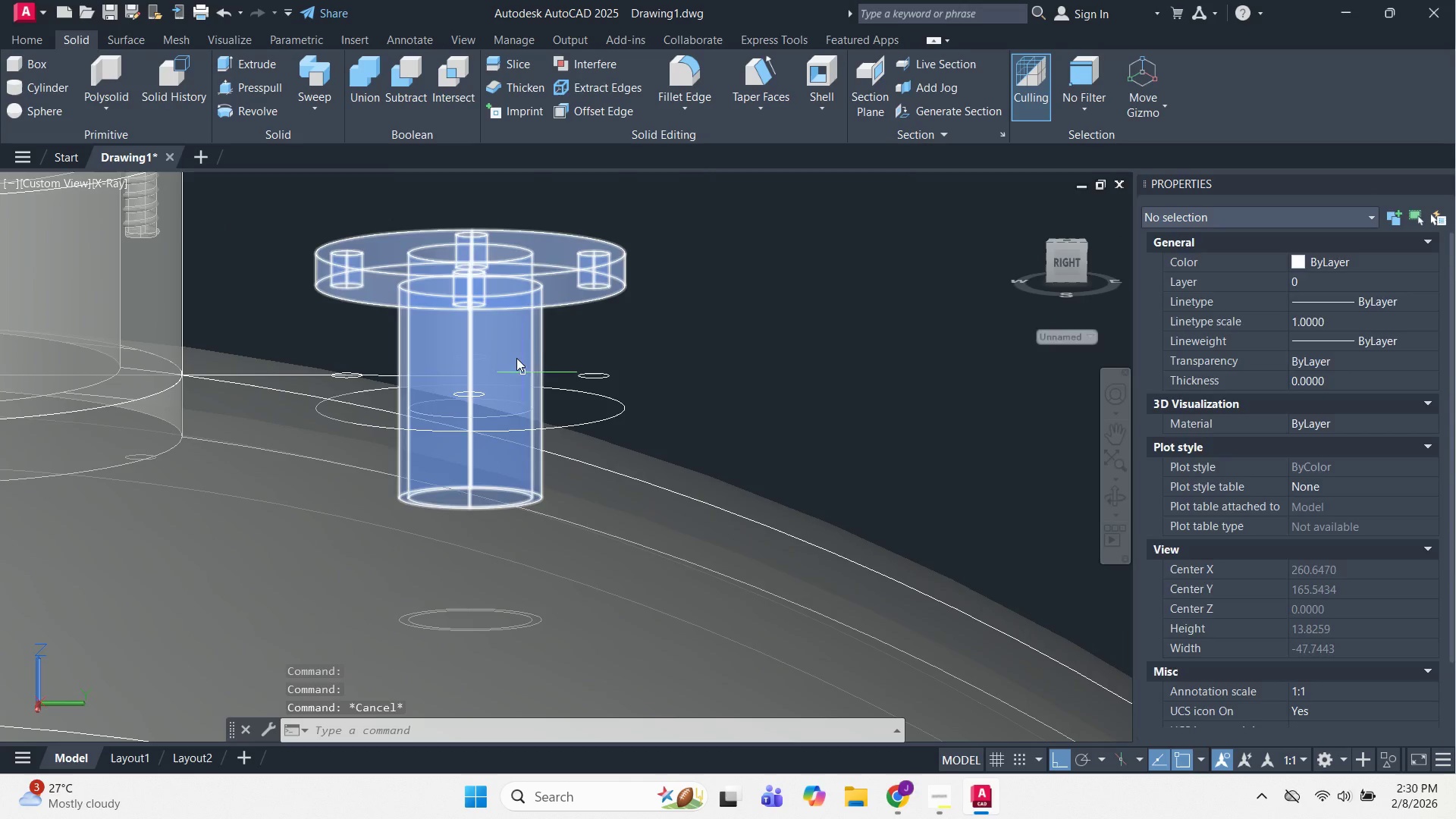 
key(M)
 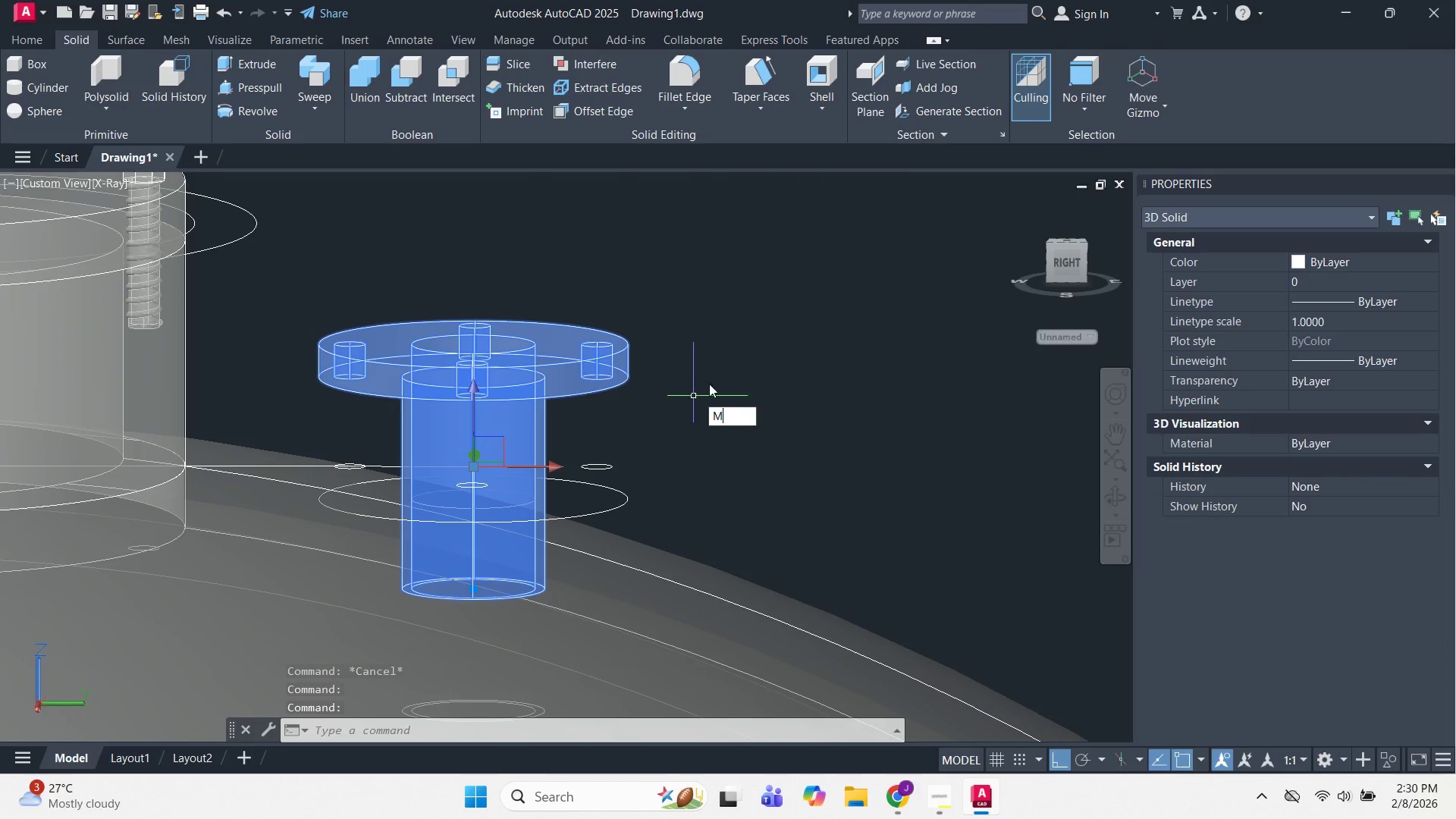 
key(Space)
 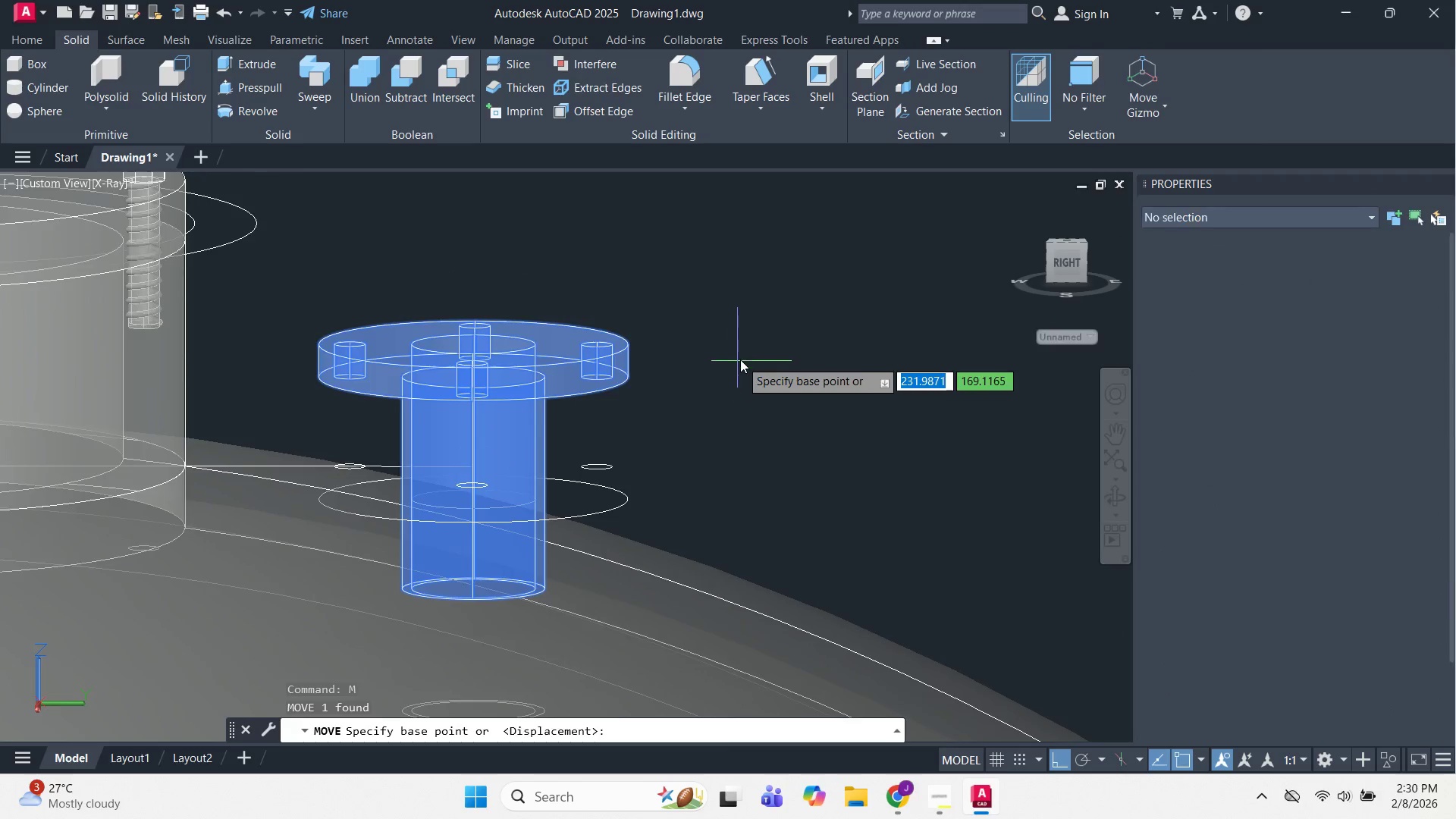 
left_click([740, 359])
 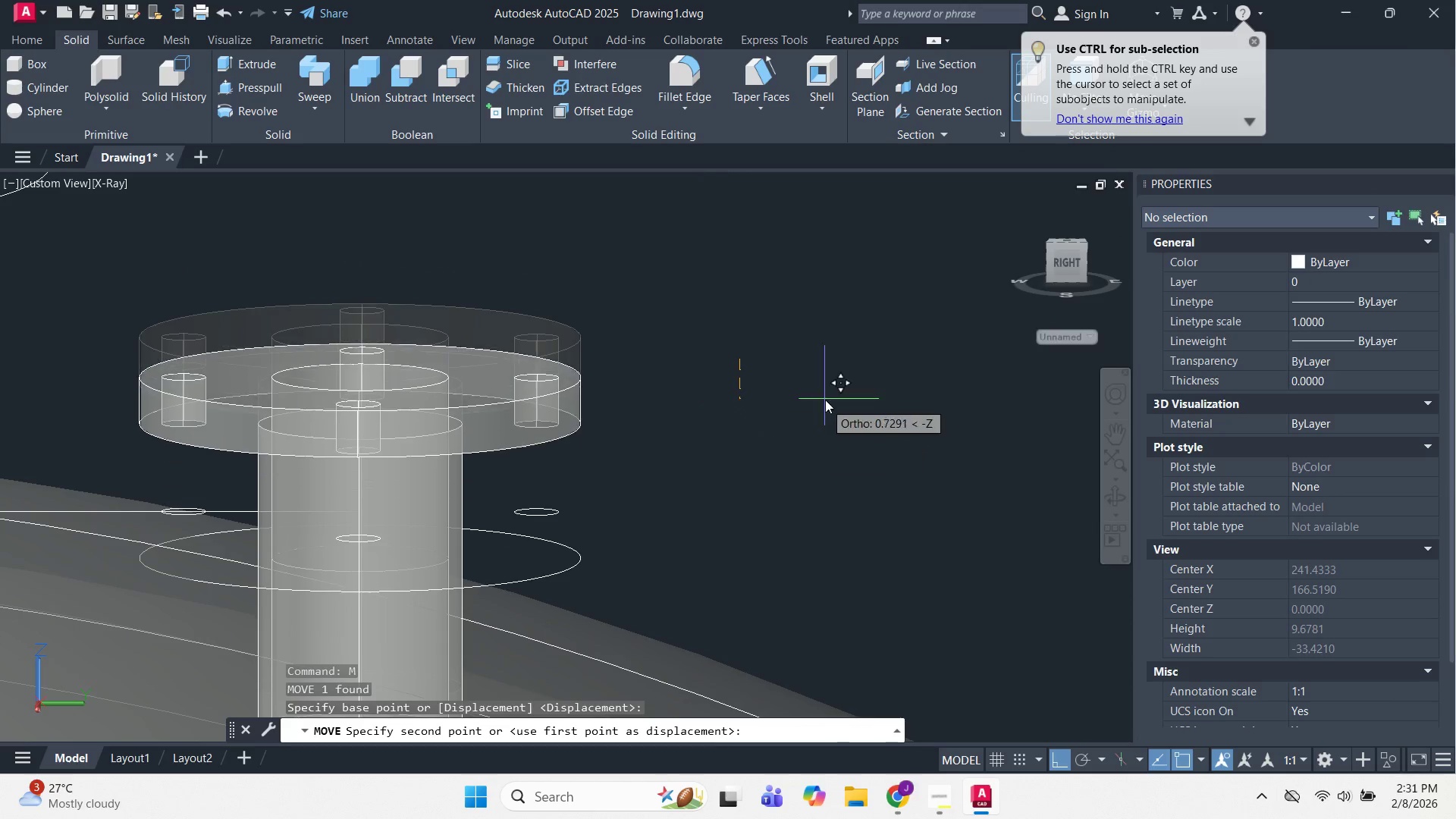 
scroll: coordinate [740, 359], scroll_direction: up, amount: 1.0
 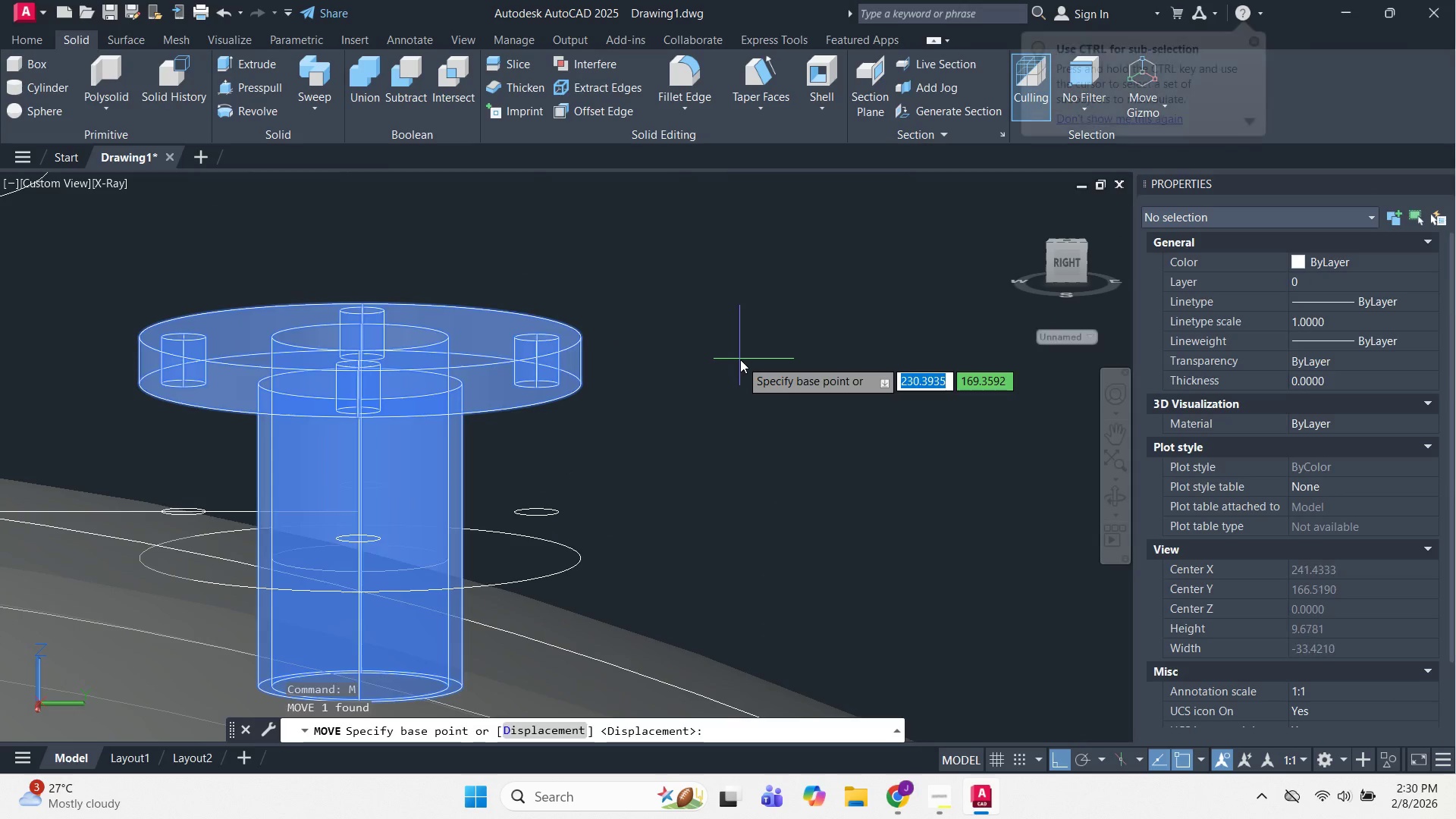 
key(NumpadDecimal)
 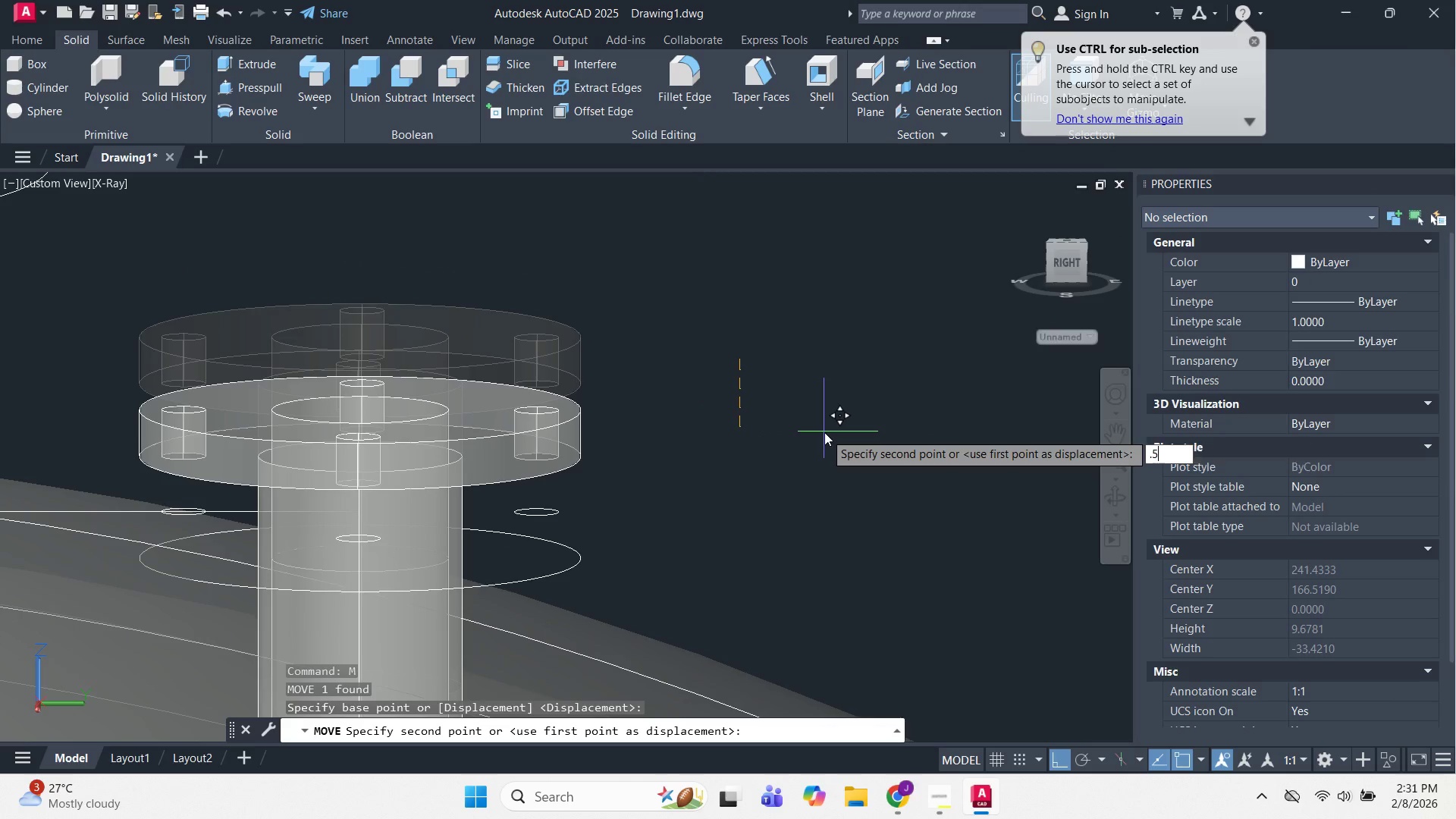 
key(Numpad5)
 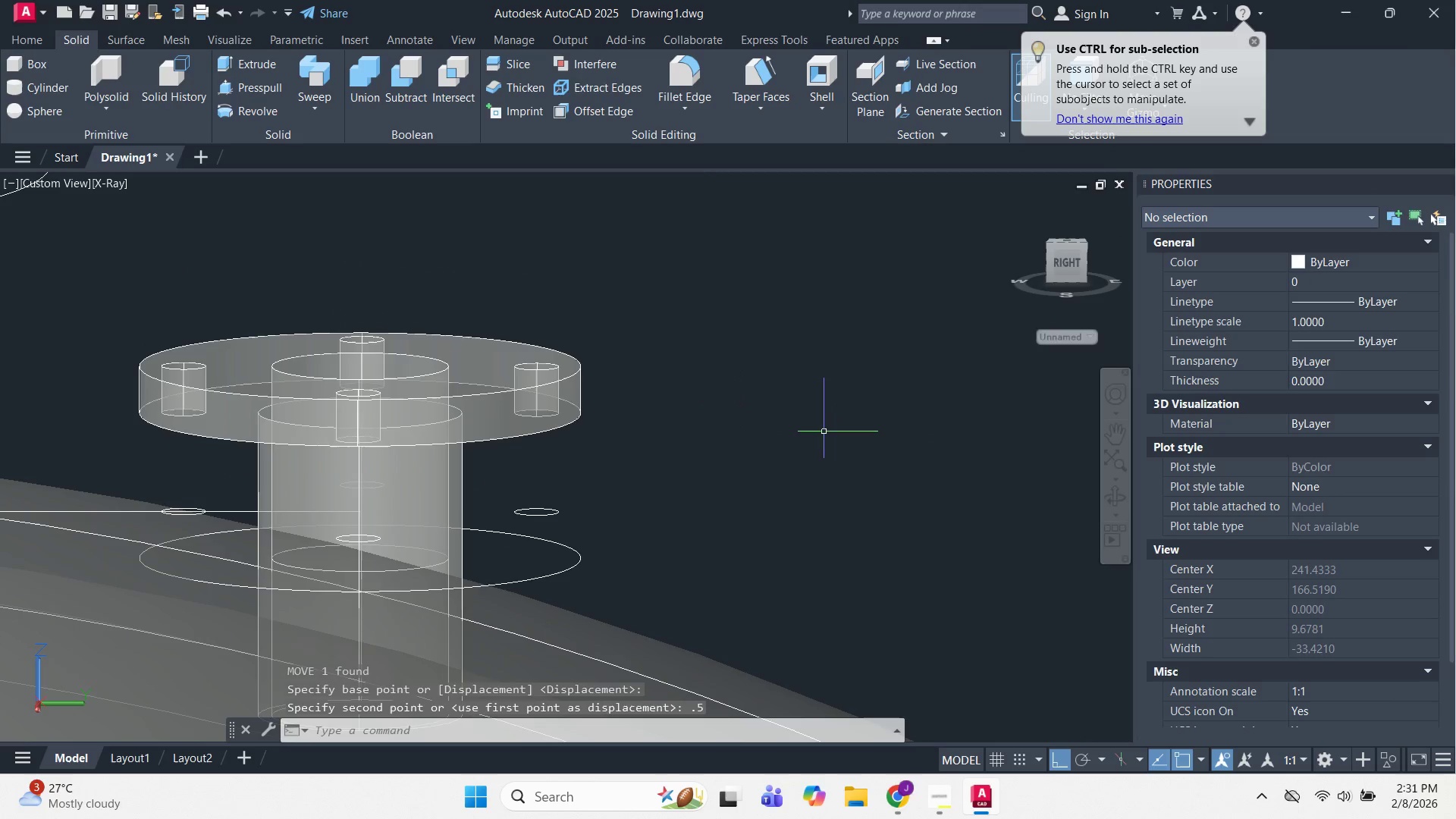 
key(NumpadEnter)
 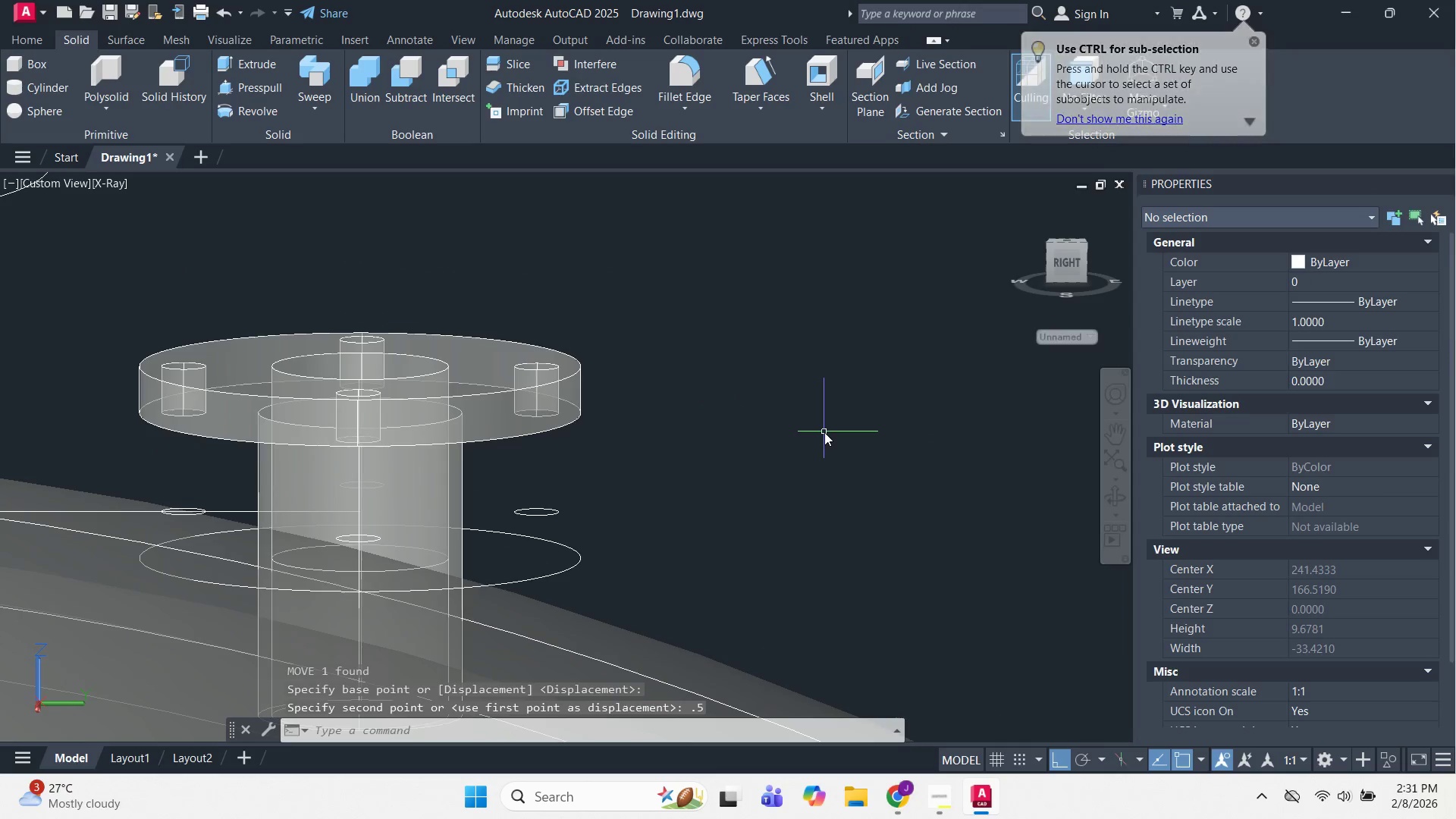 
key(Escape)
 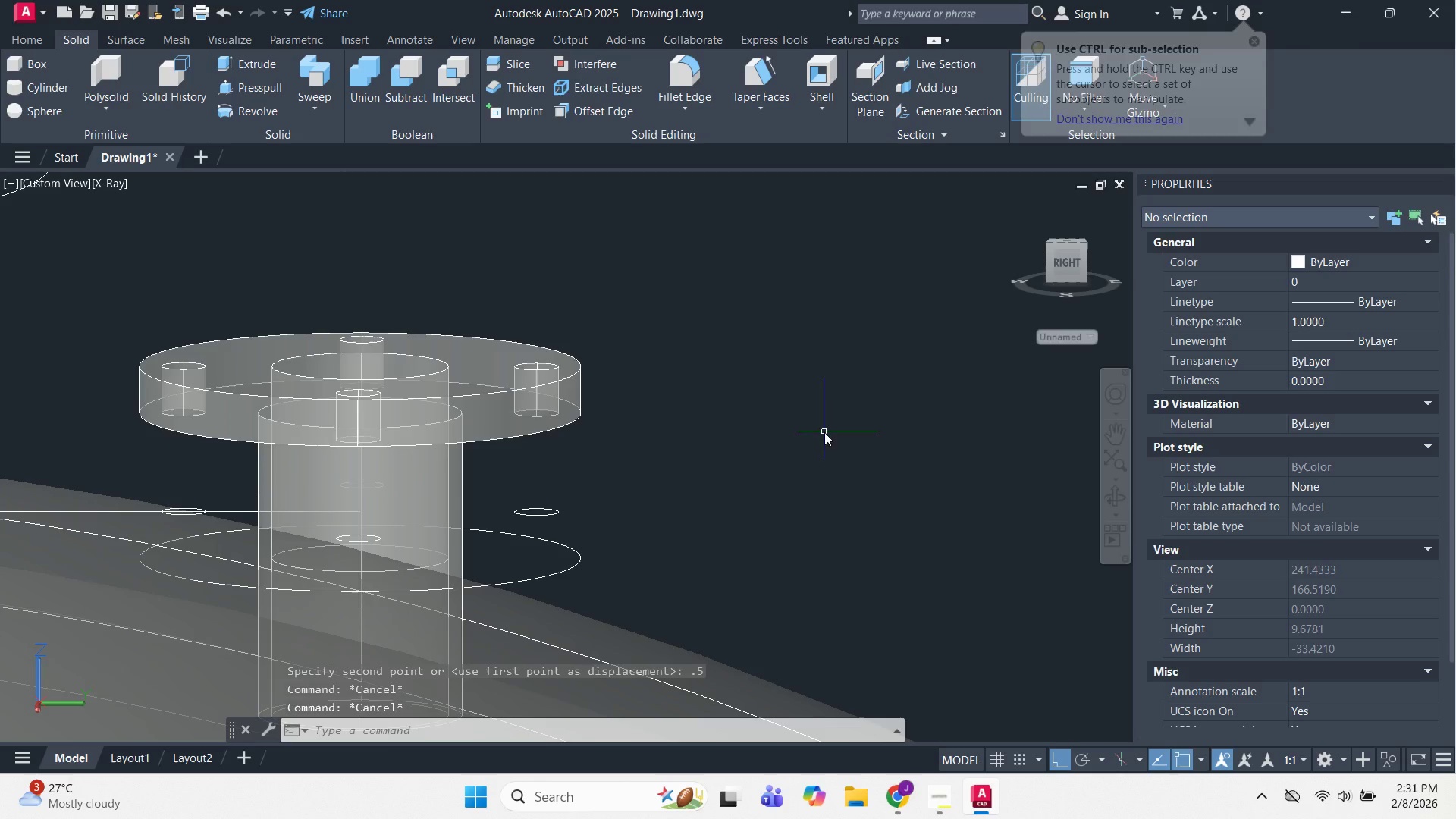 
key(Escape)
 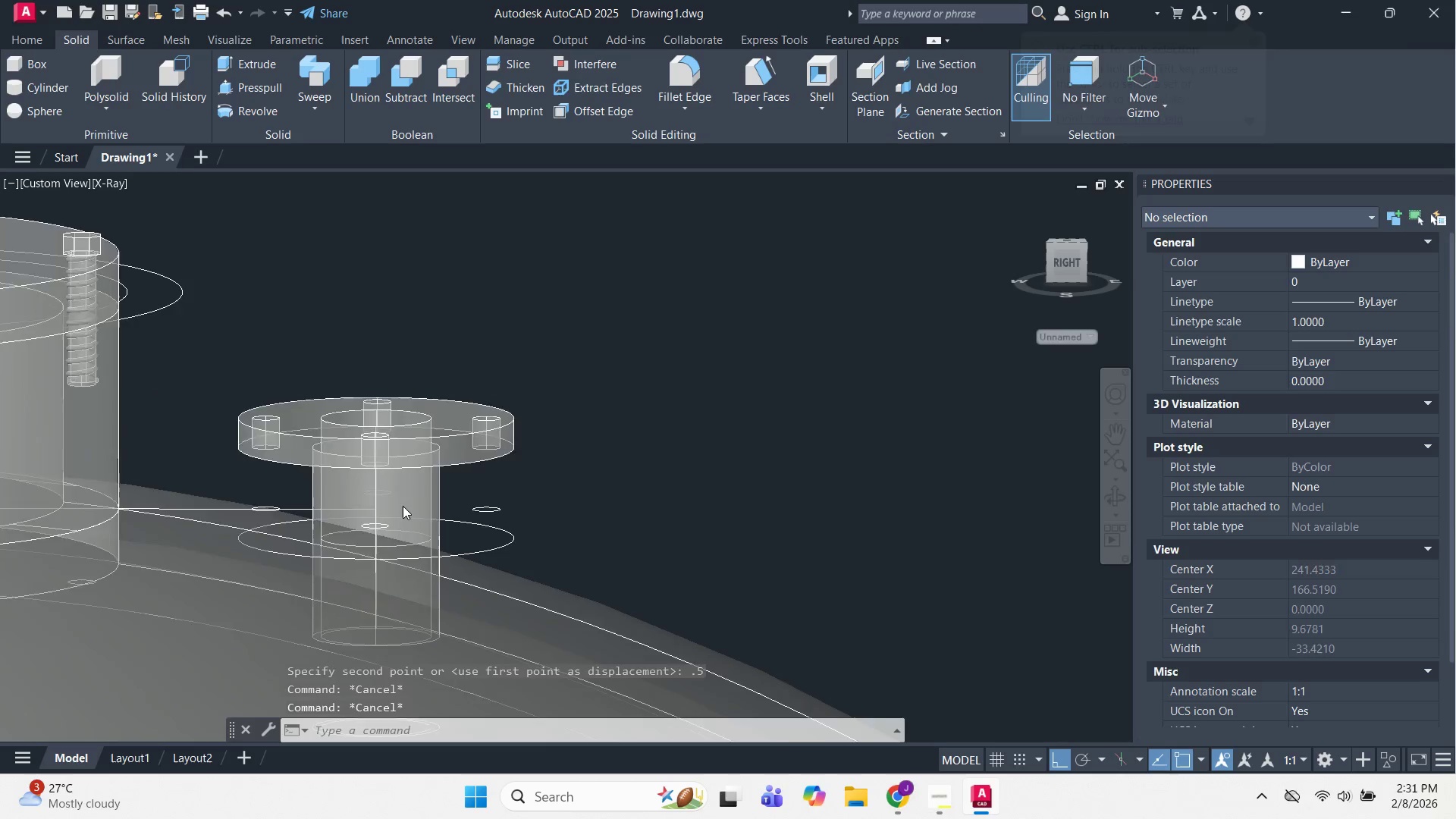 
hold_key(key=ShiftLeft, duration=1.52)
scroll: coordinate [472, 549], scroll_direction: down, amount: 1.0
 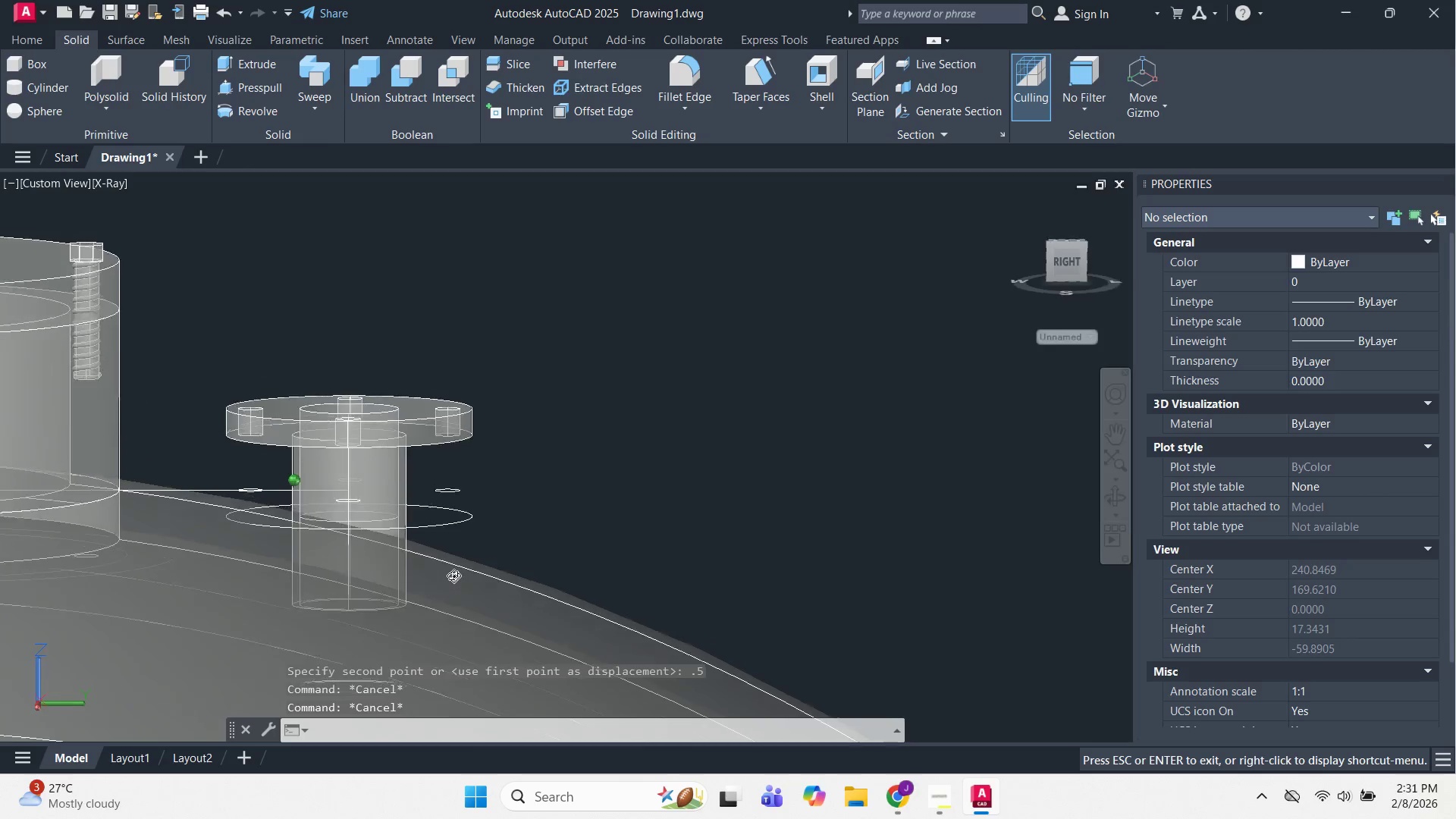 
key(Shift+ShiftLeft)
 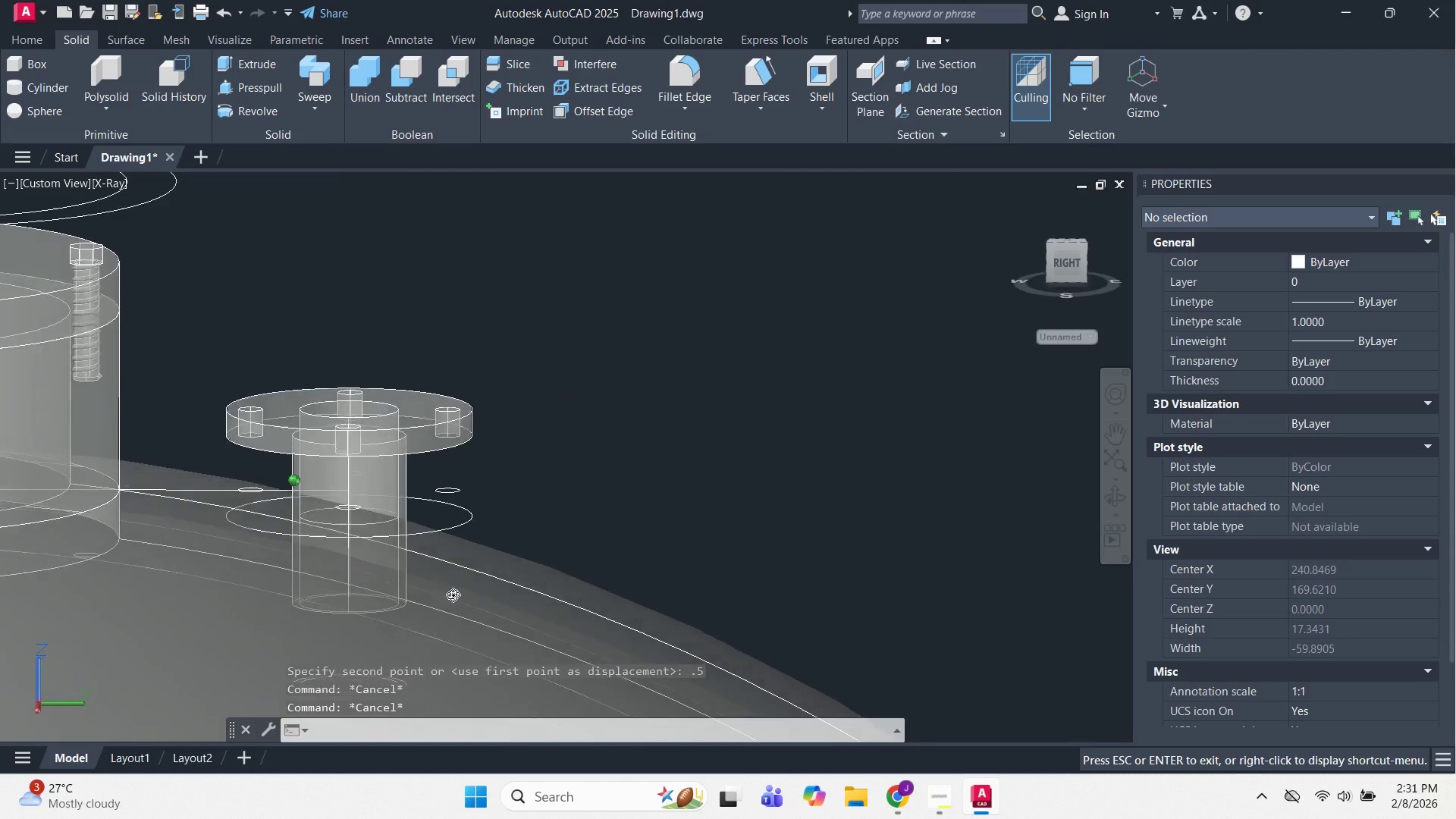 
key(Shift+ShiftLeft)
 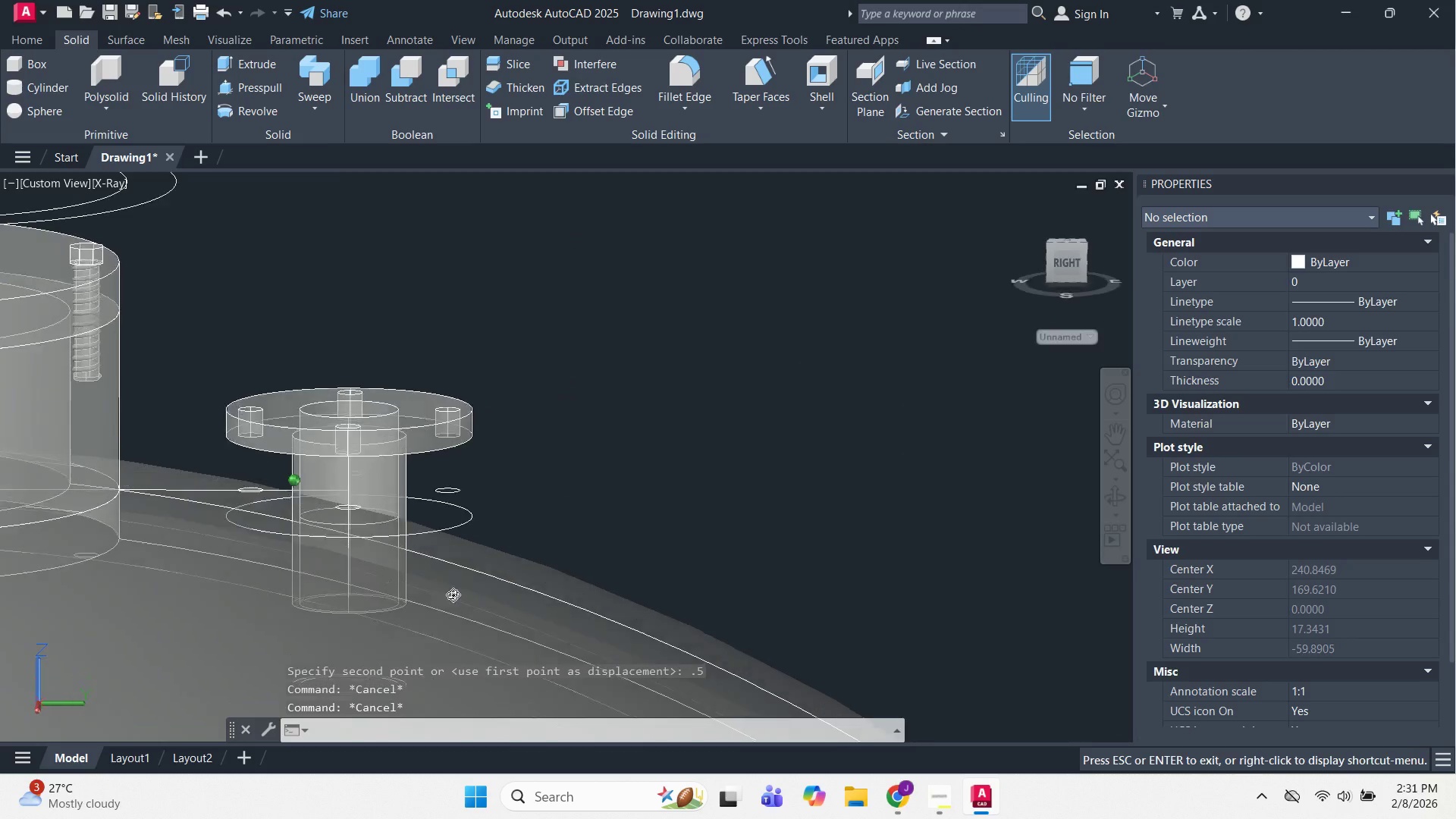 
key(Shift+ShiftLeft)
 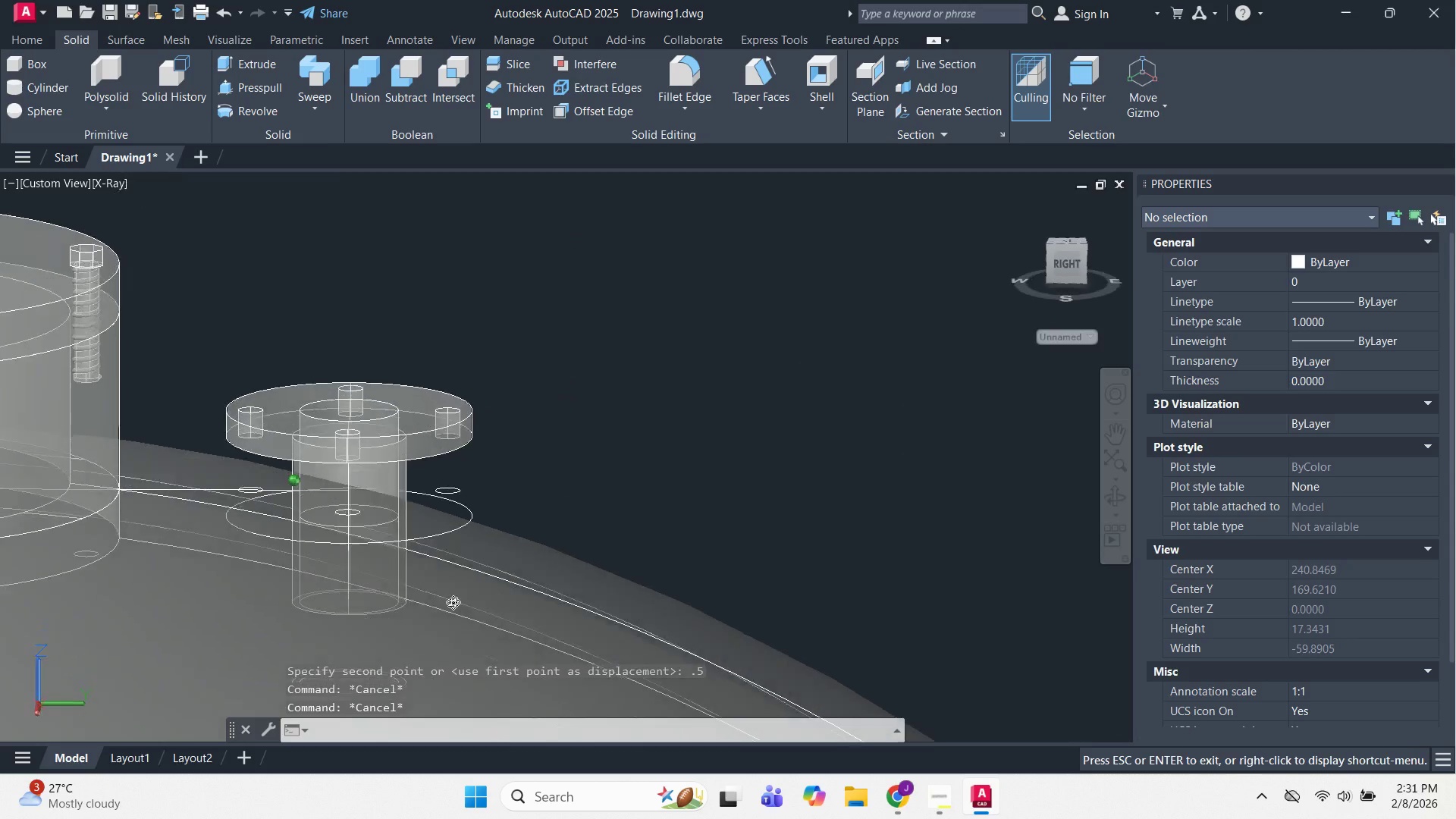 
key(Shift+ShiftLeft)
 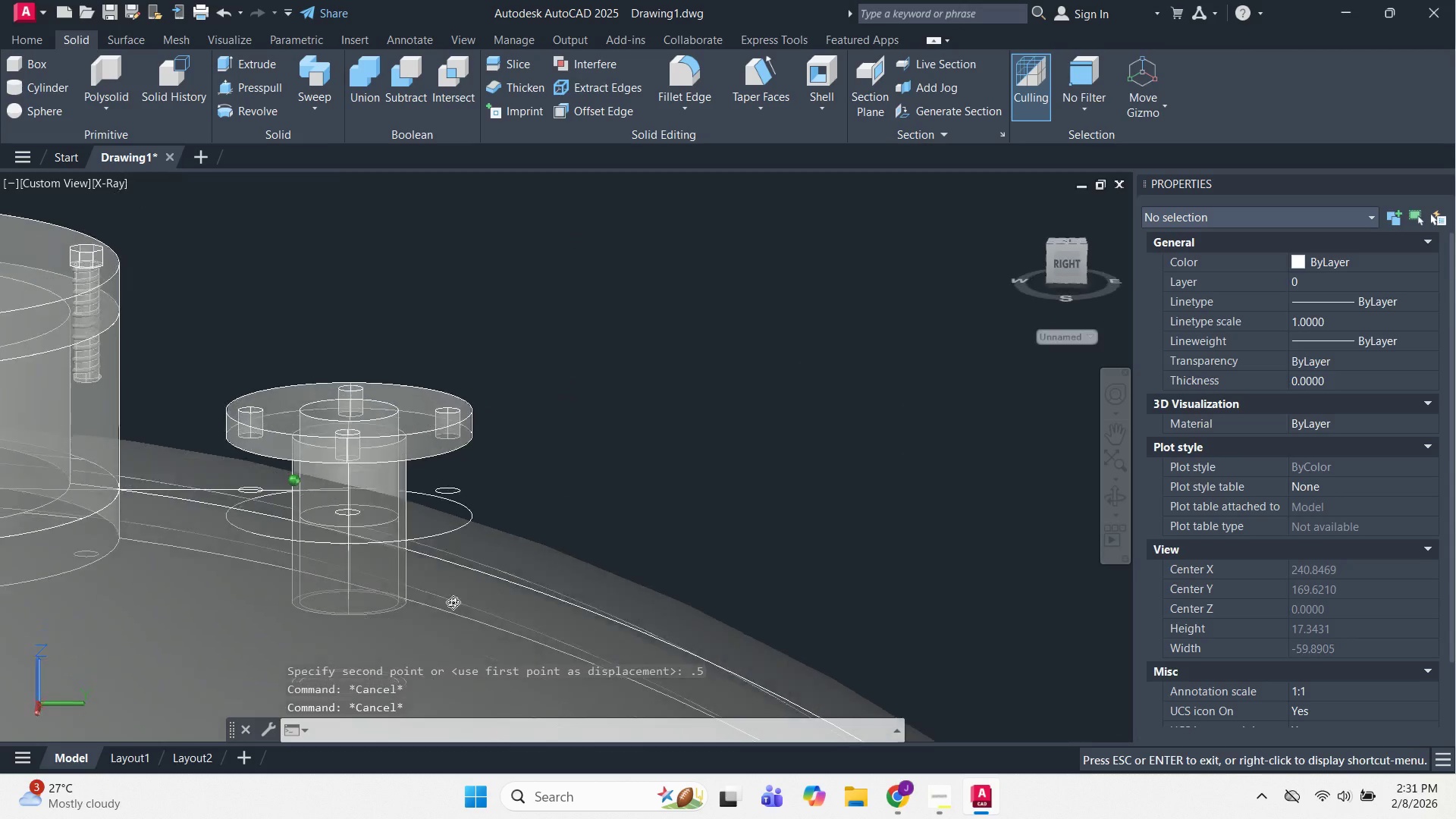 
key(Shift+ShiftLeft)
 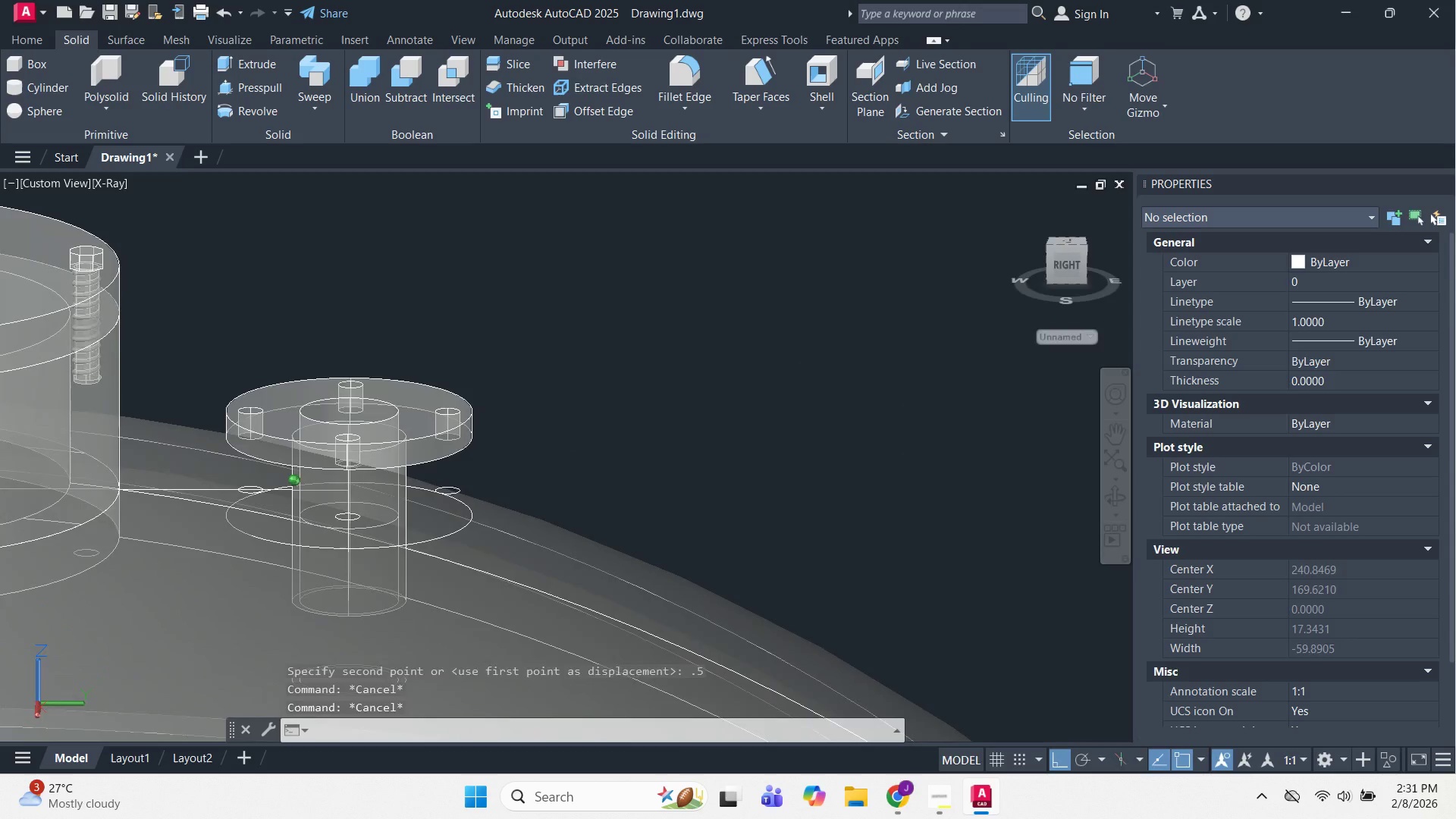 
key(Shift+ShiftLeft)
 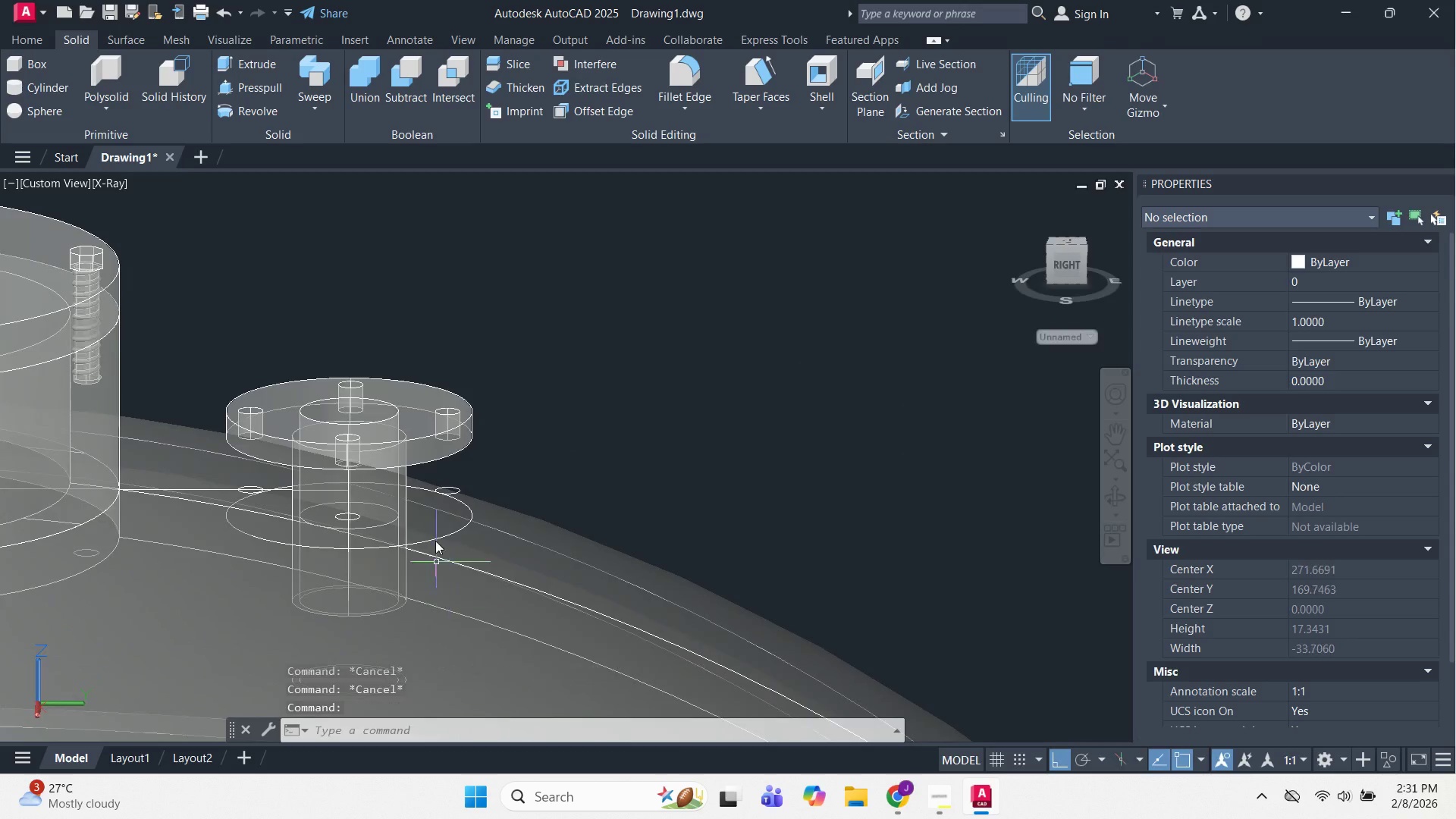 
key(Escape)
 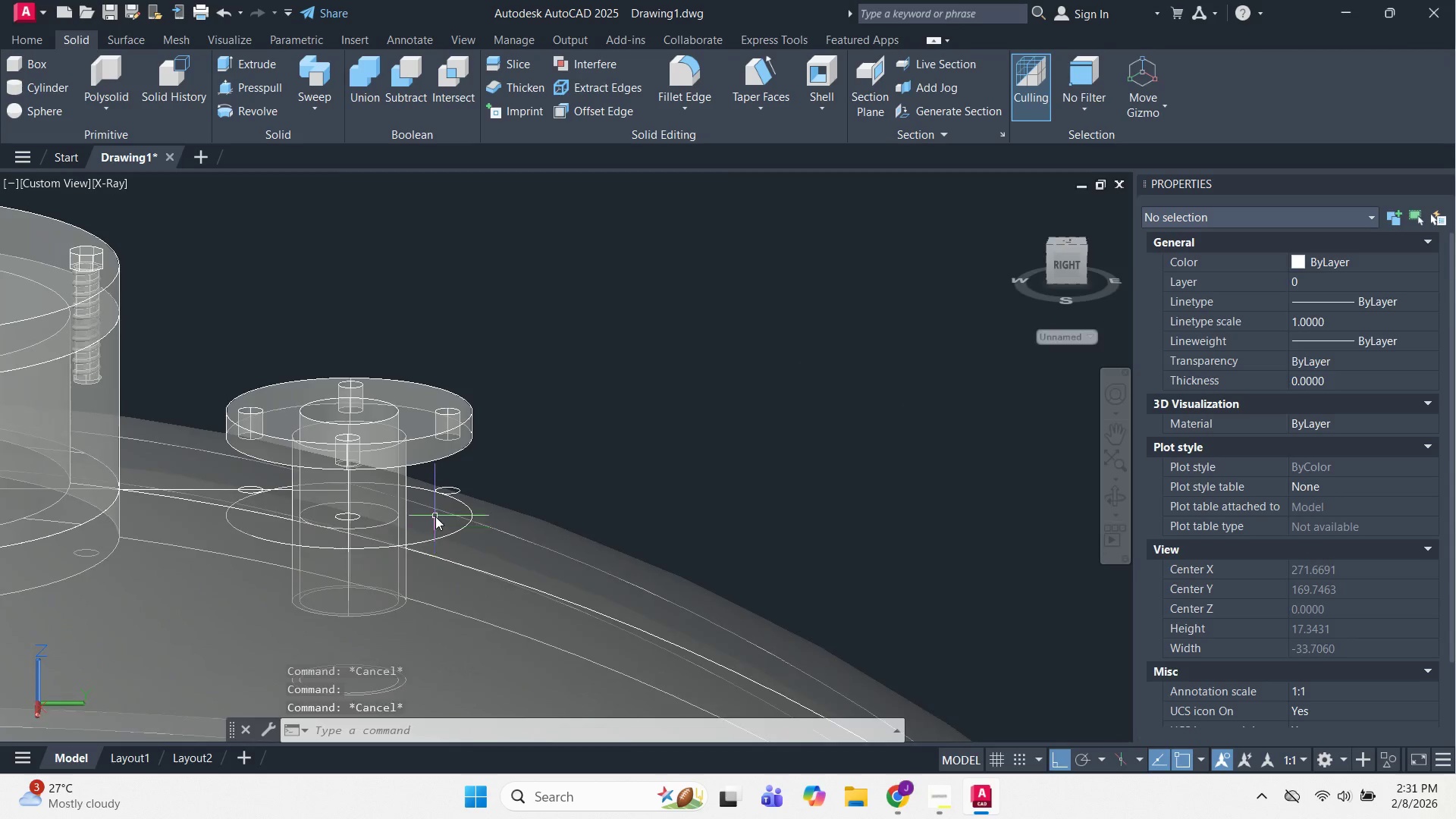 
key(Escape)
 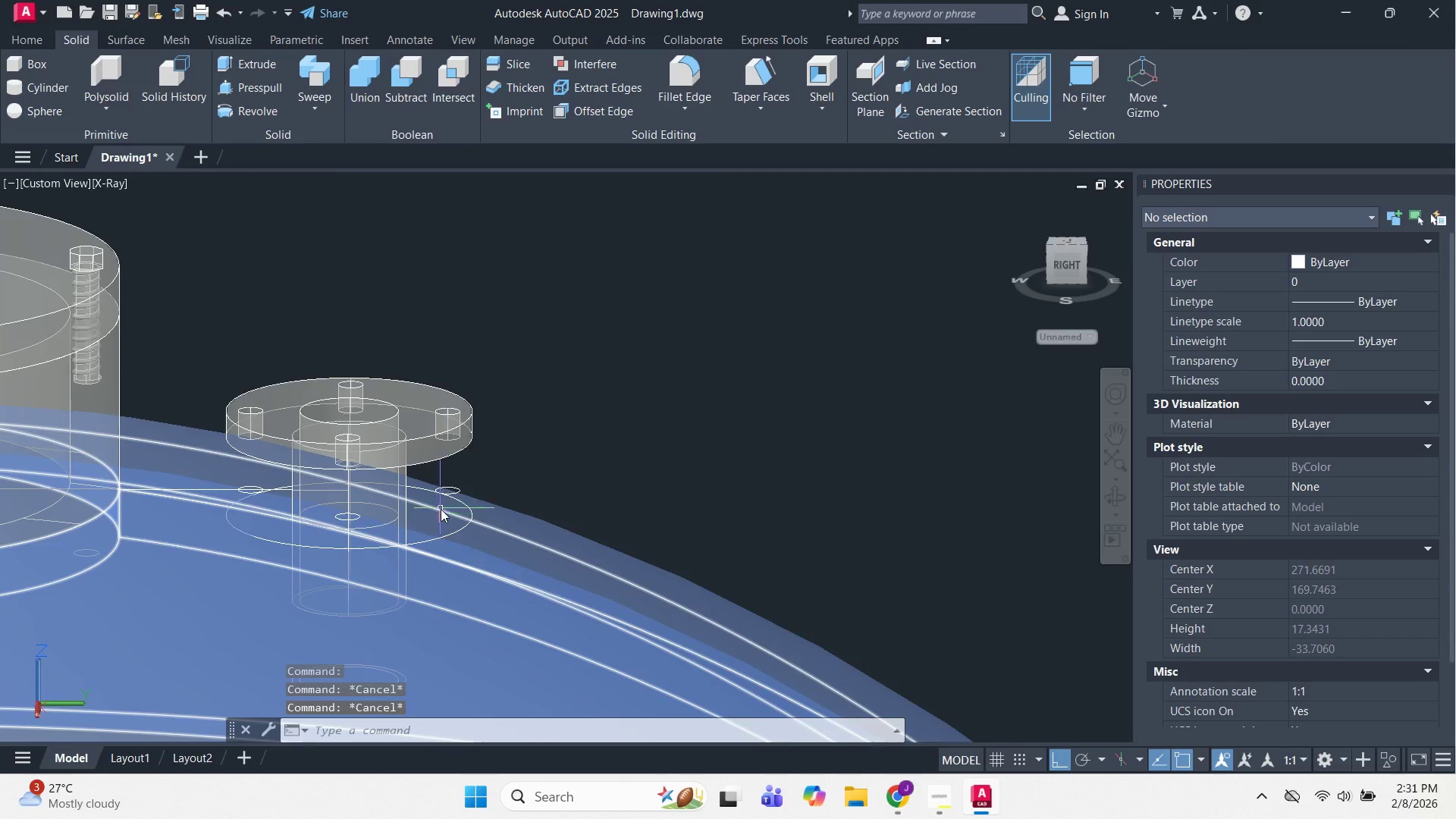 
scroll: coordinate [441, 509], scroll_direction: down, amount: 1.0
 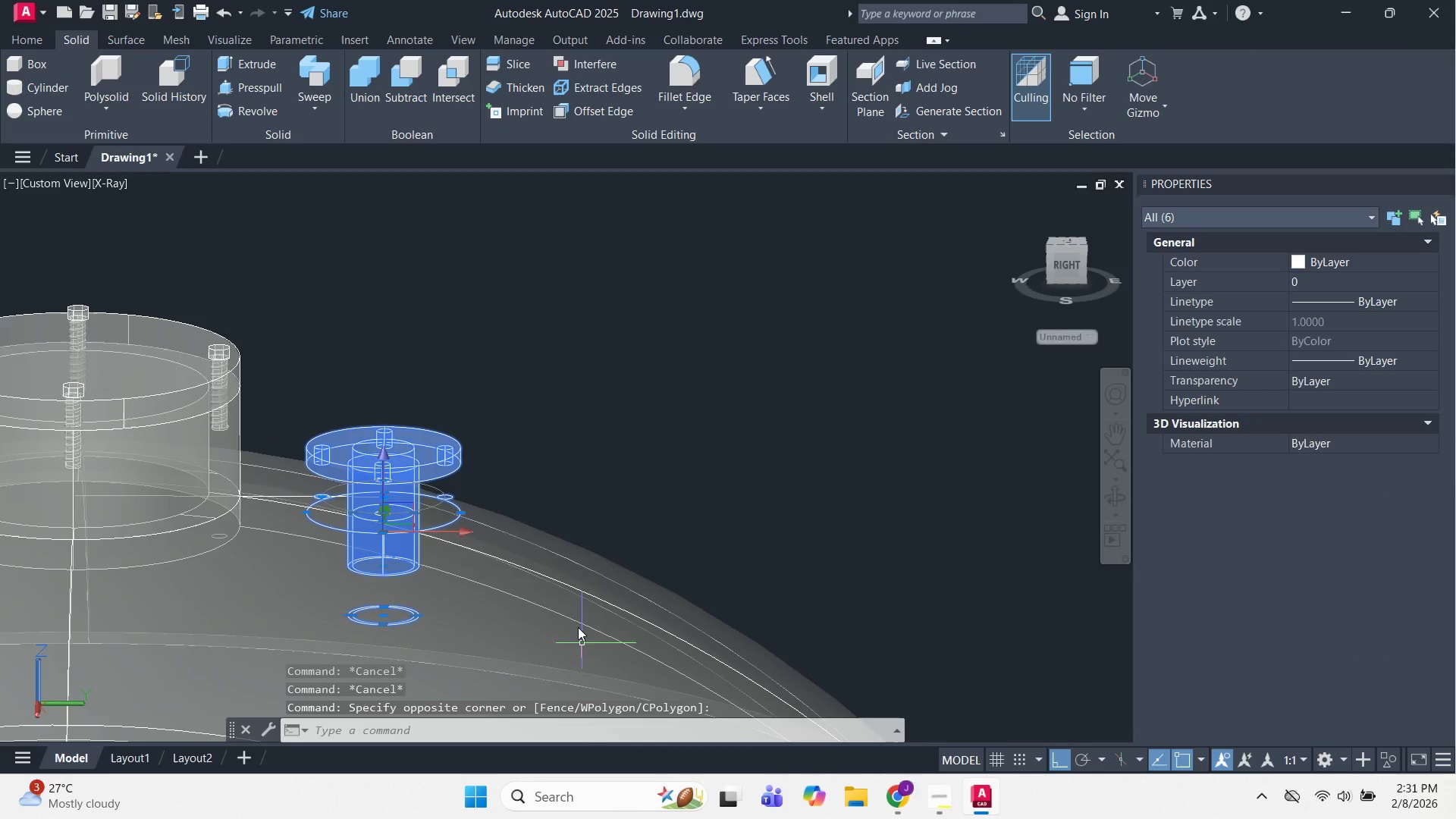 
hold_key(key=ShiftLeft, duration=0.59)
left_click([423, 447])
 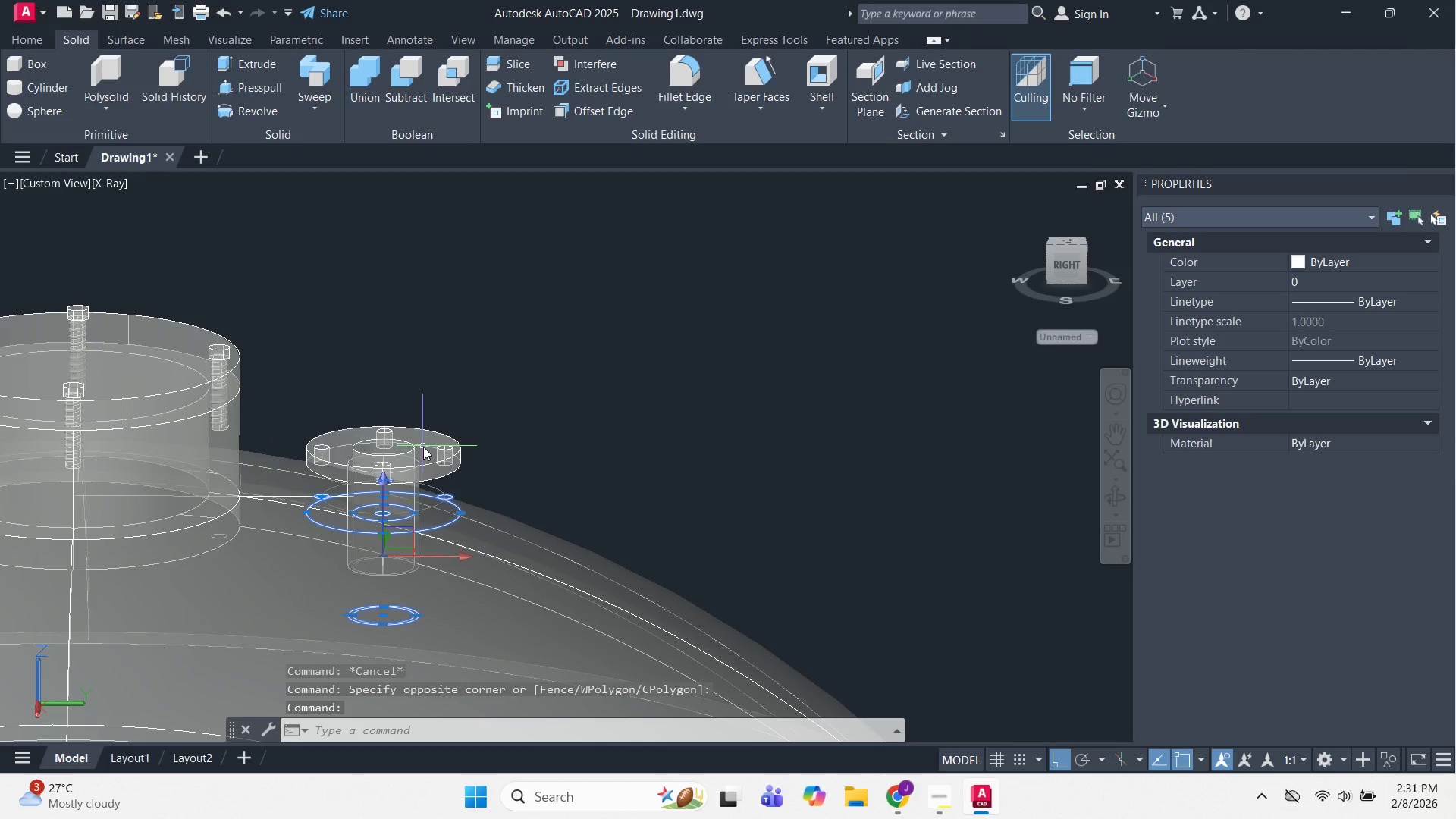 
hold_key(key=ShiftLeft, duration=5.52)
scroll: coordinate [456, 458], scroll_direction: down, amount: 2.0
 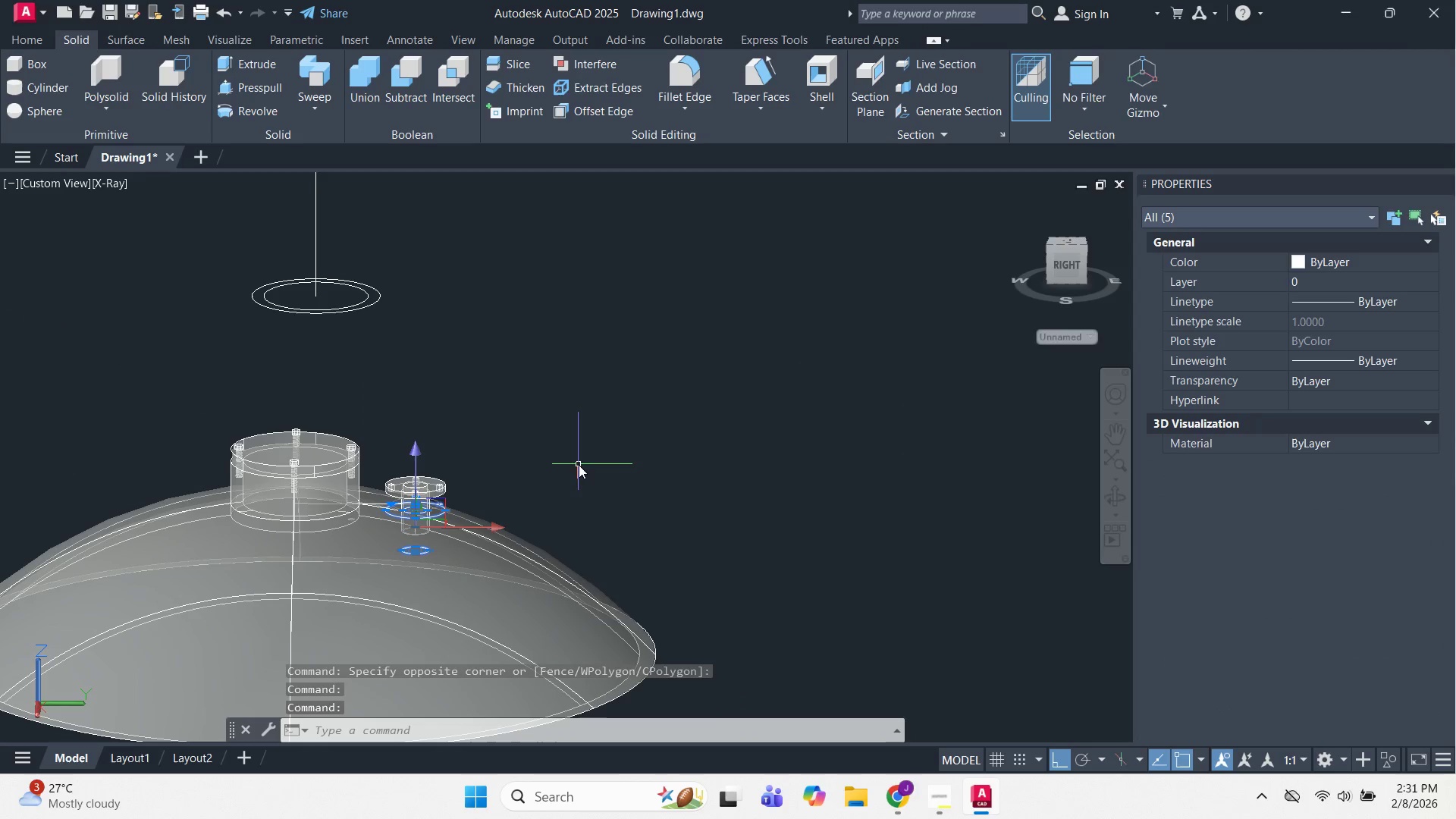 
key(E)
 